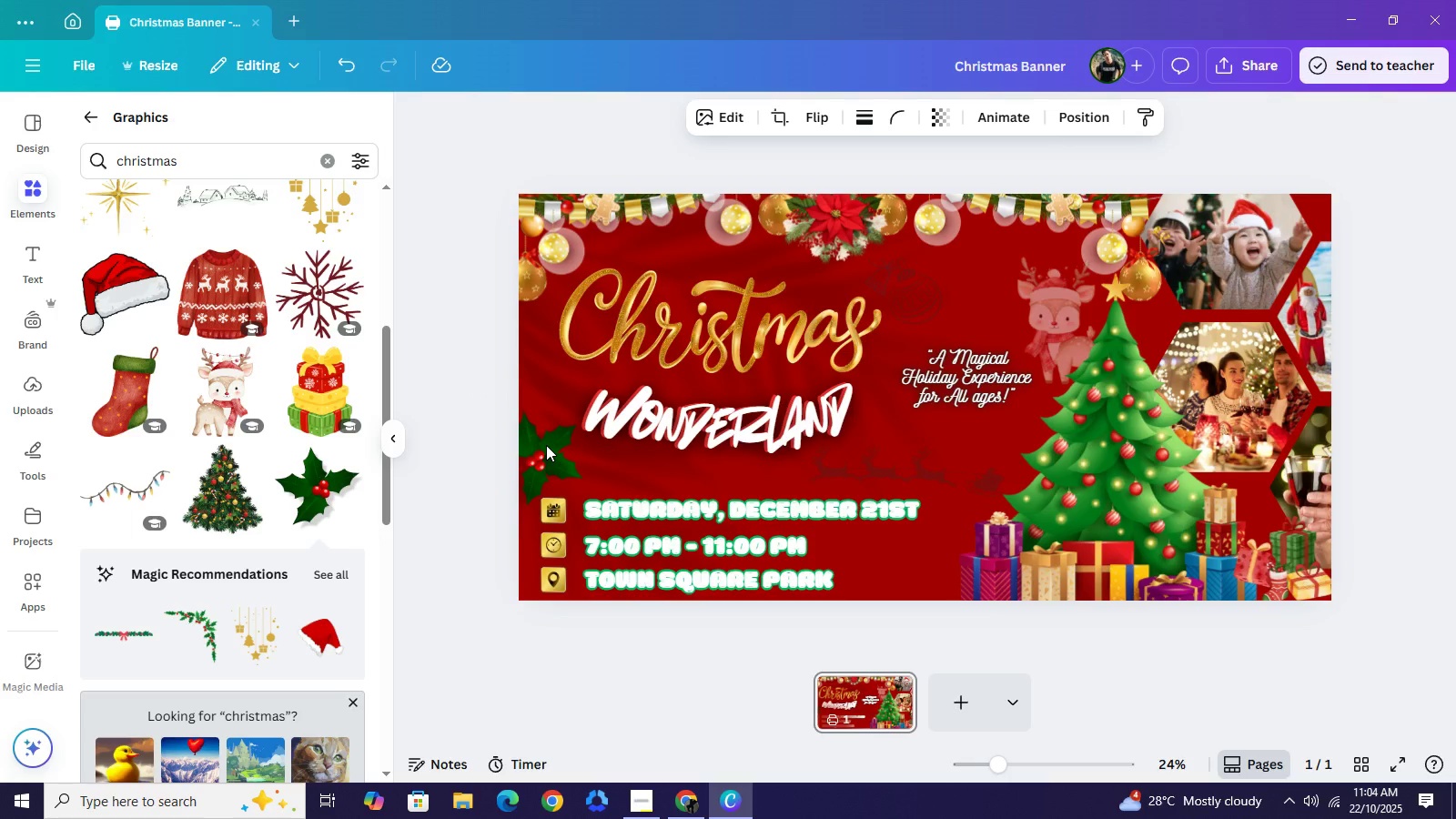 
key(ArrowUp)
 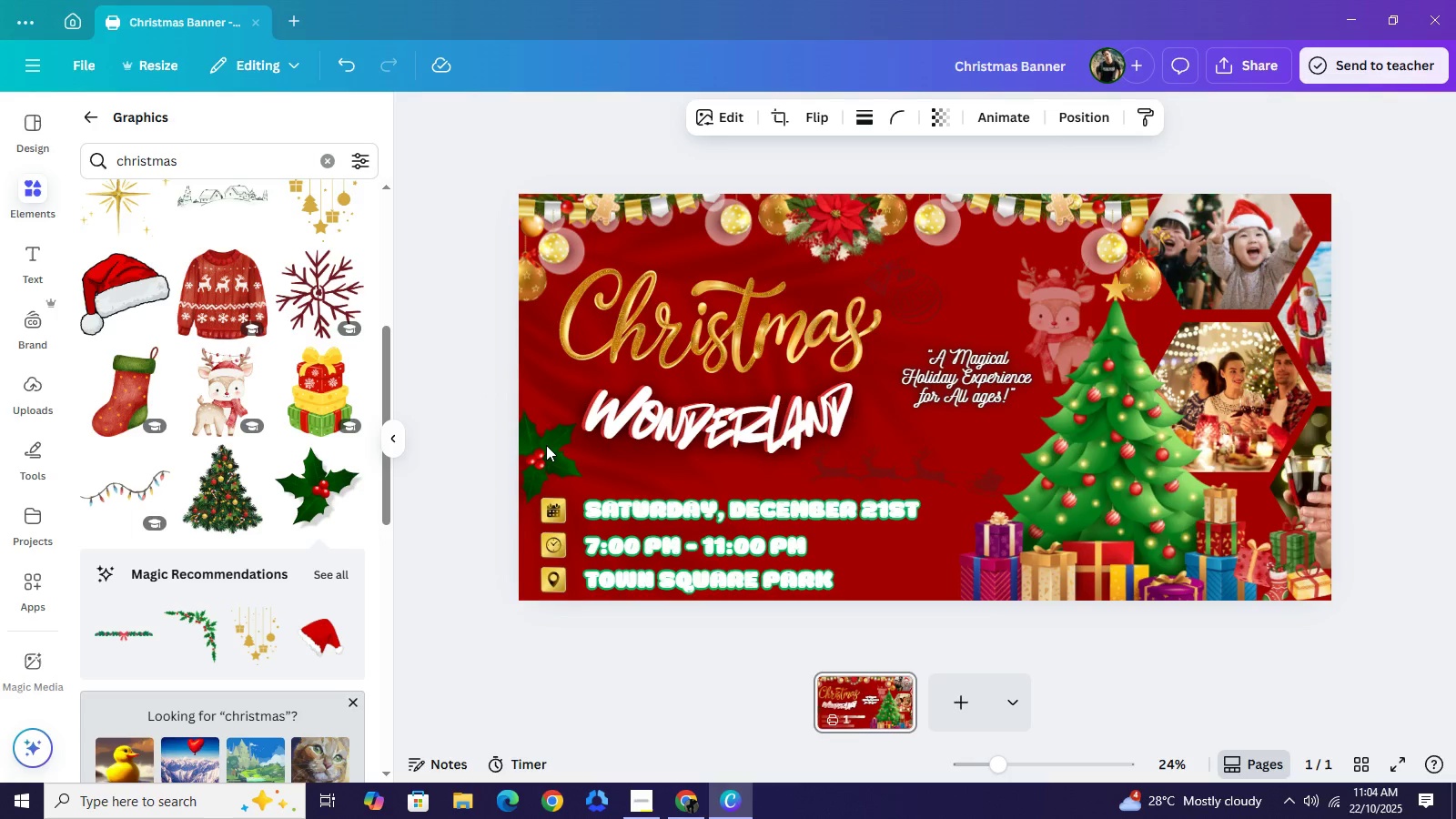 
key(ArrowUp)
 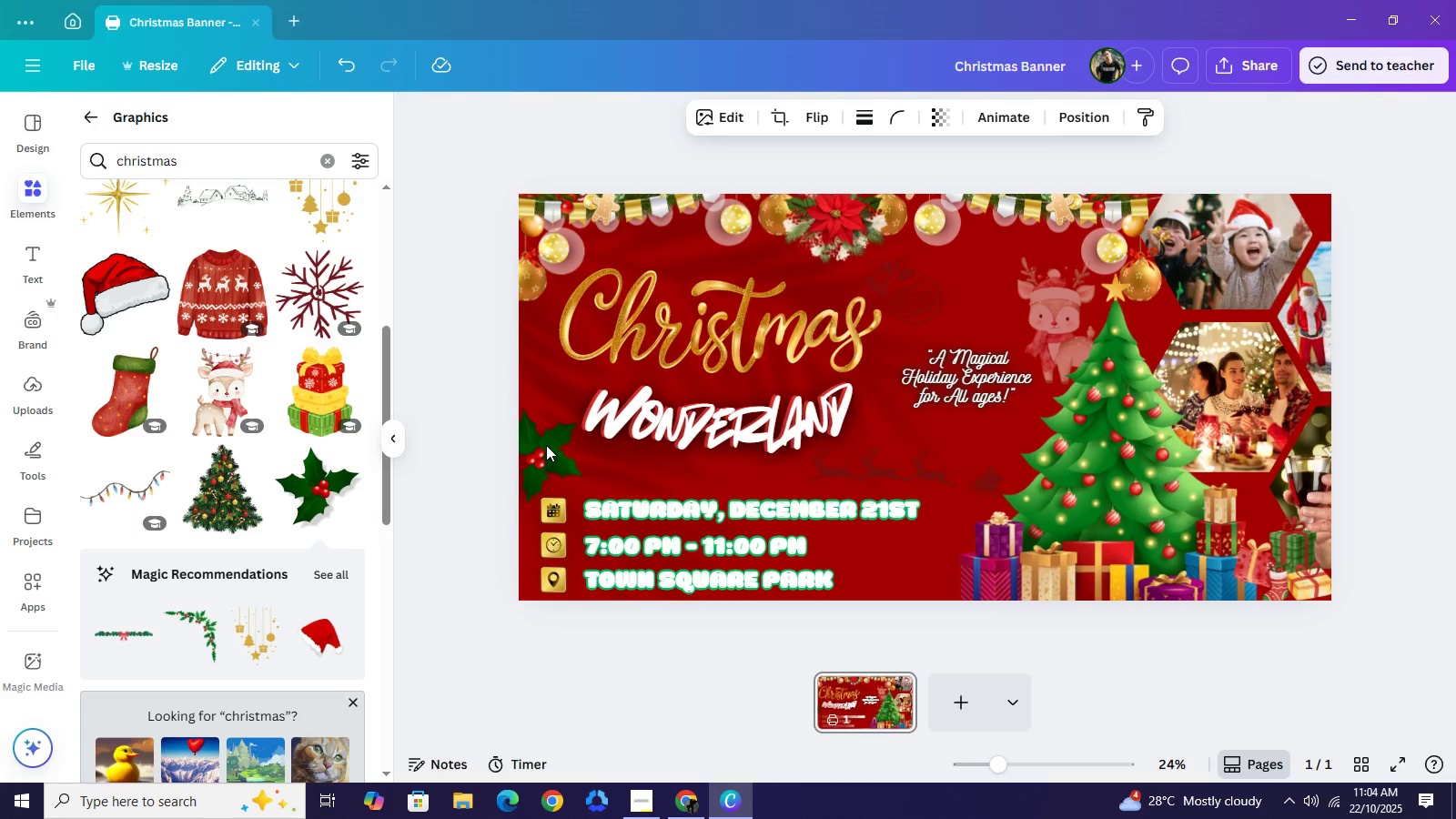 
key(ArrowUp)
 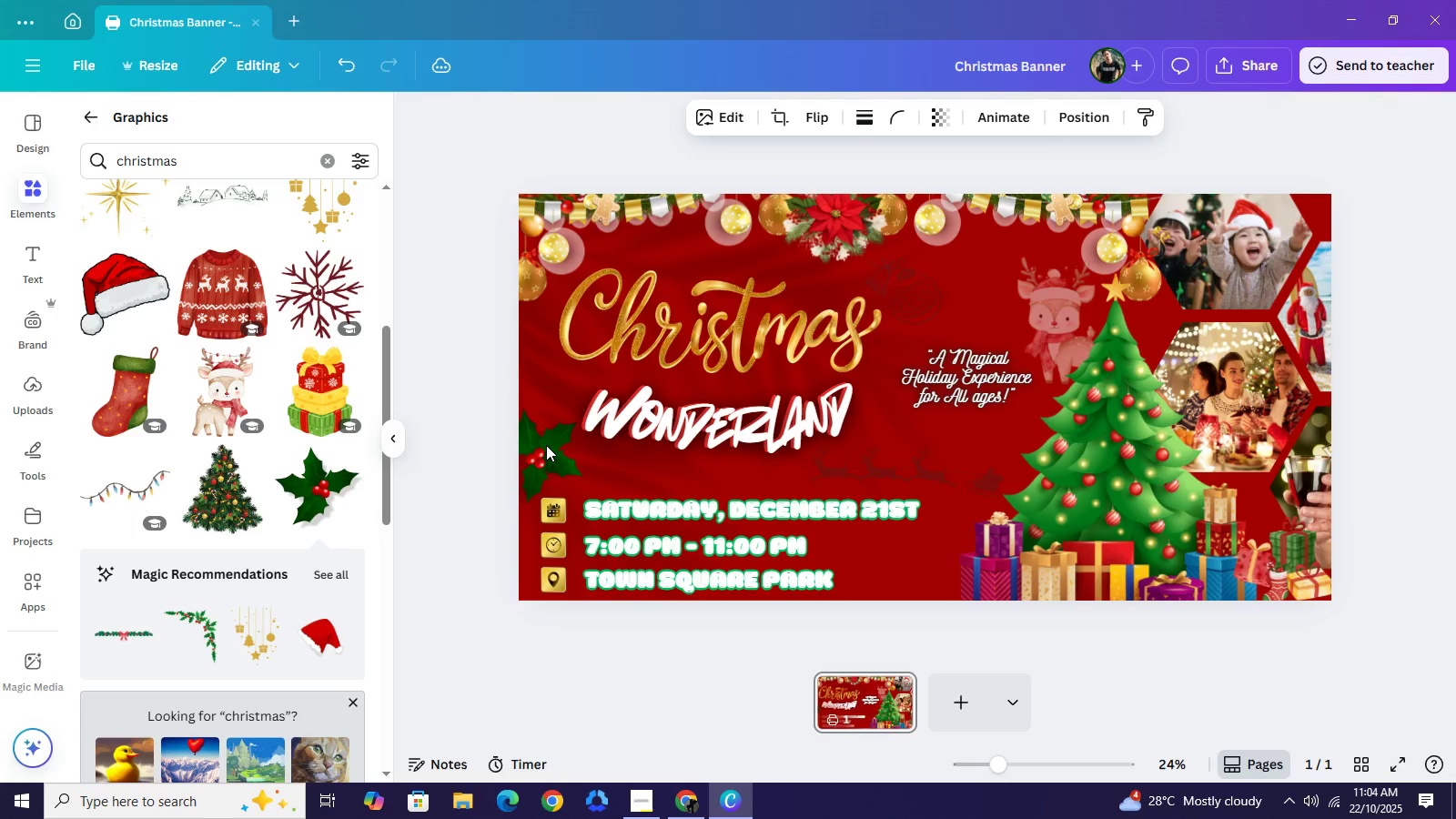 
hold_key(key=ArrowUp, duration=1.5)
 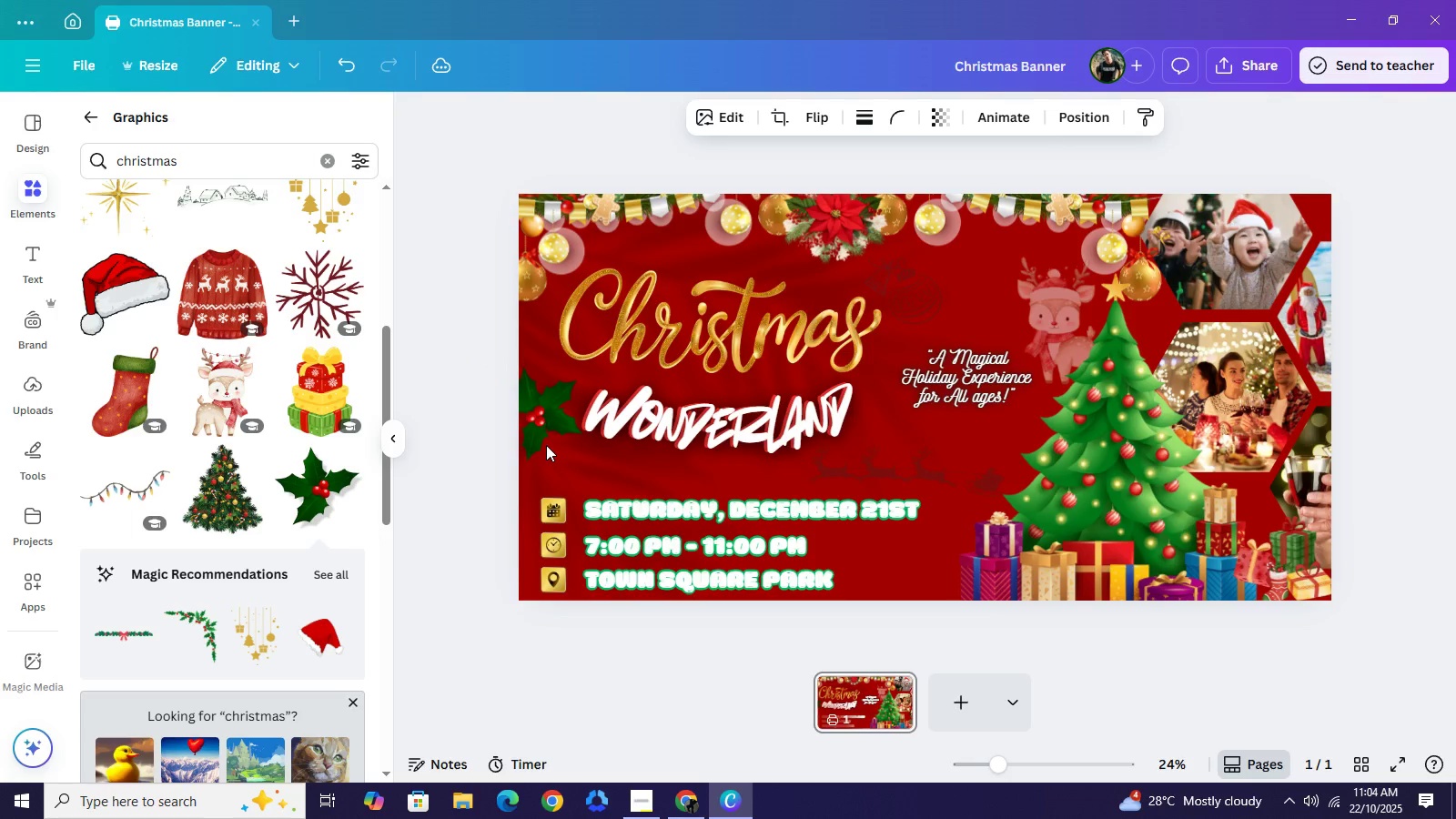 
hold_key(key=ArrowUp, duration=1.24)
 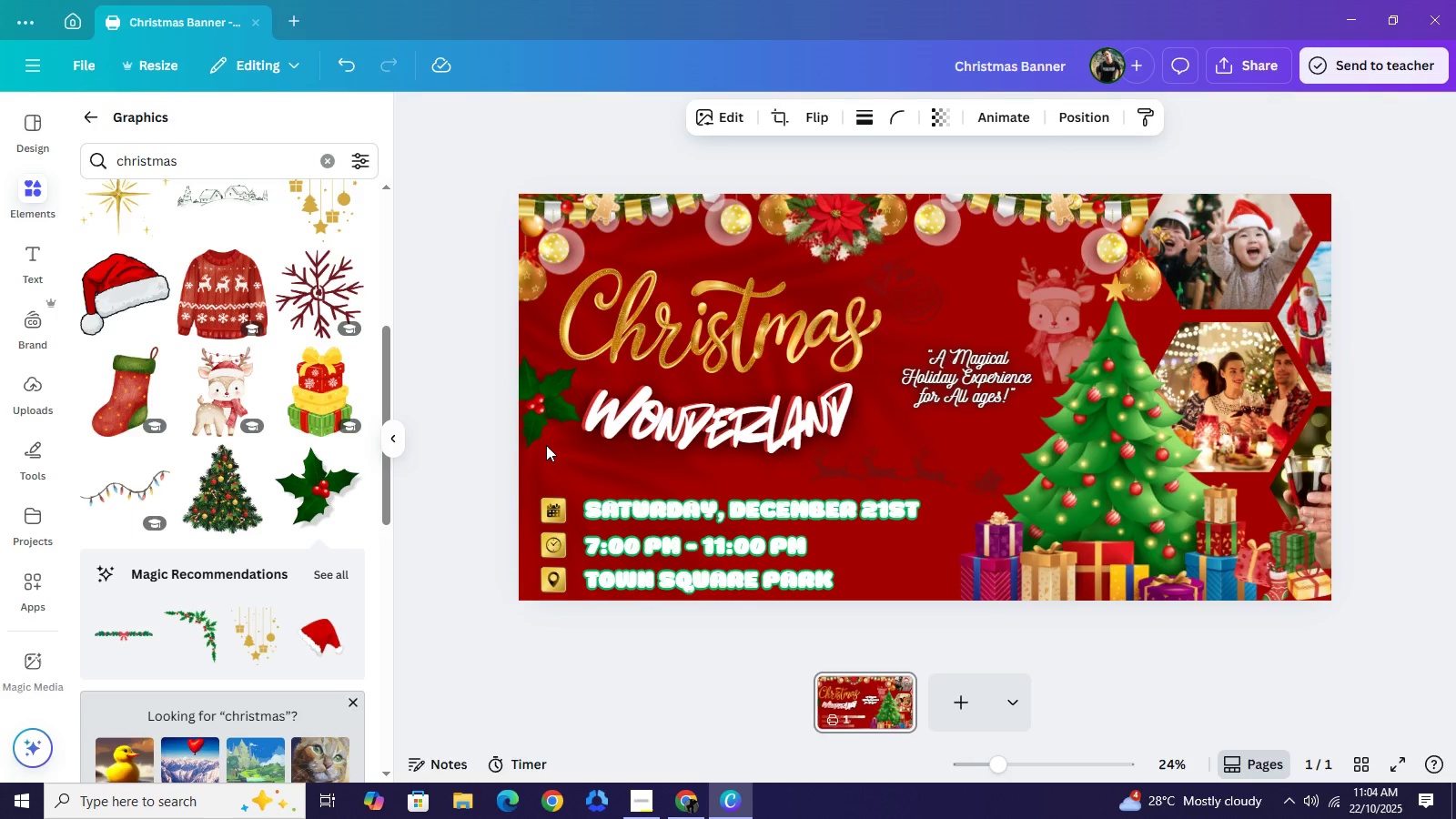 
hold_key(key=ArrowDown, duration=1.5)
 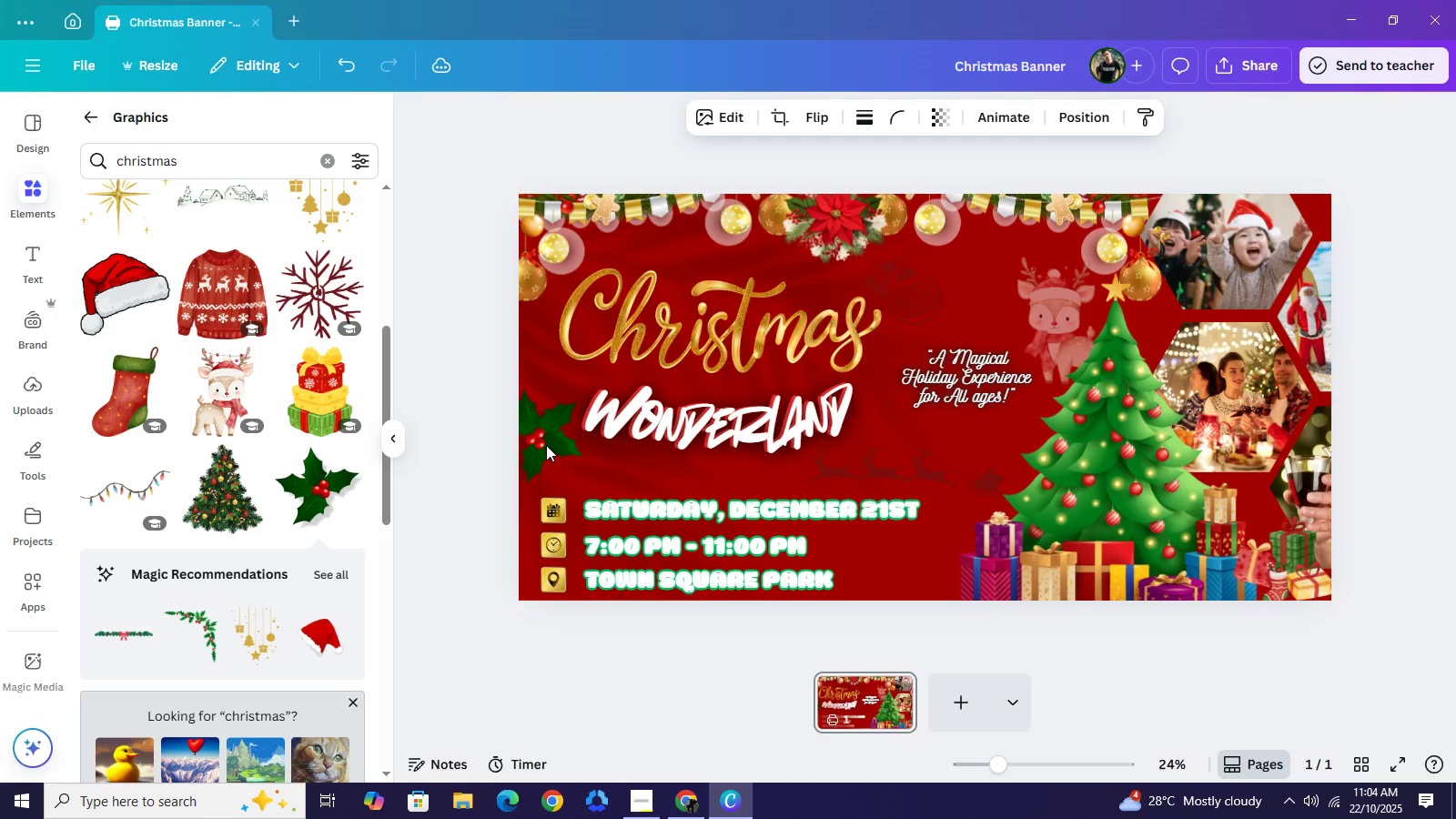 
hold_key(key=ArrowDown, duration=0.35)
 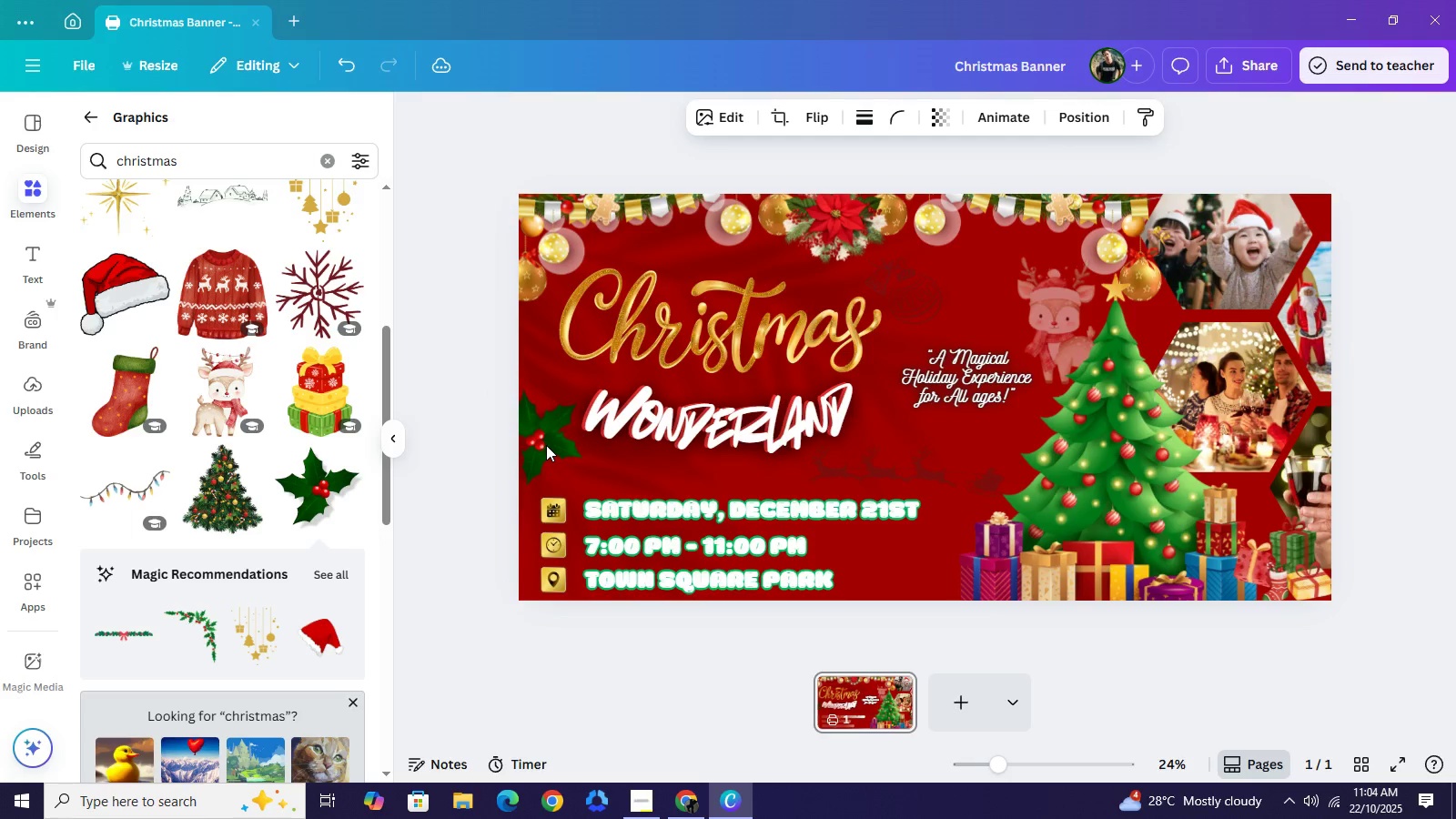 
key(ArrowDown)
 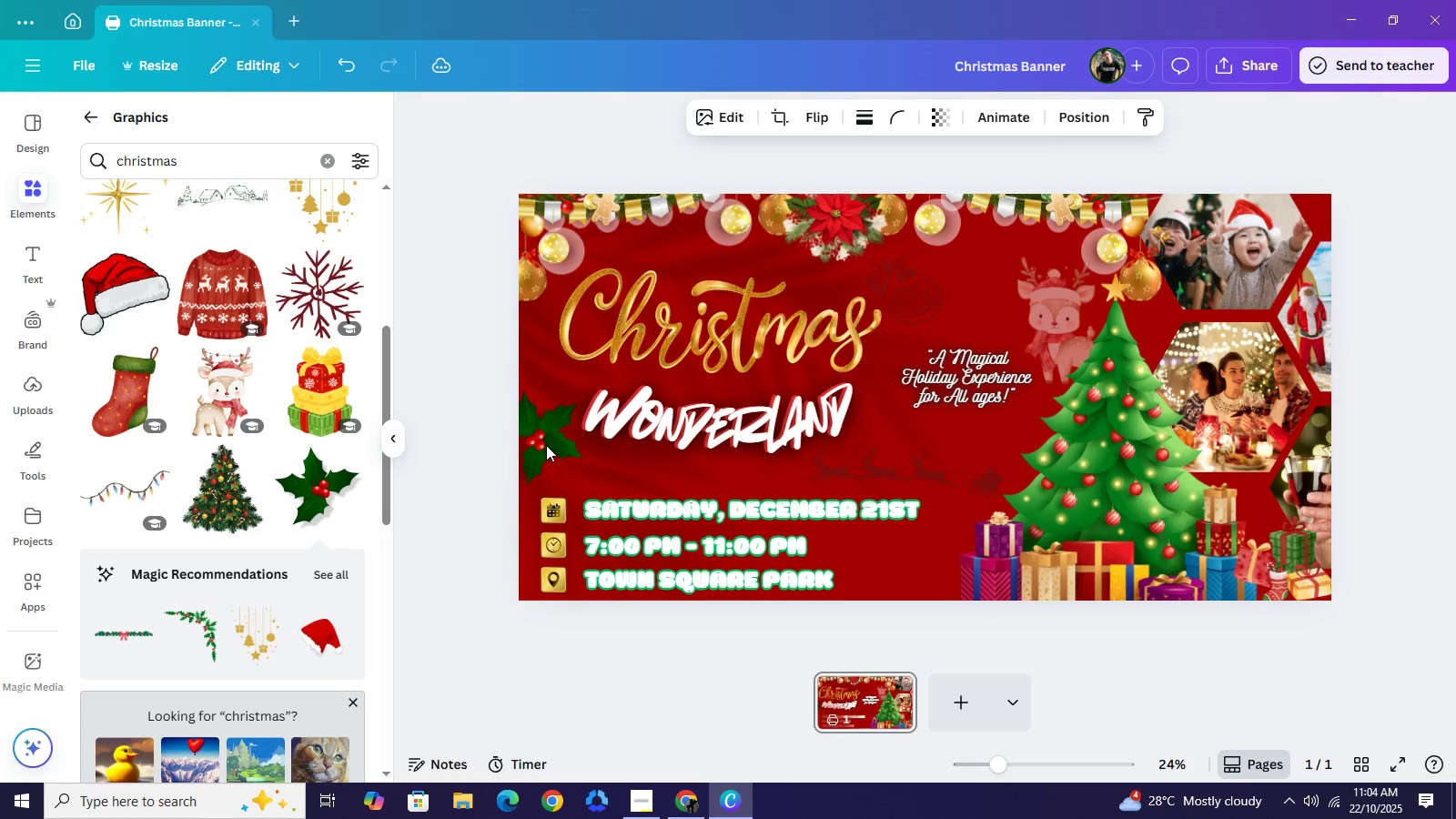 
key(ArrowDown)
 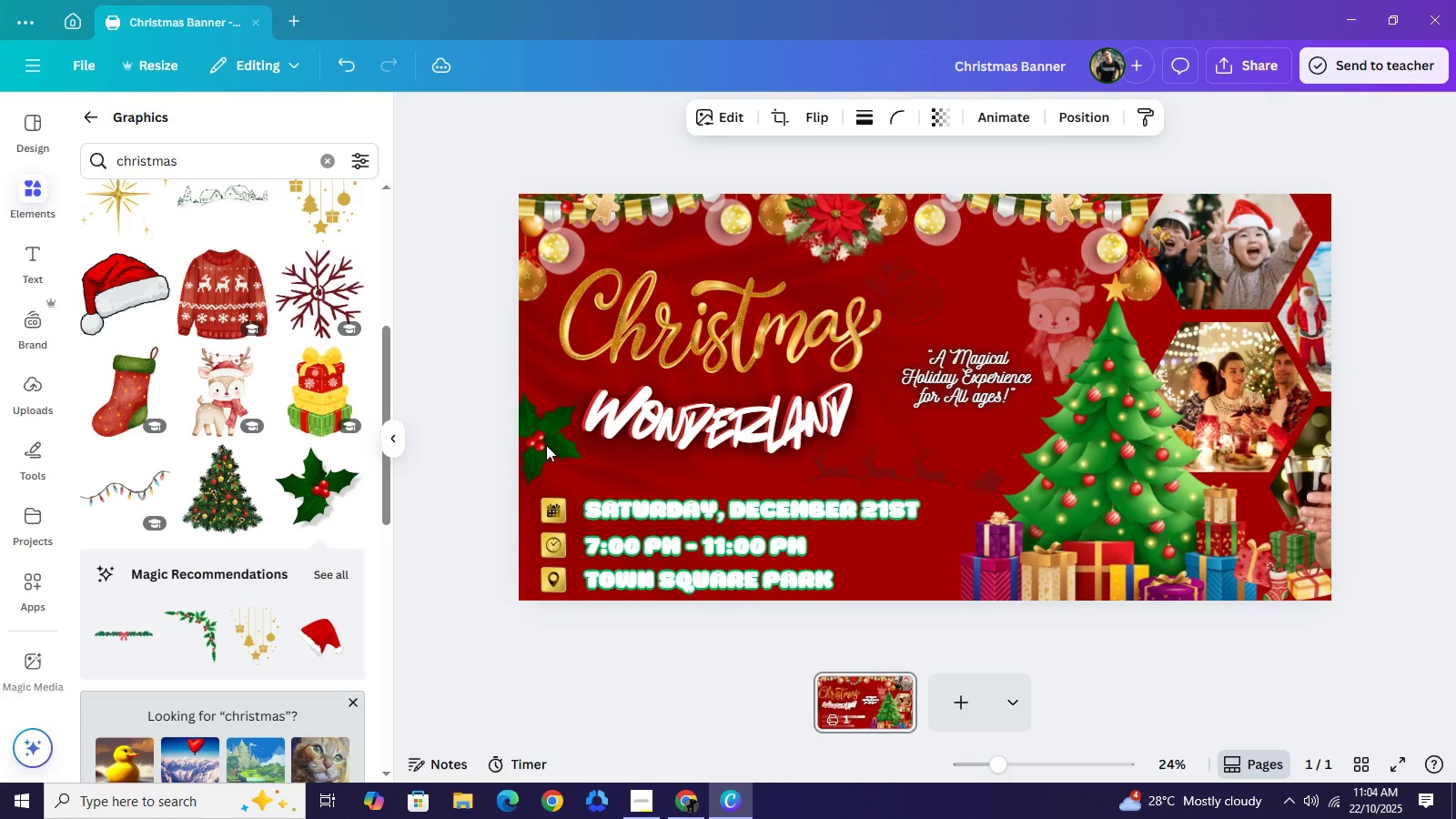 
key(ArrowDown)
 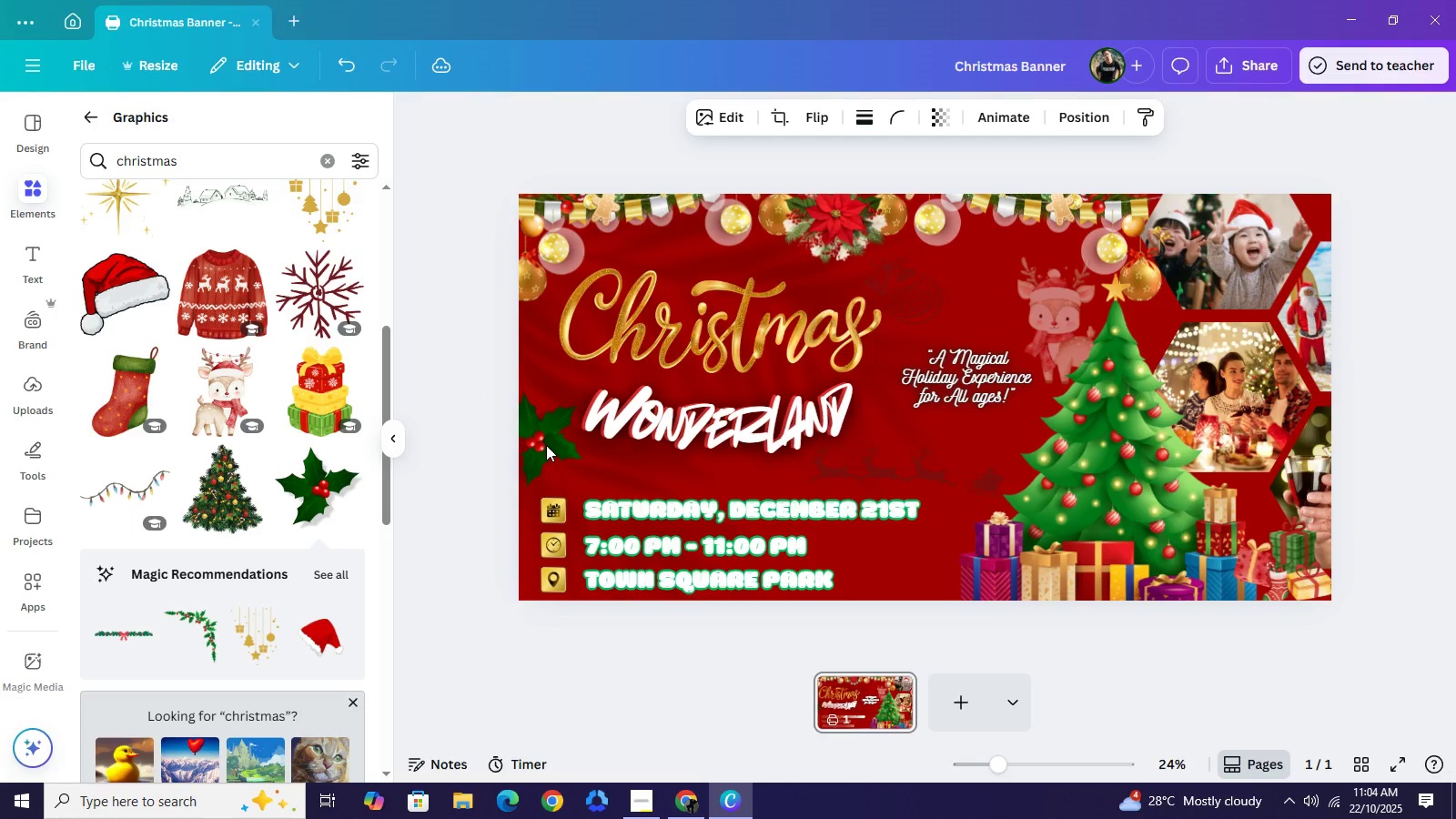 
key(ArrowDown)
 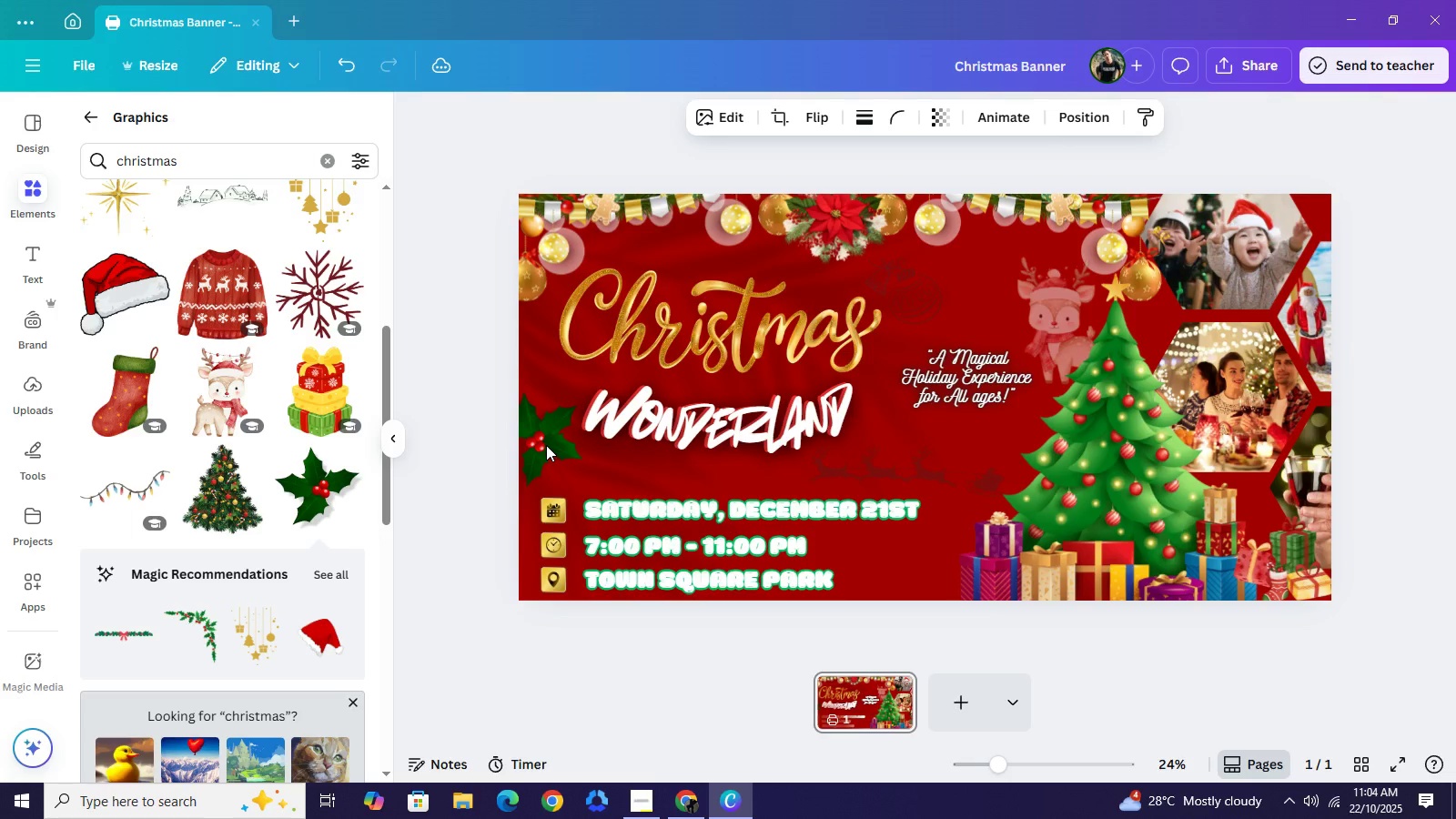 
hold_key(key=ArrowDown, duration=0.39)
 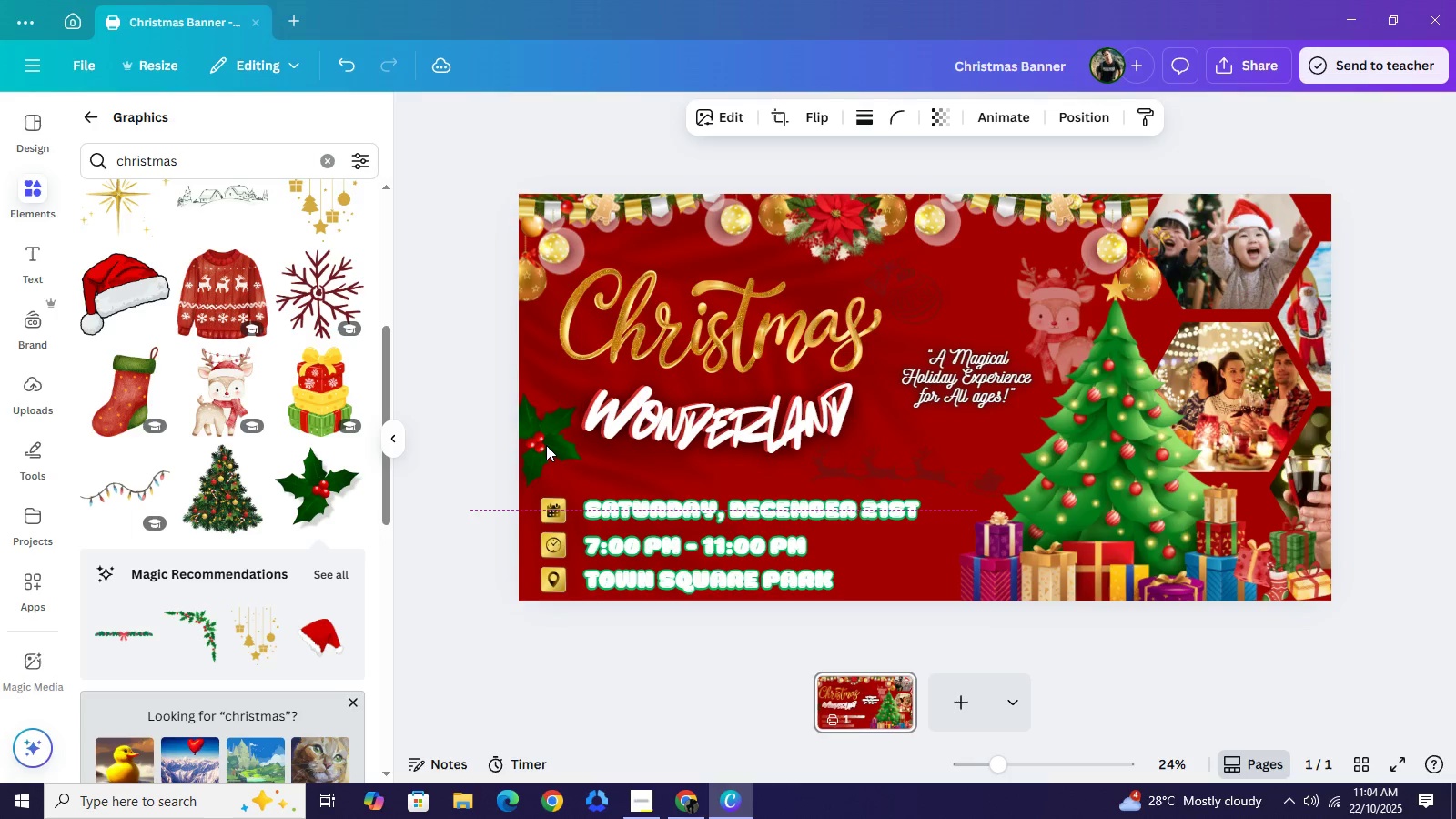 
key(ArrowDown)
 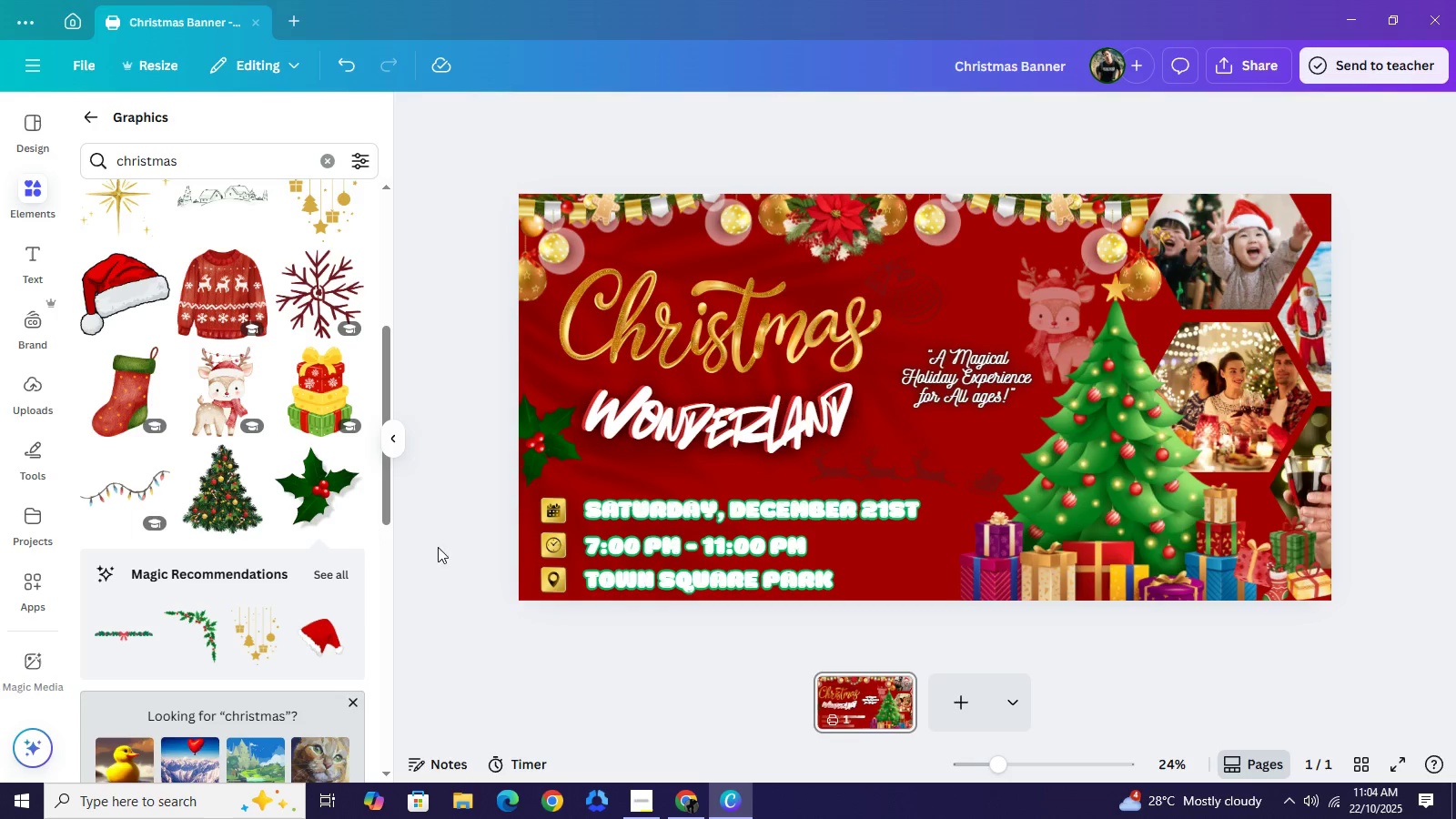 
scroll: coordinate [350, 624], scroll_direction: down, amount: 3.0
 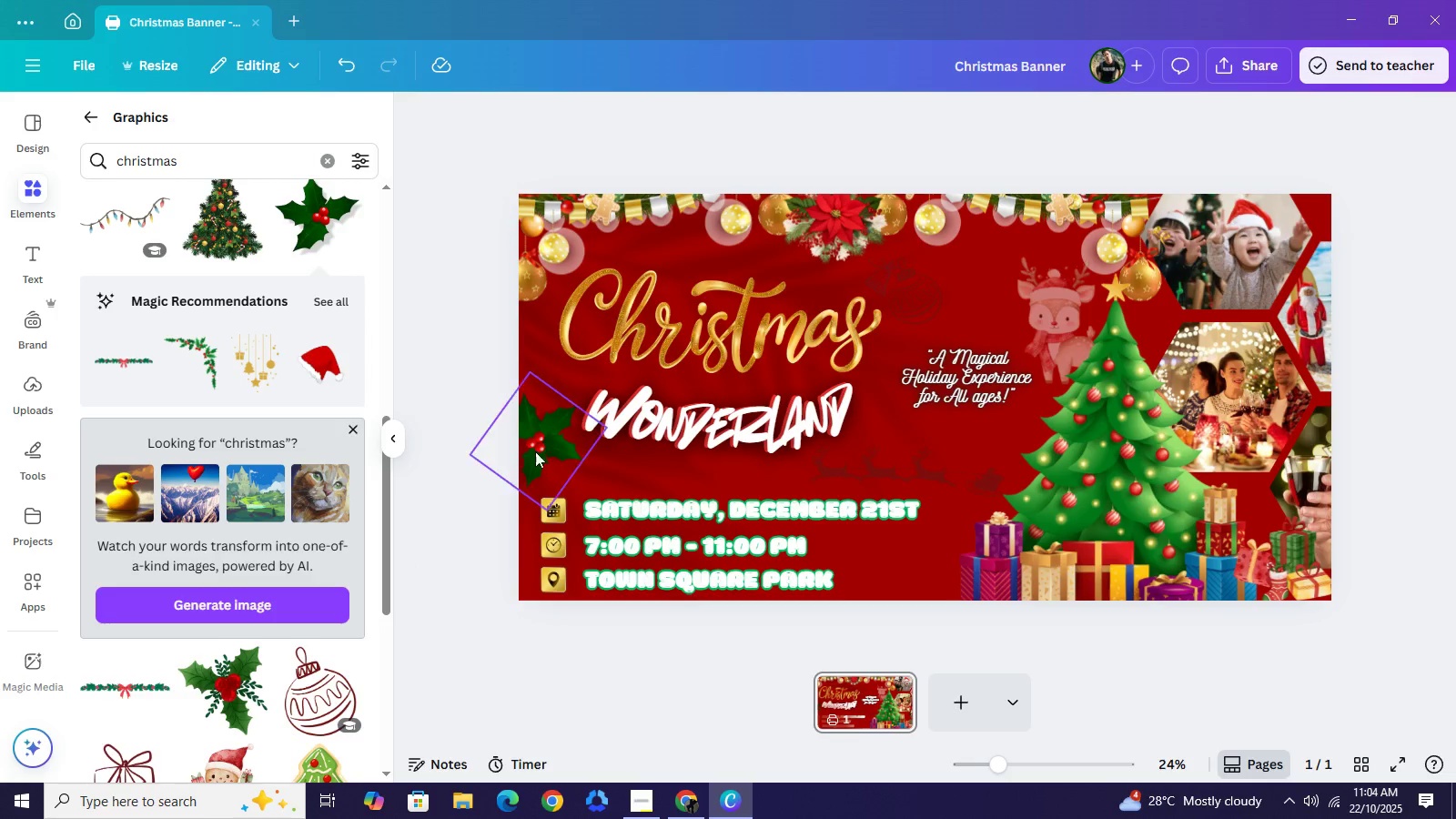 
key(ArrowLeft)
 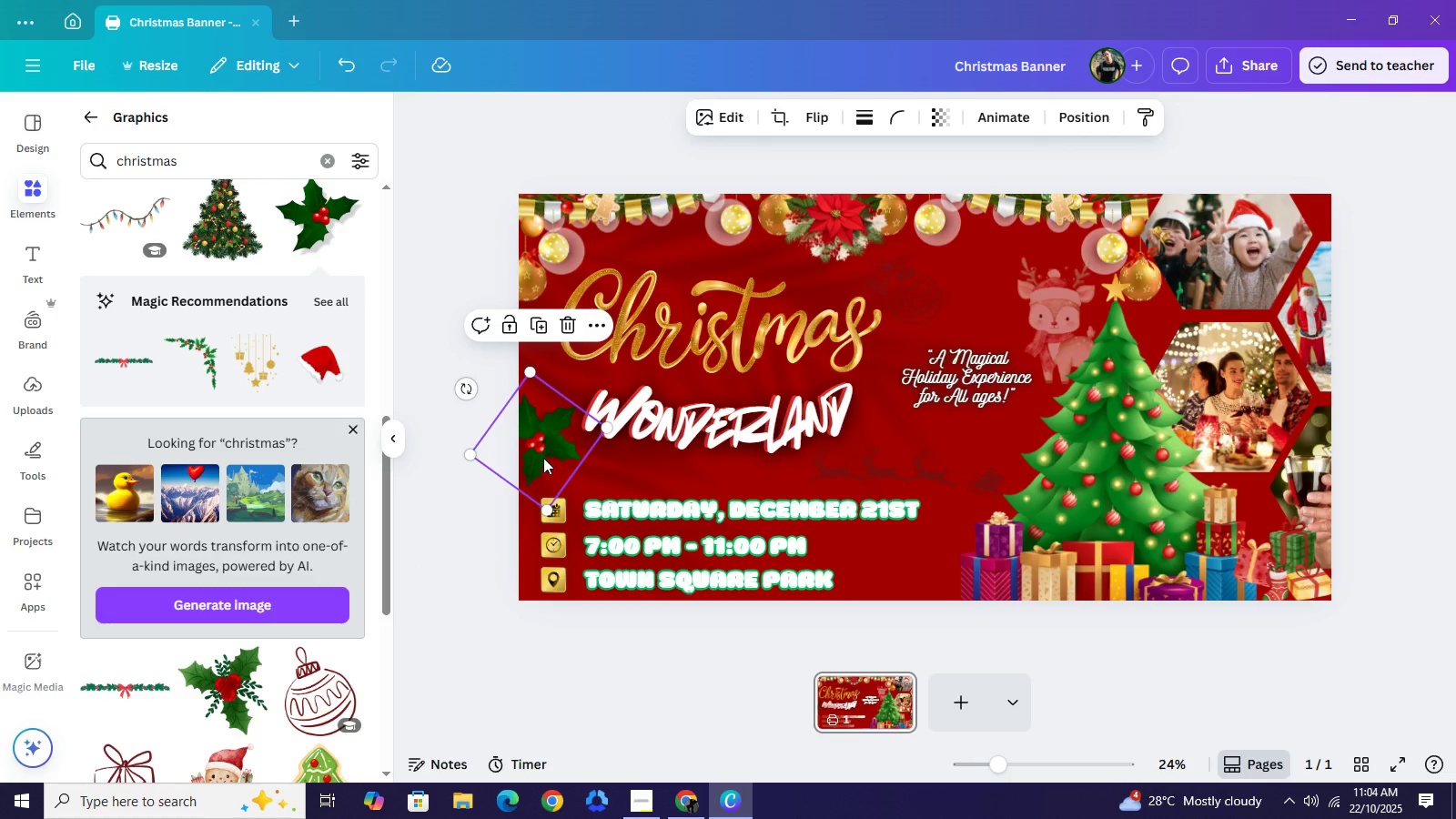 
key(ArrowLeft)
 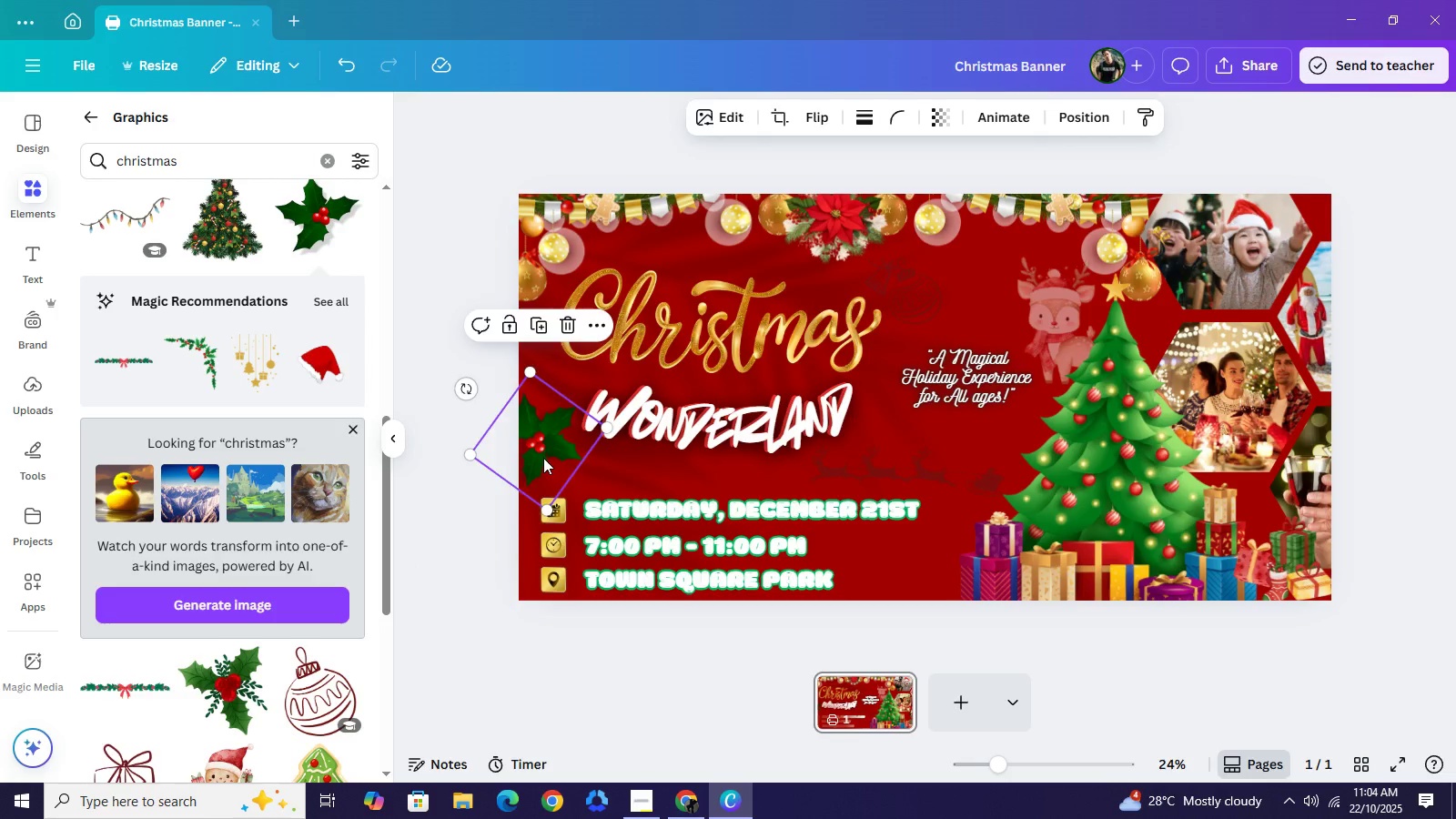 
key(ArrowLeft)
 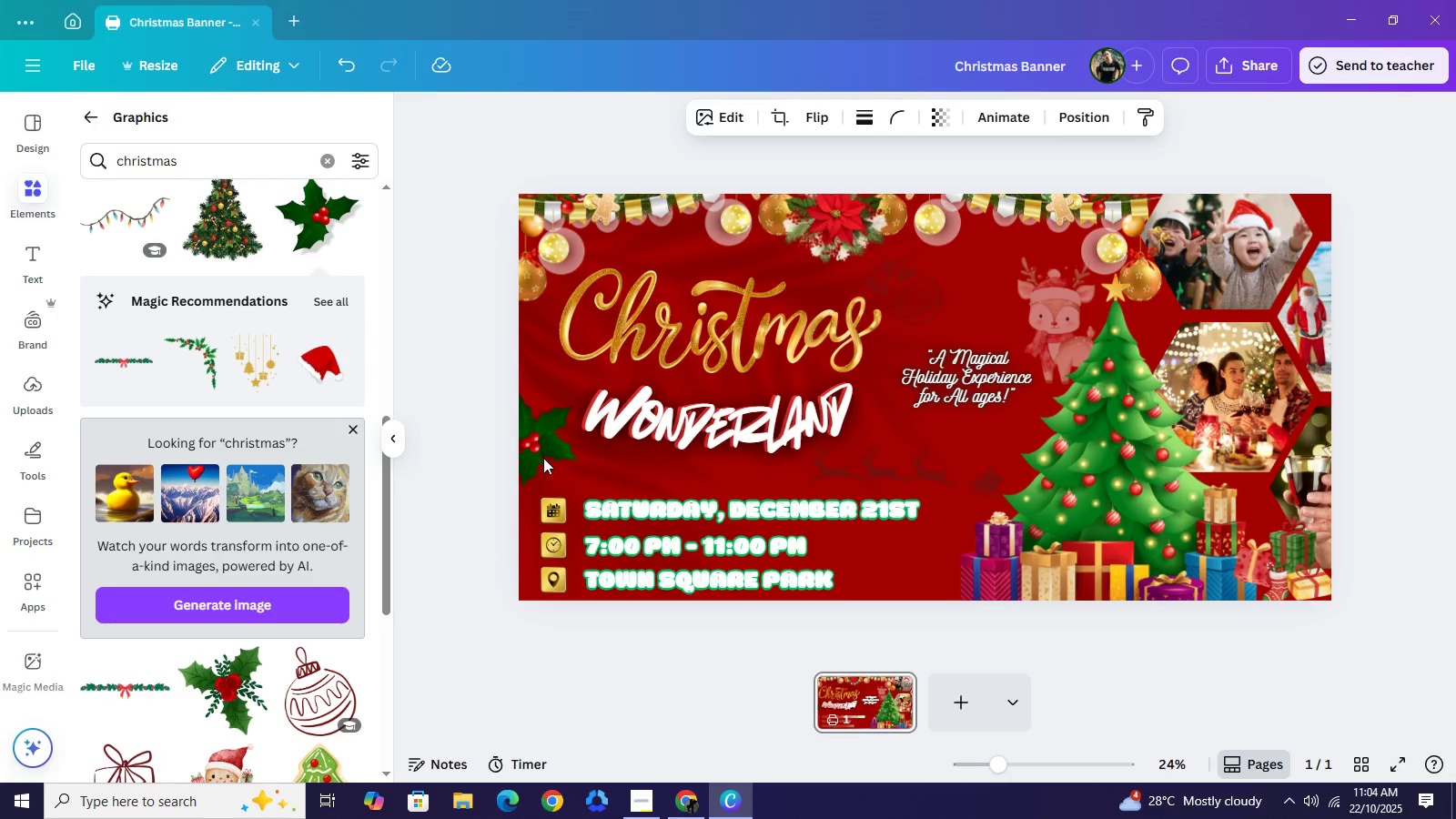 
key(ArrowLeft)
 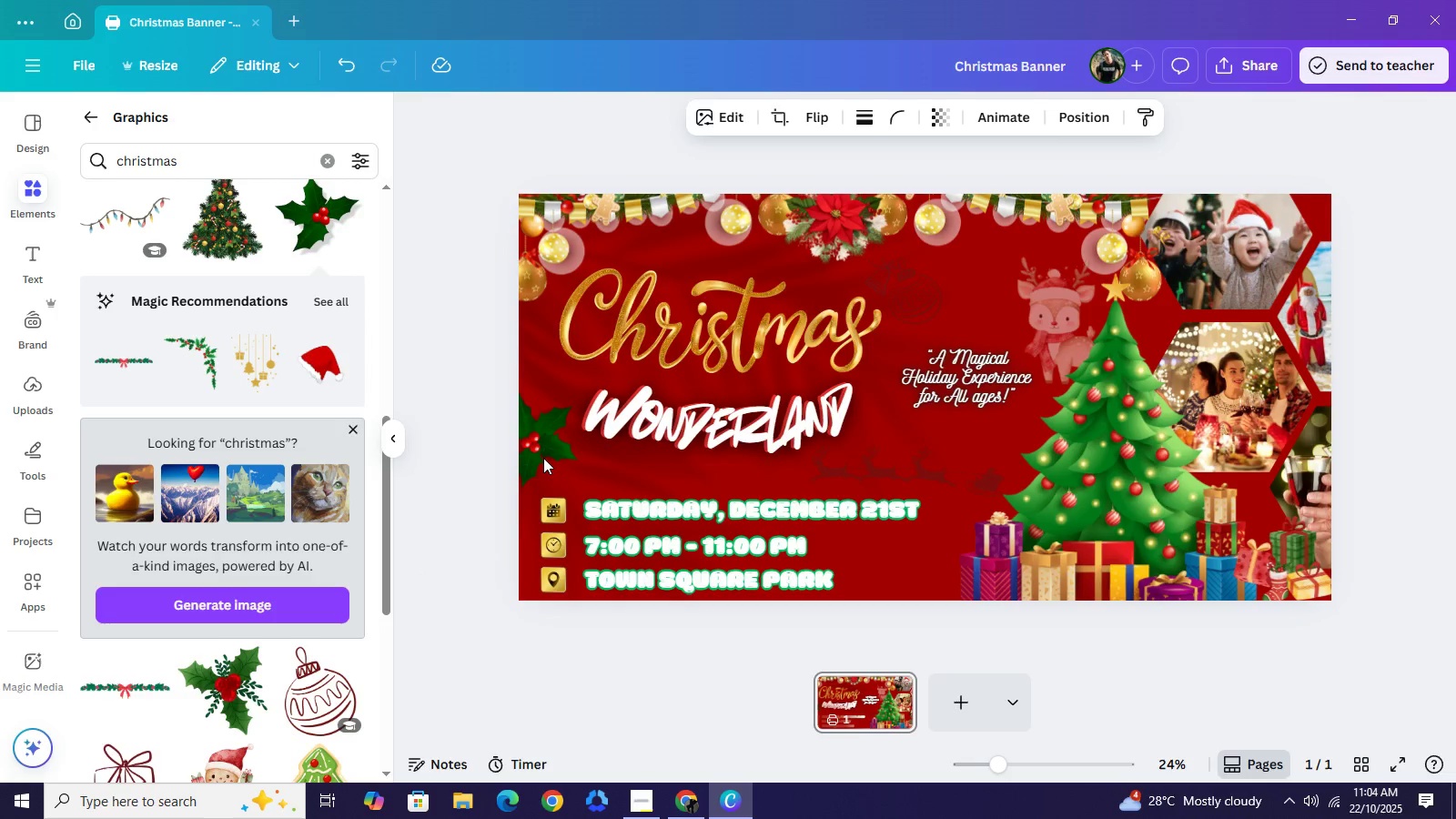 
key(ArrowLeft)
 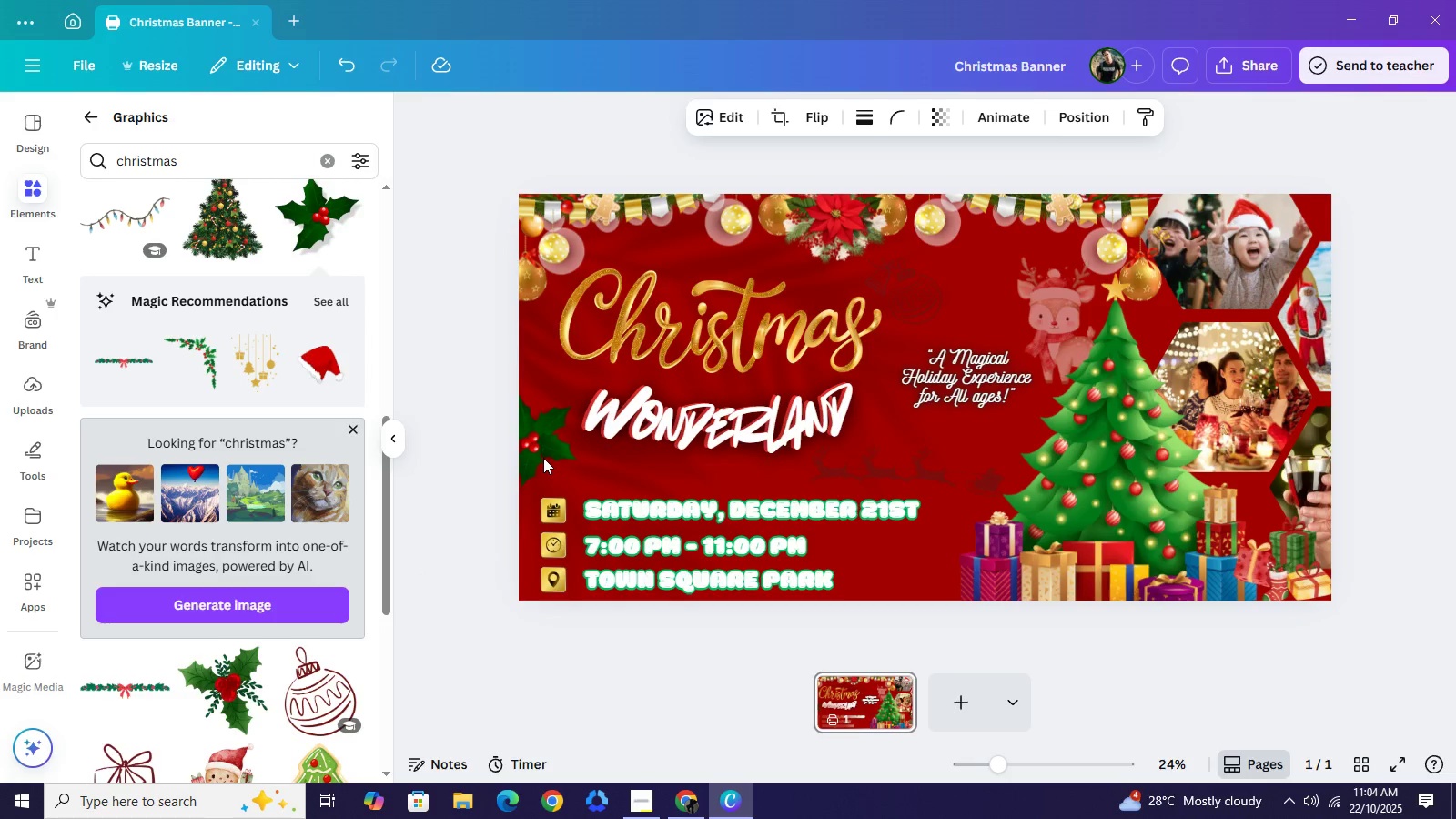 
key(ArrowLeft)
 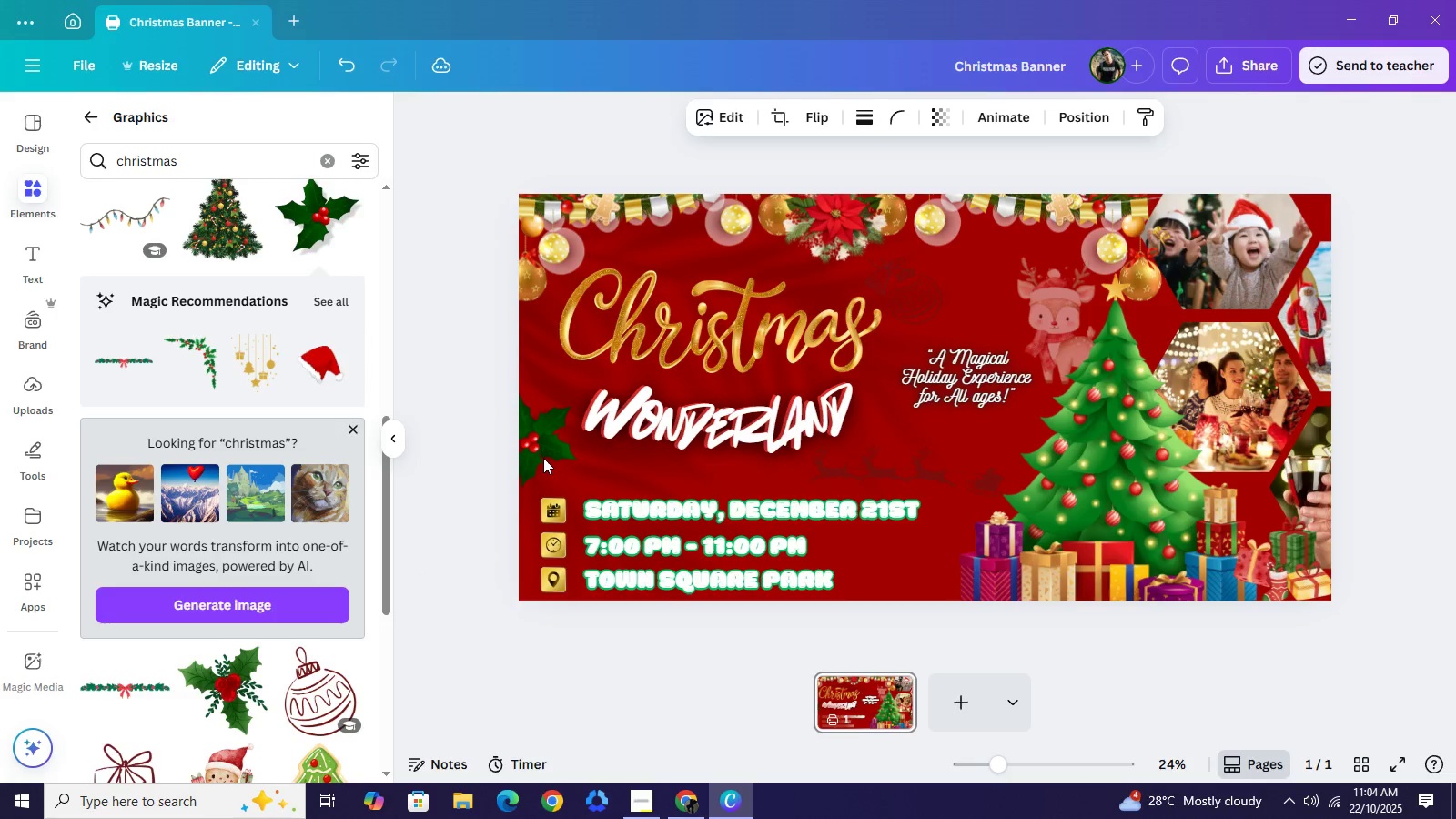 
key(ArrowLeft)
 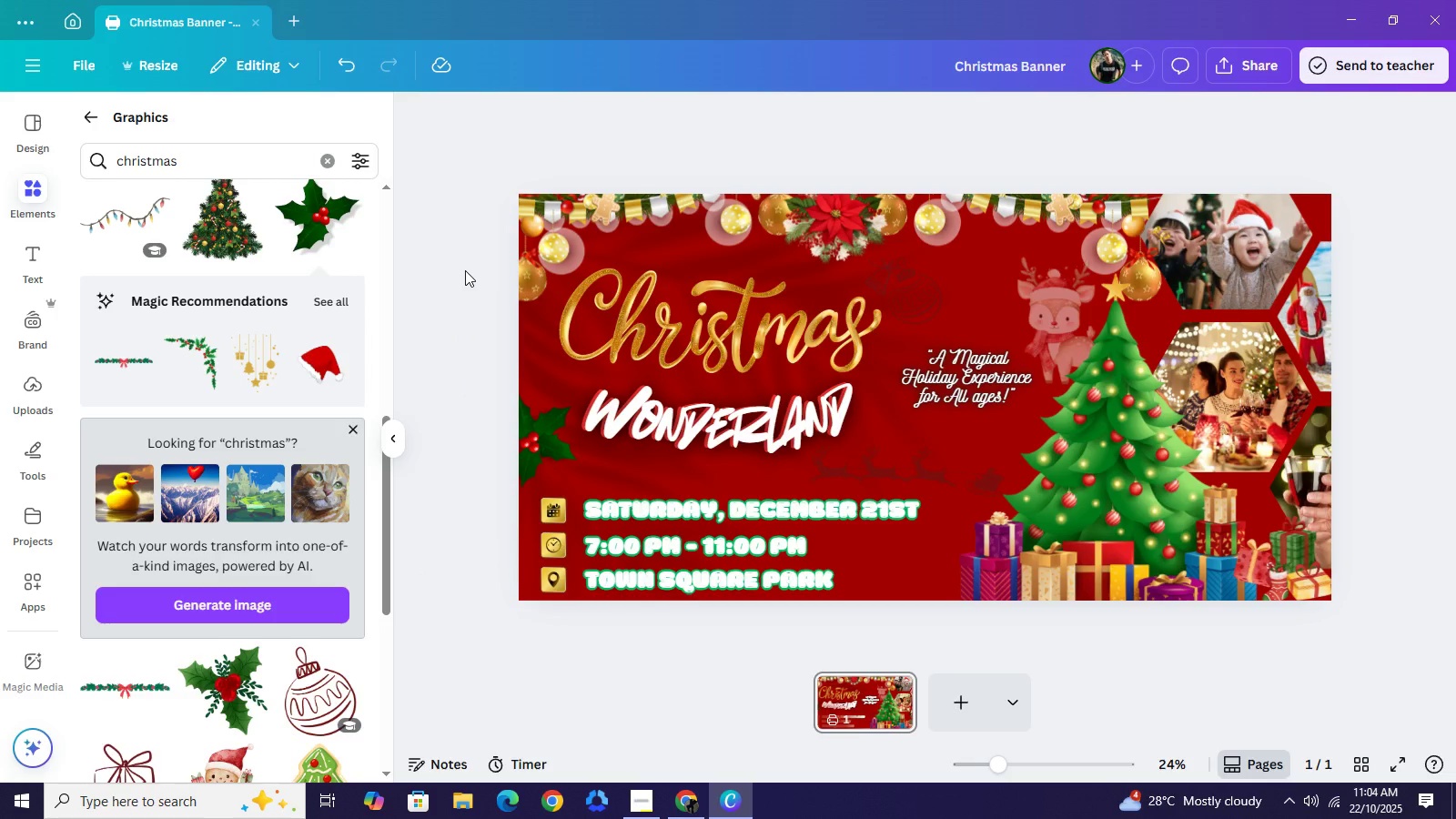 
wait(6.8)
 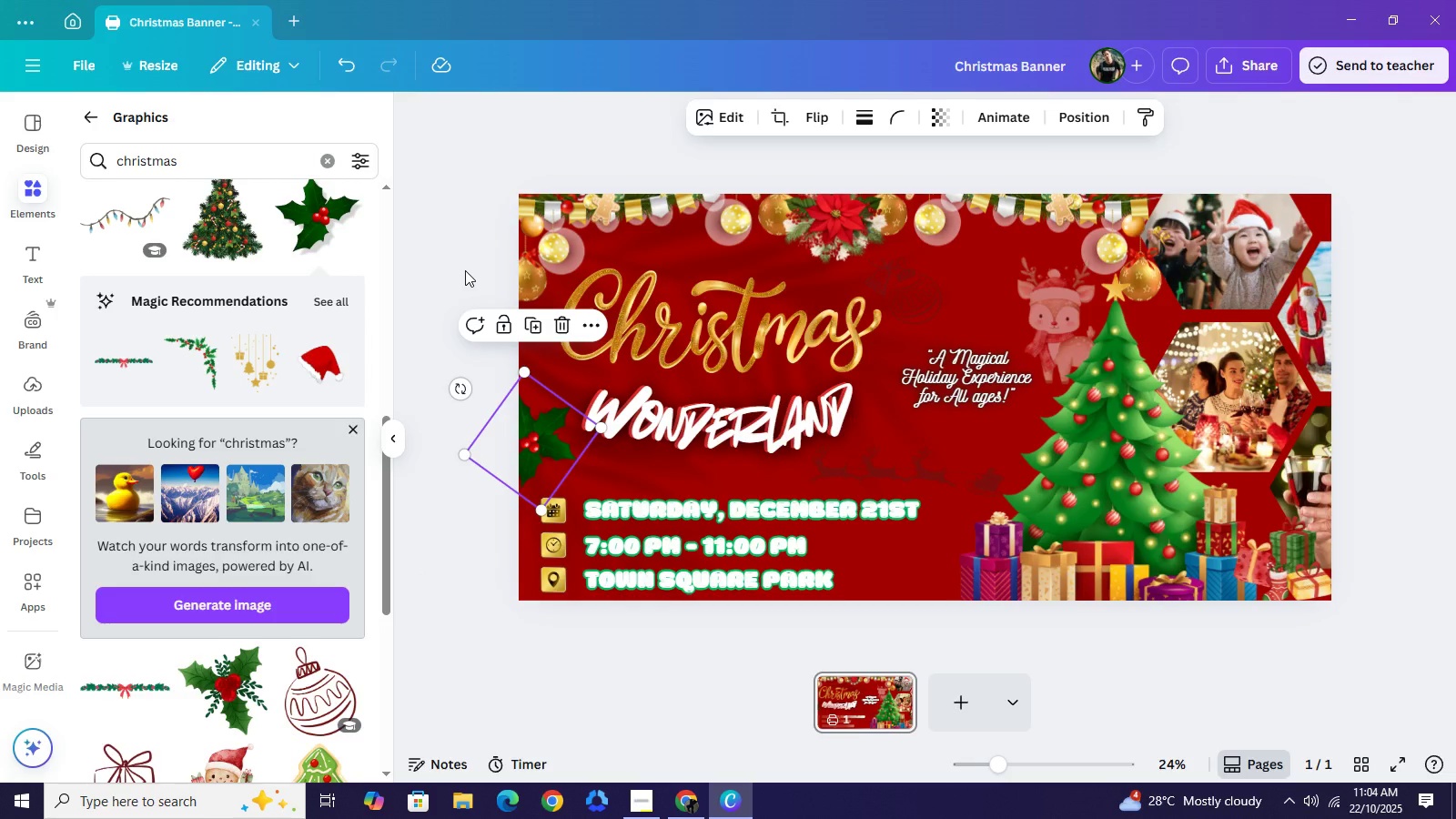 
left_click([996, 363])
 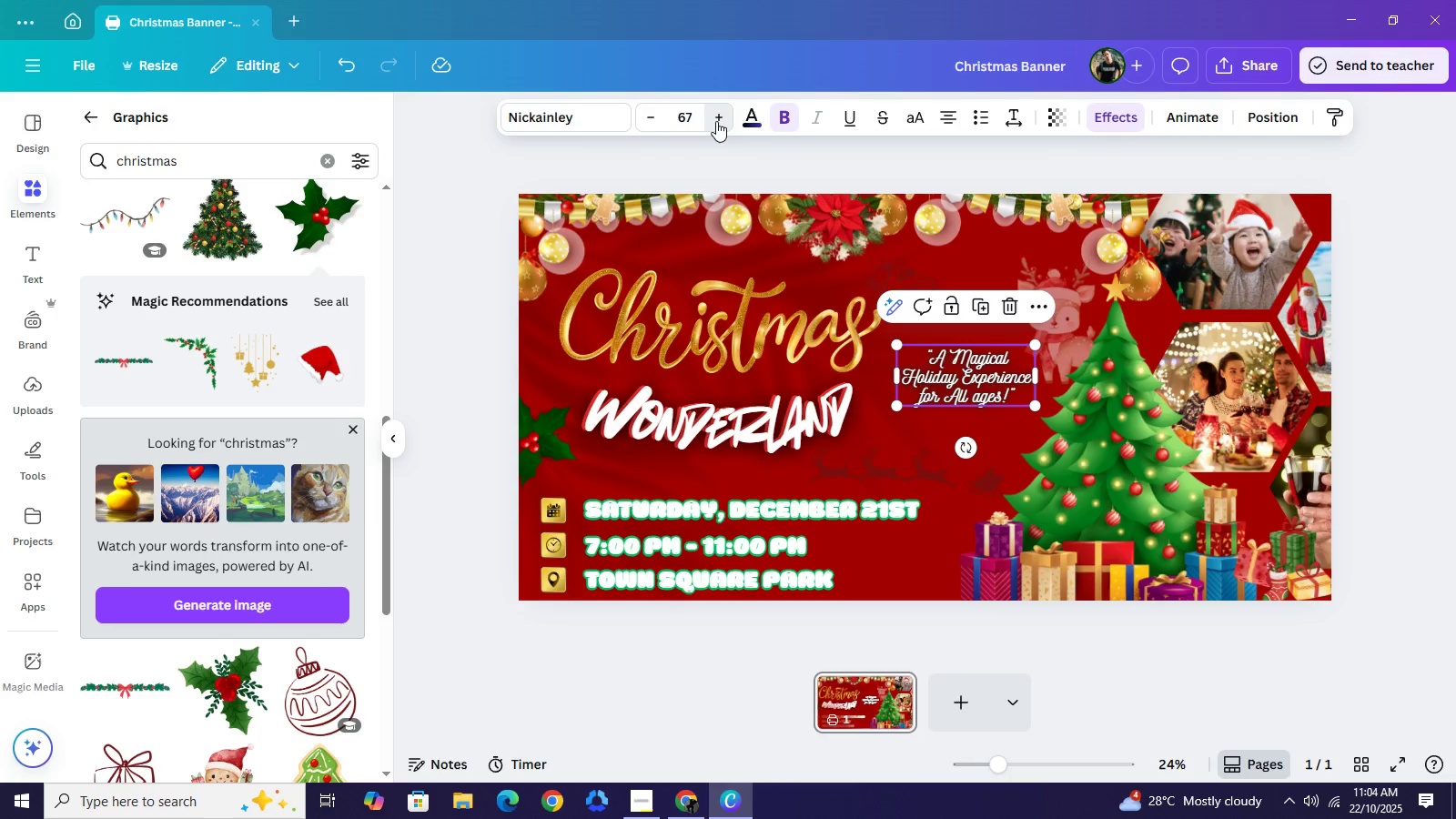 
double_click([716, 121])
 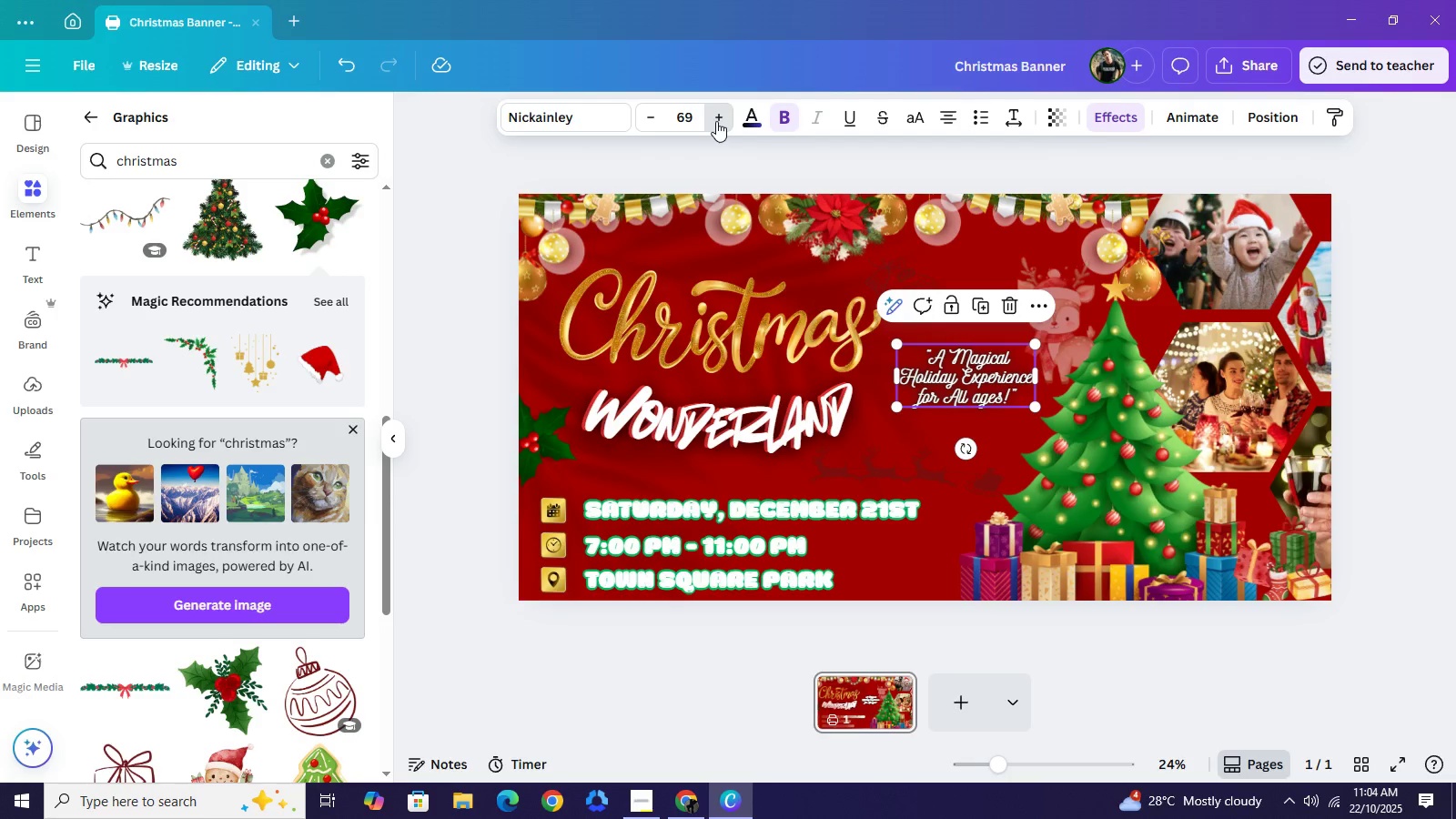 
triple_click([716, 121])
 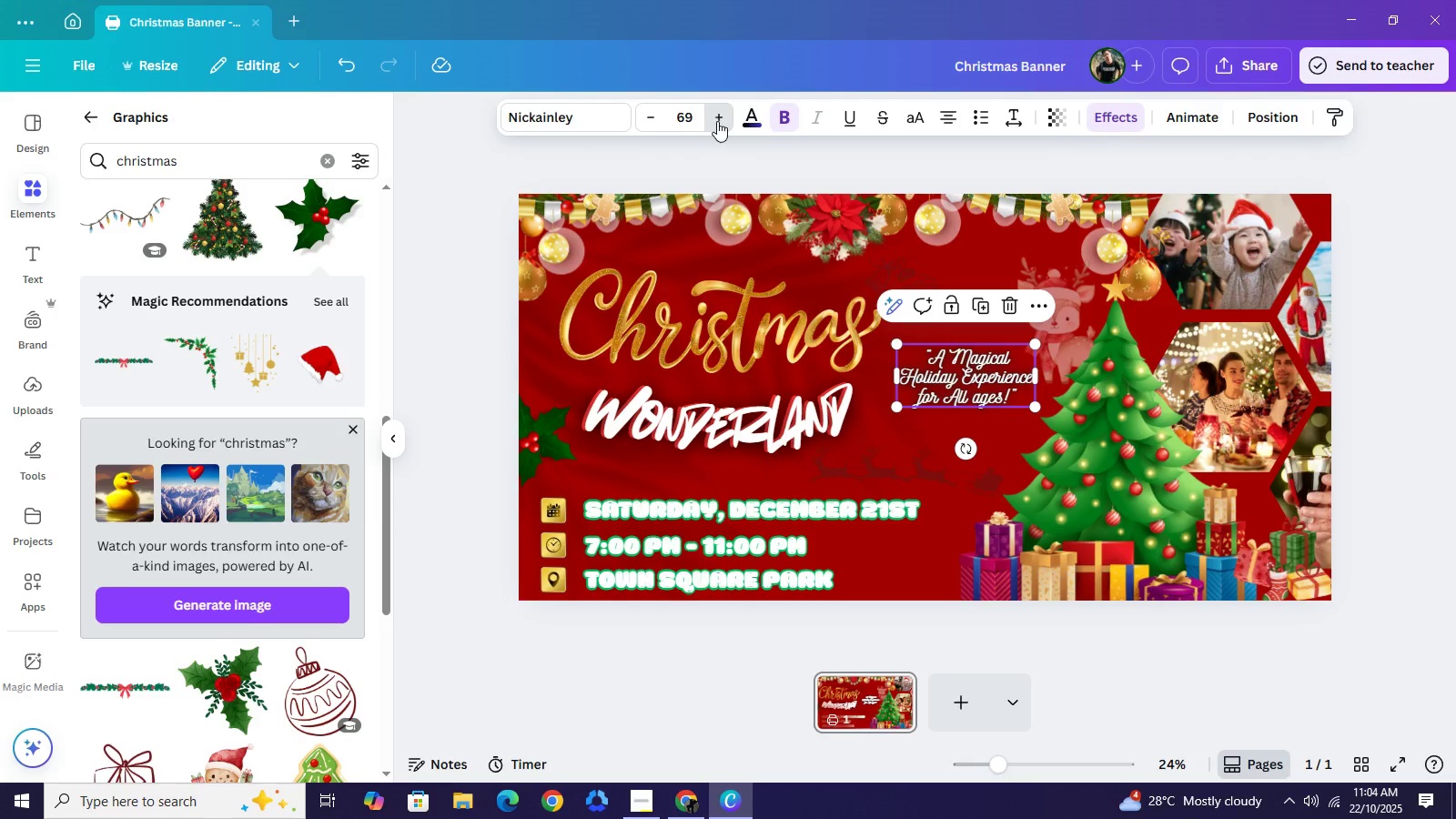 
triple_click([716, 121])
 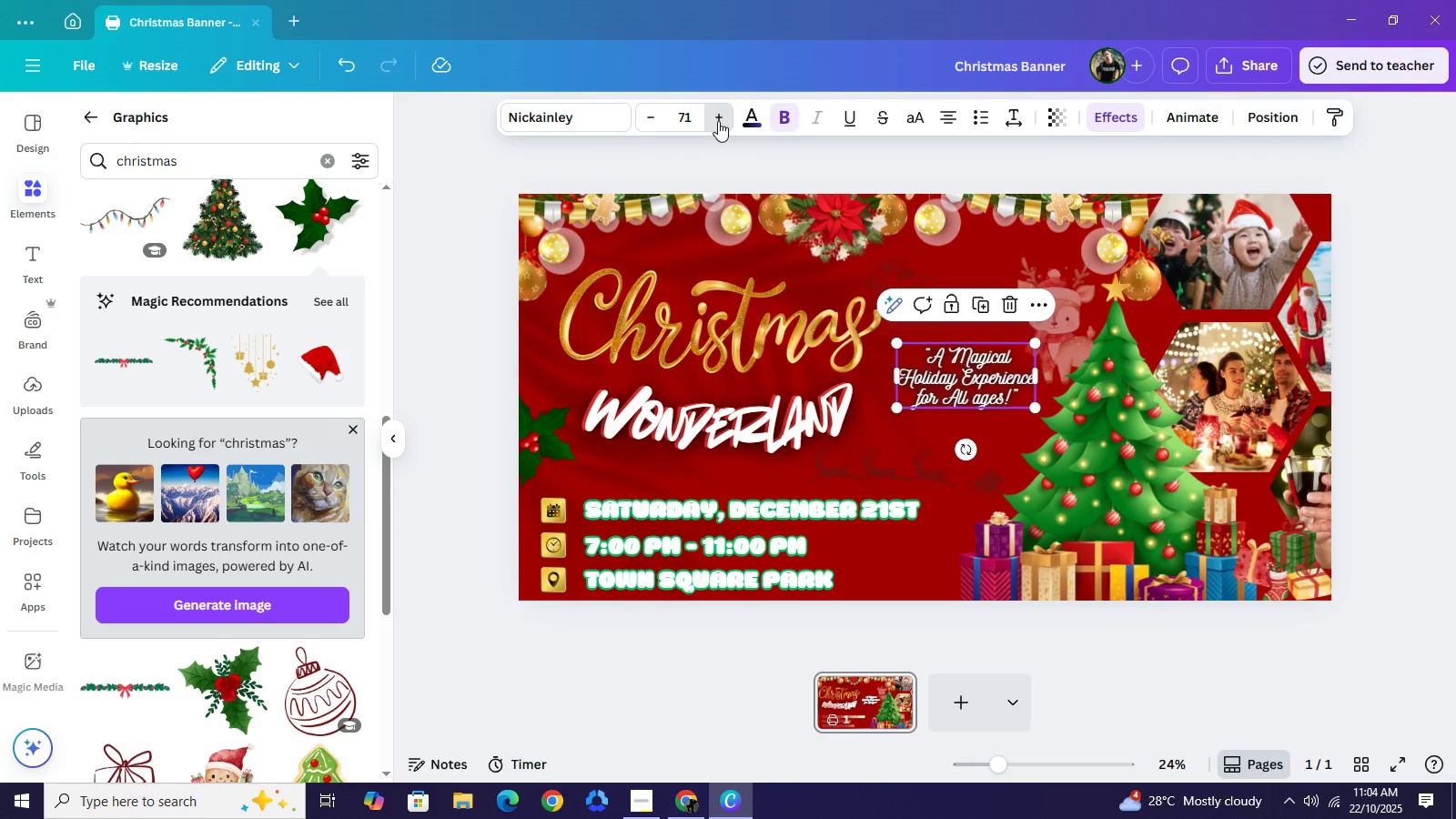 
triple_click([716, 121])
 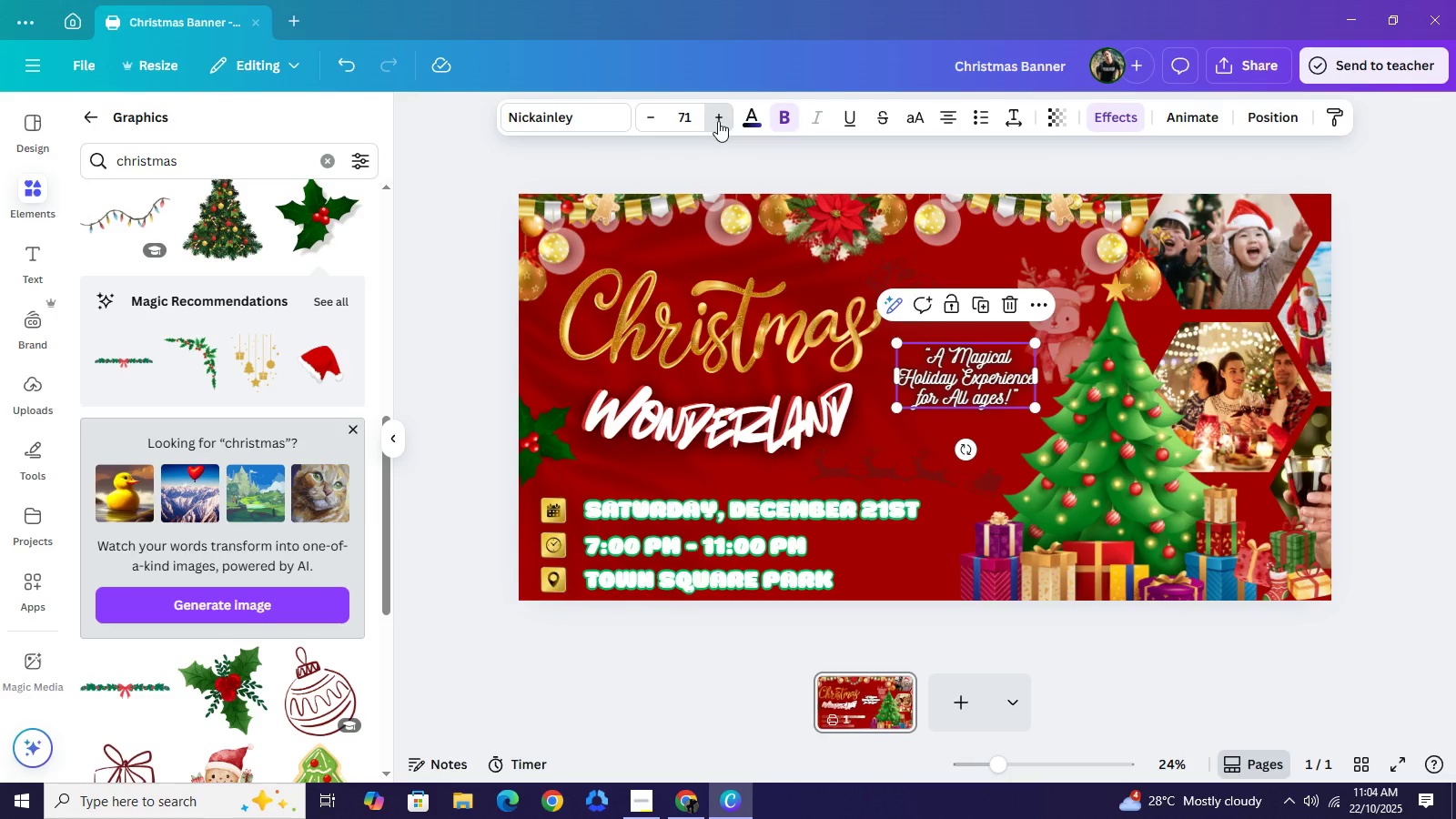 
triple_click([718, 121])
 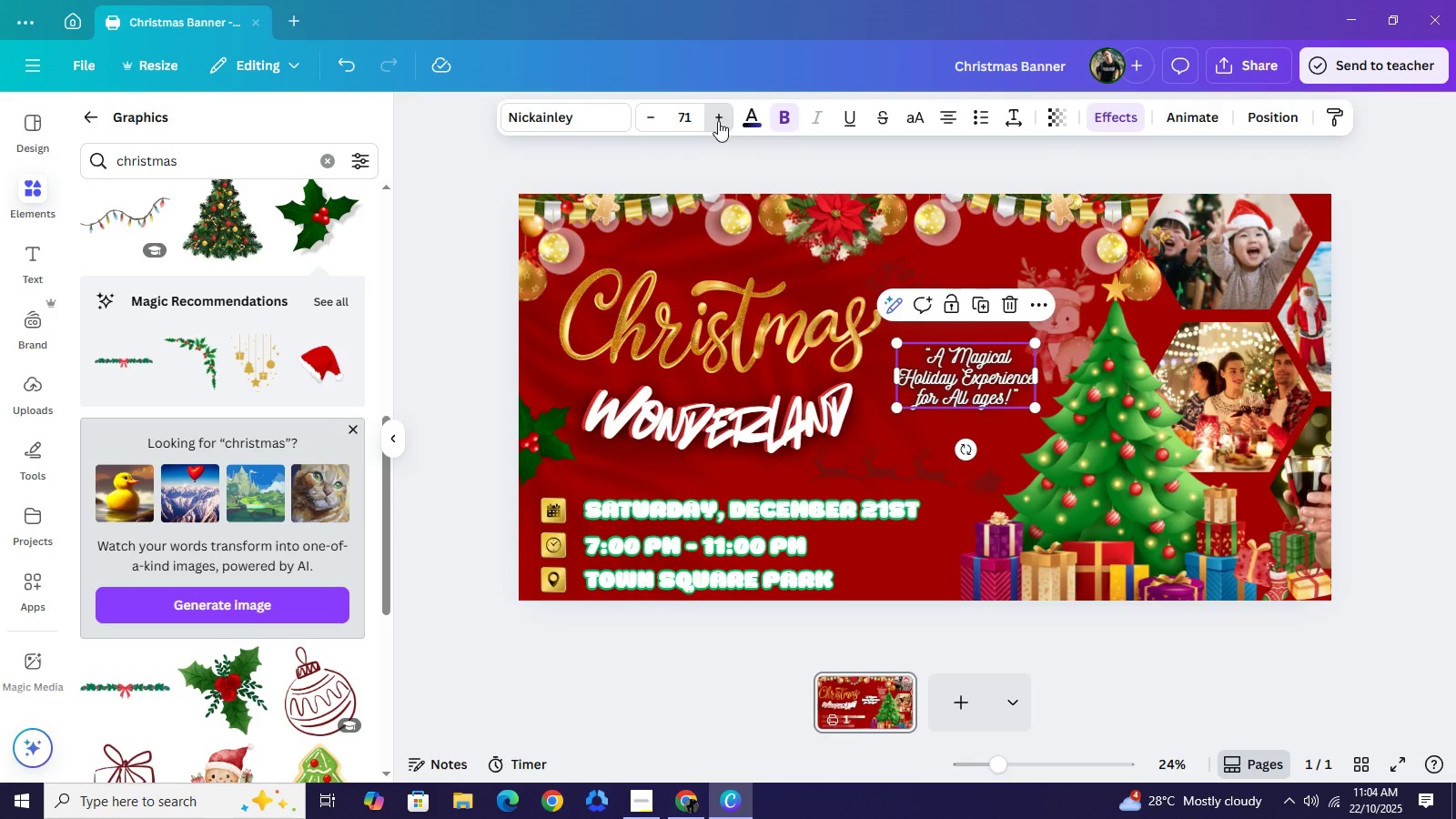 
triple_click([718, 121])
 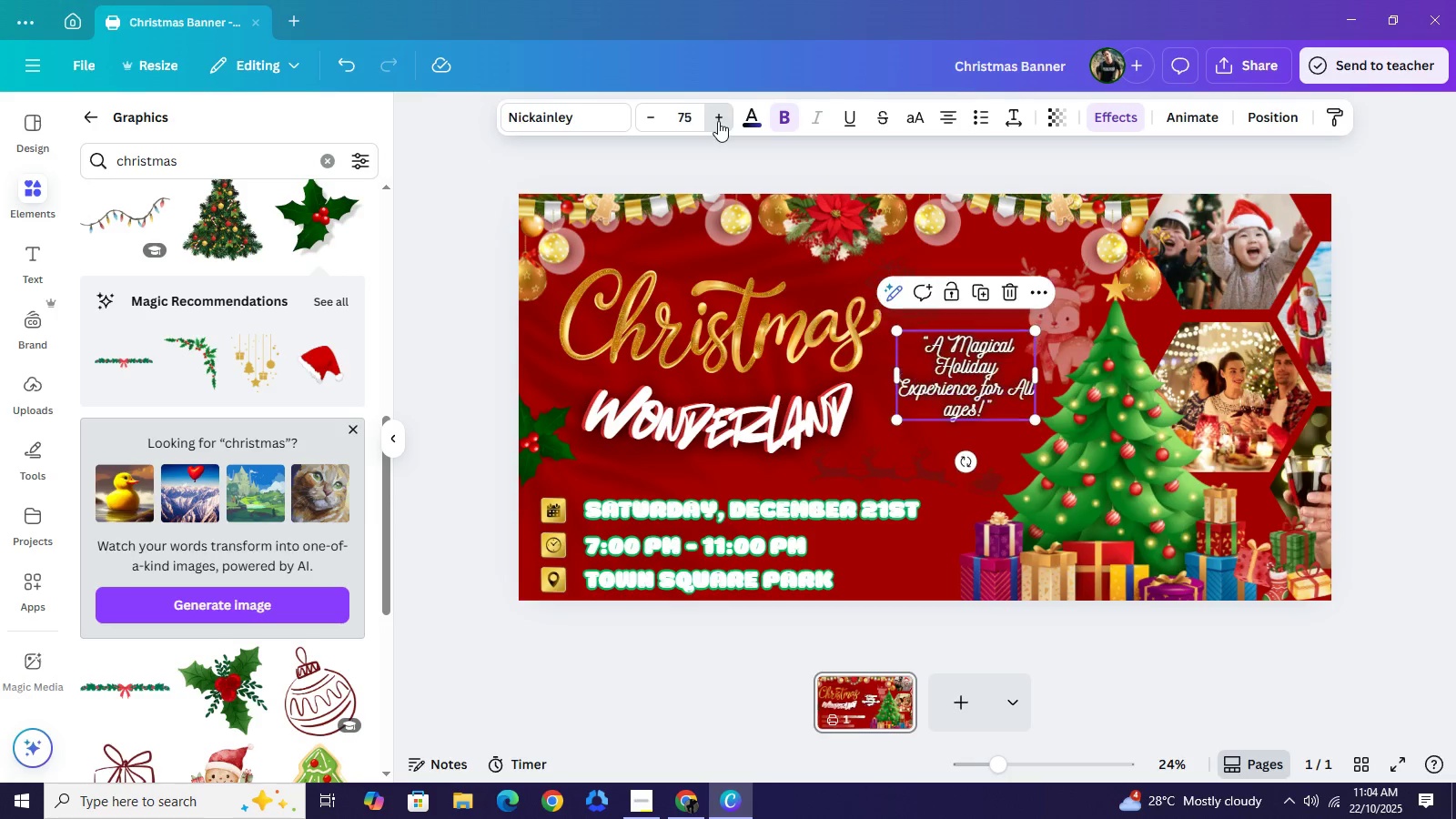 
triple_click([718, 121])
 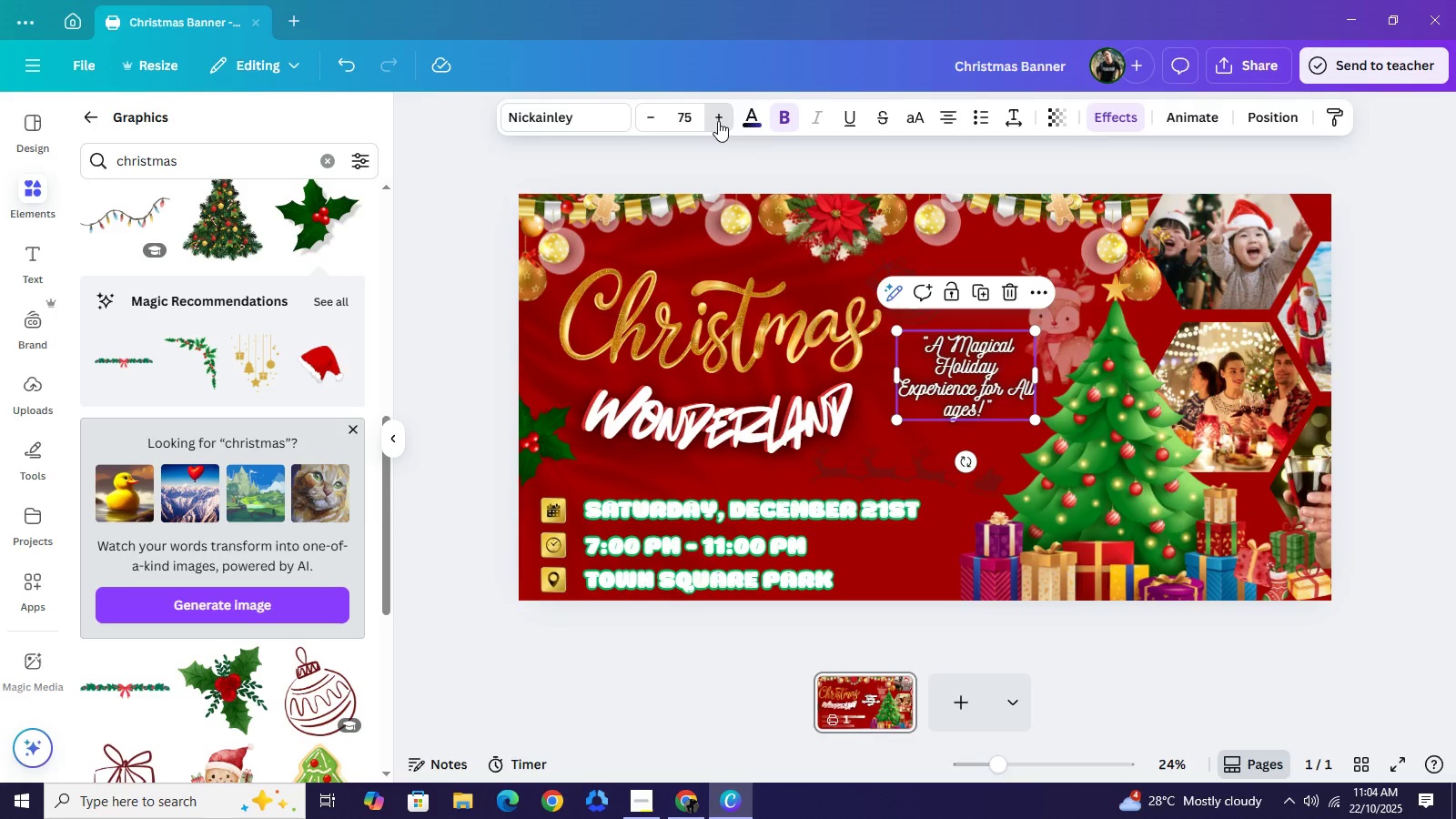 
triple_click([718, 121])
 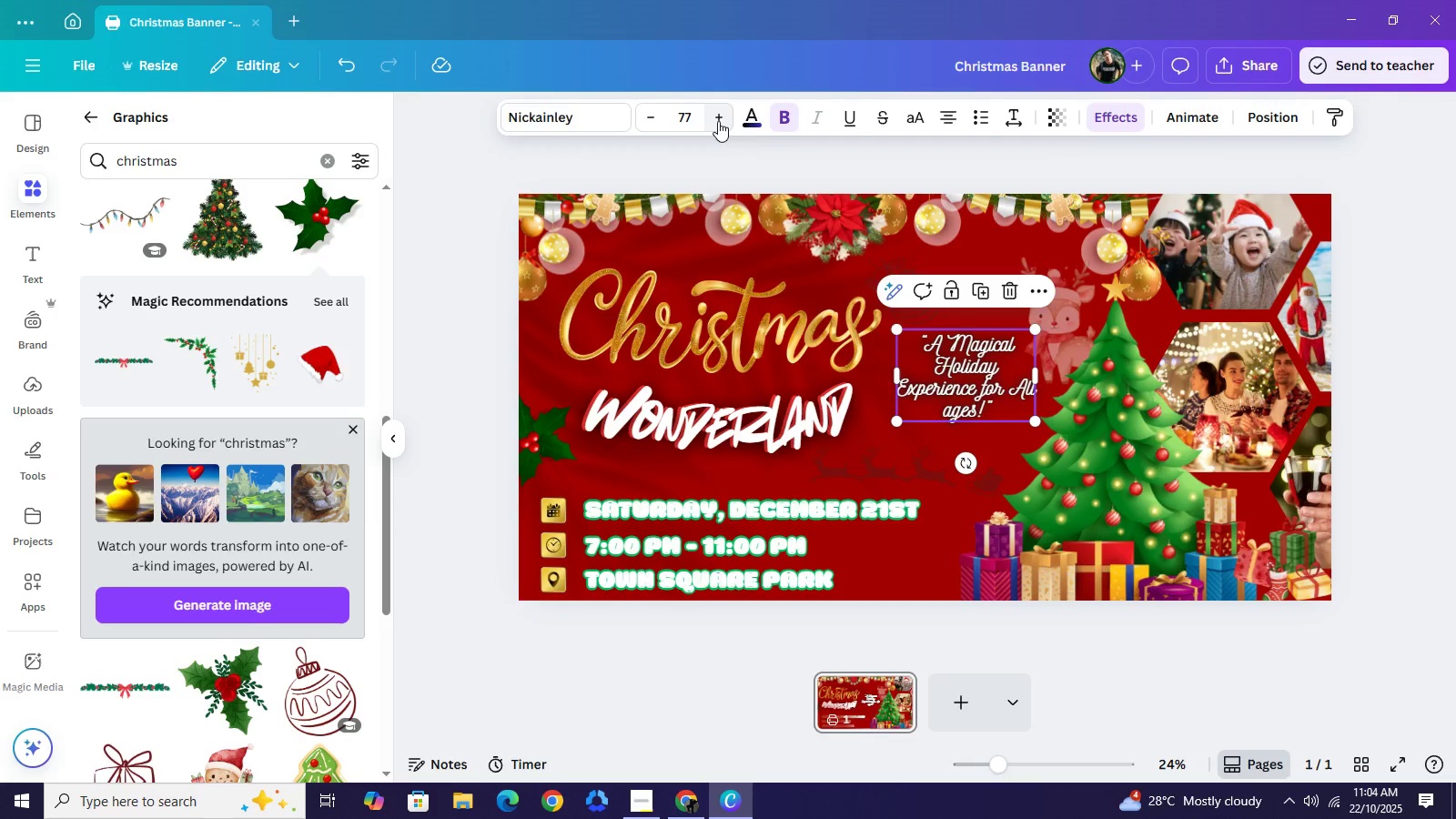 
triple_click([718, 121])
 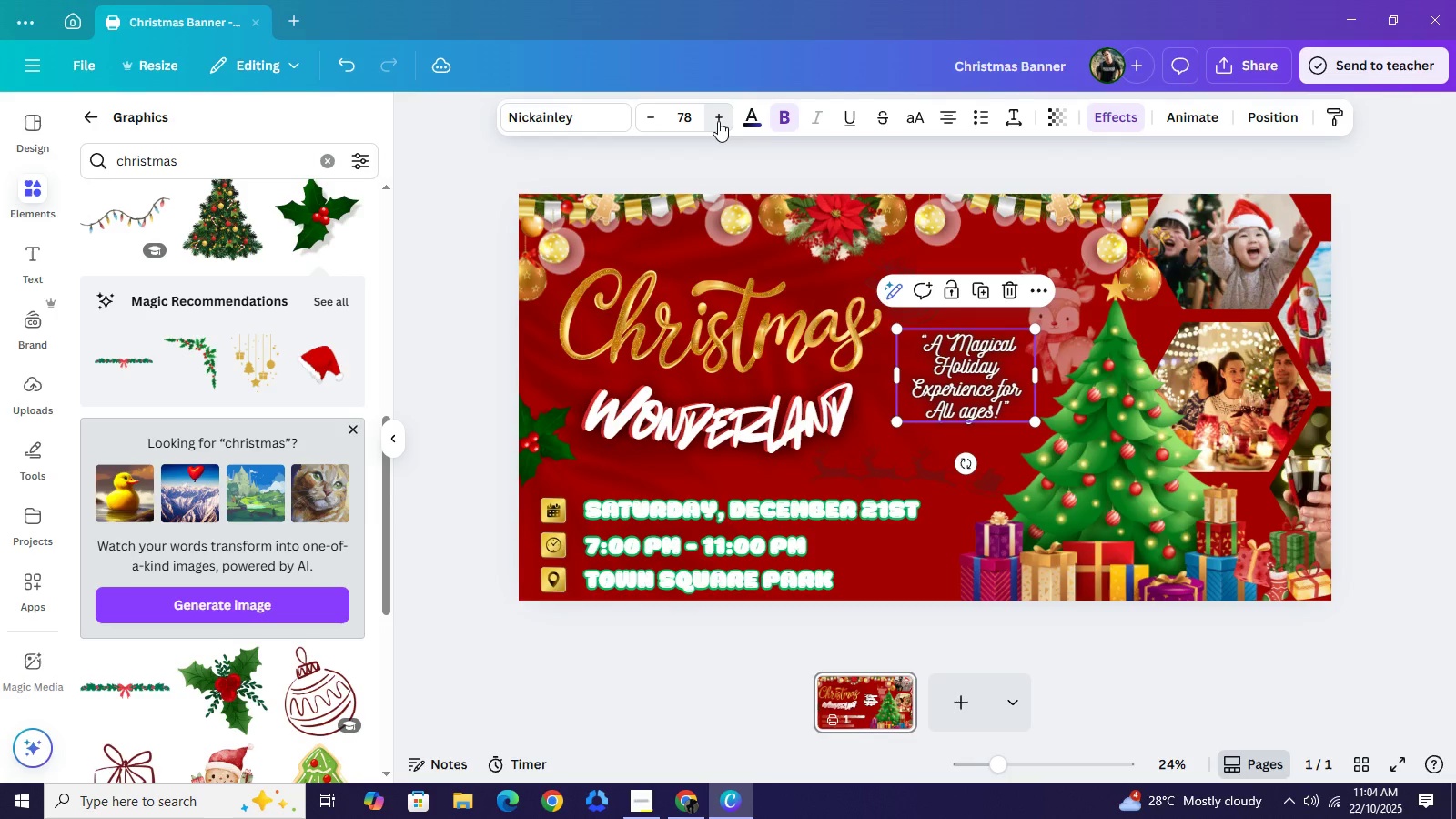 
left_click([718, 121])
 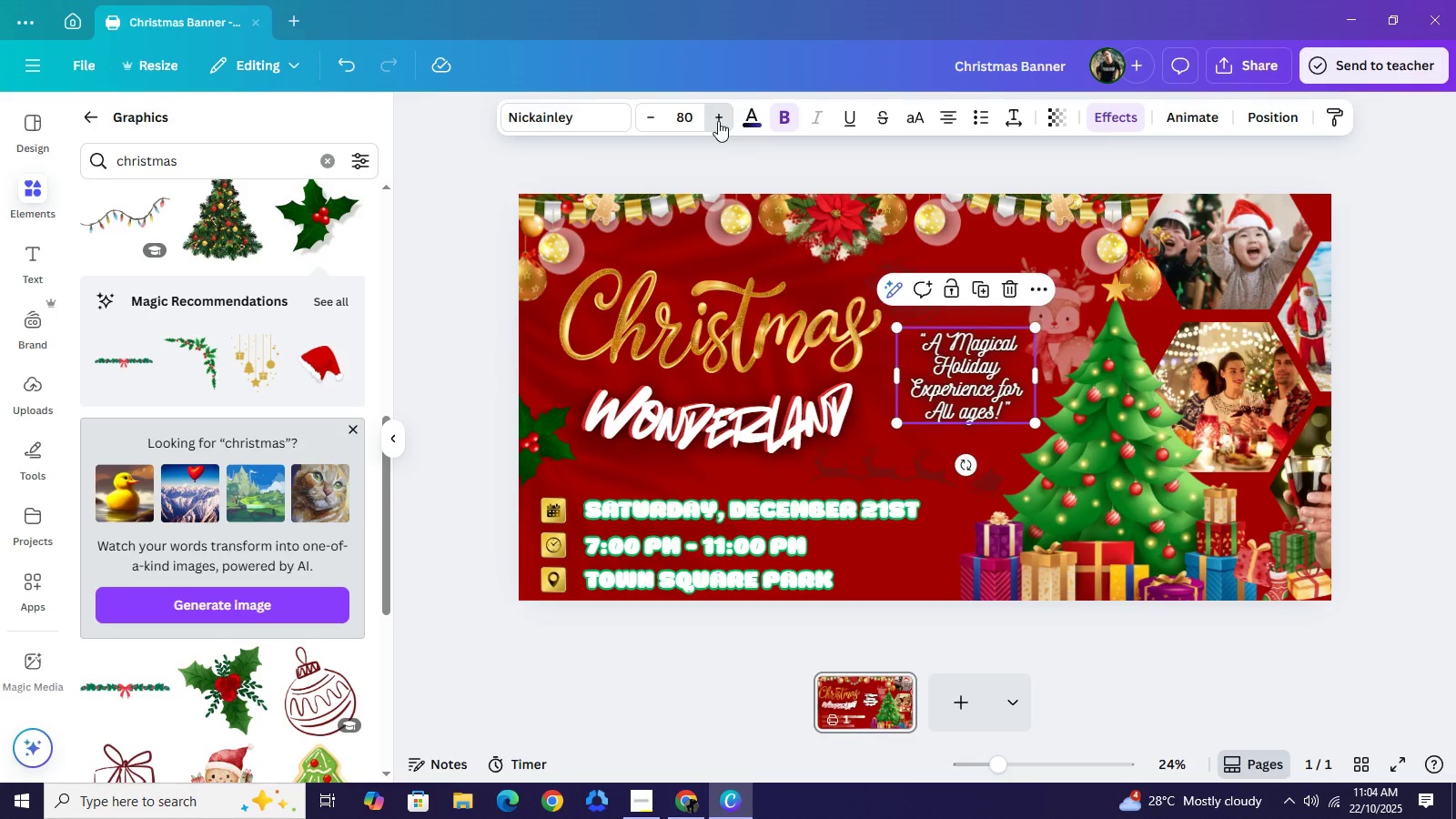 
double_click([718, 121])
 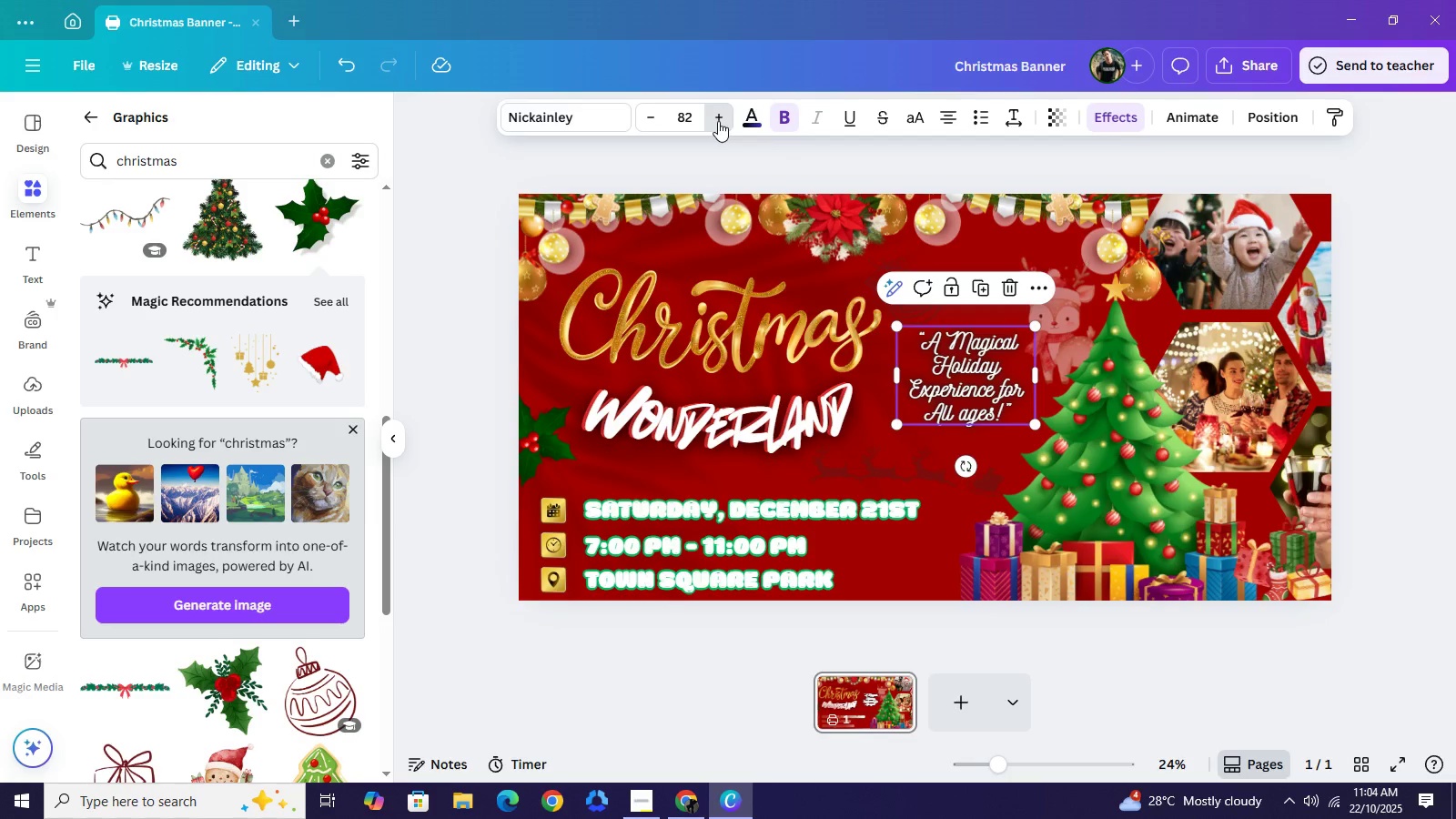 
triple_click([718, 121])
 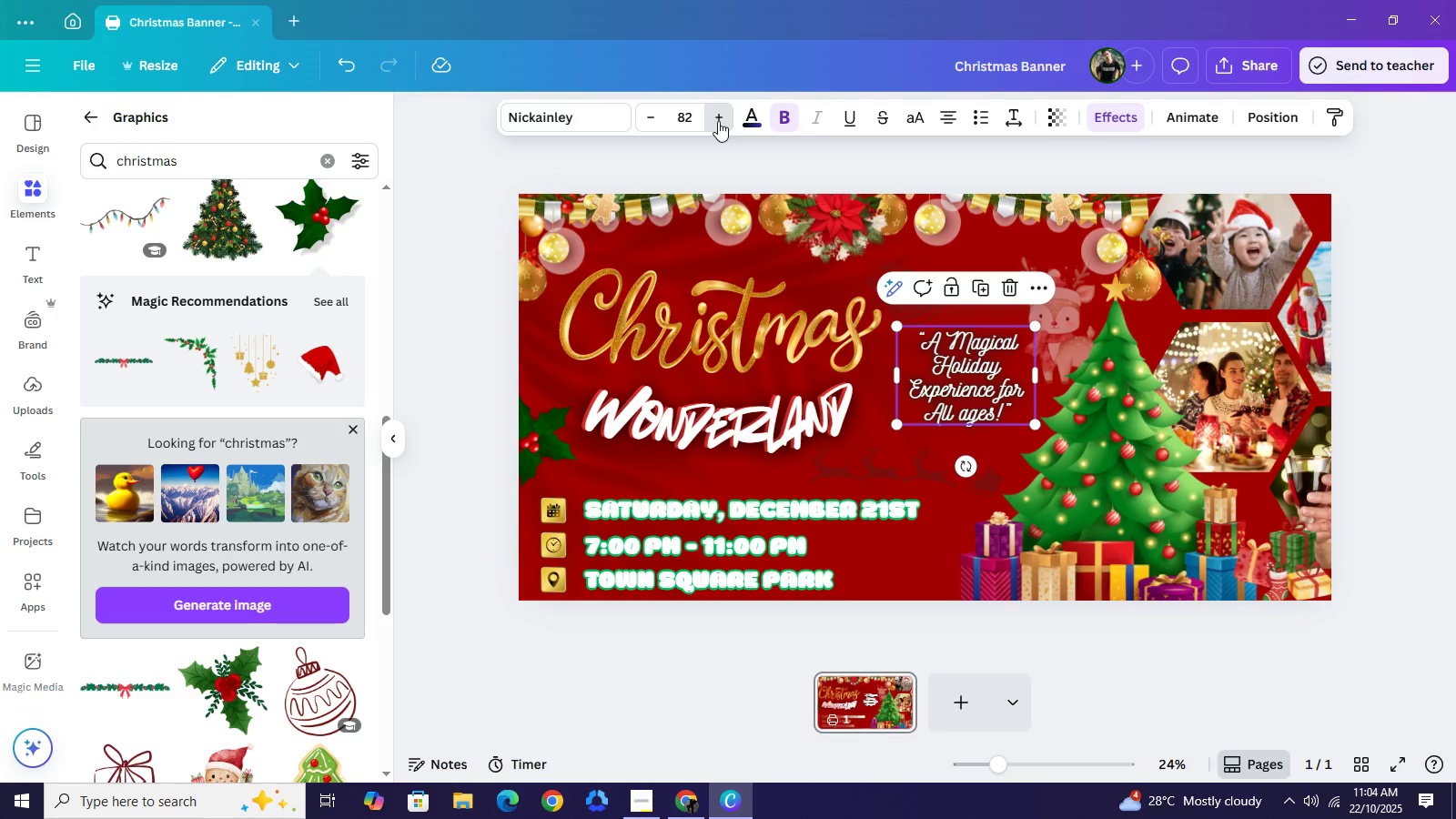 
triple_click([718, 121])
 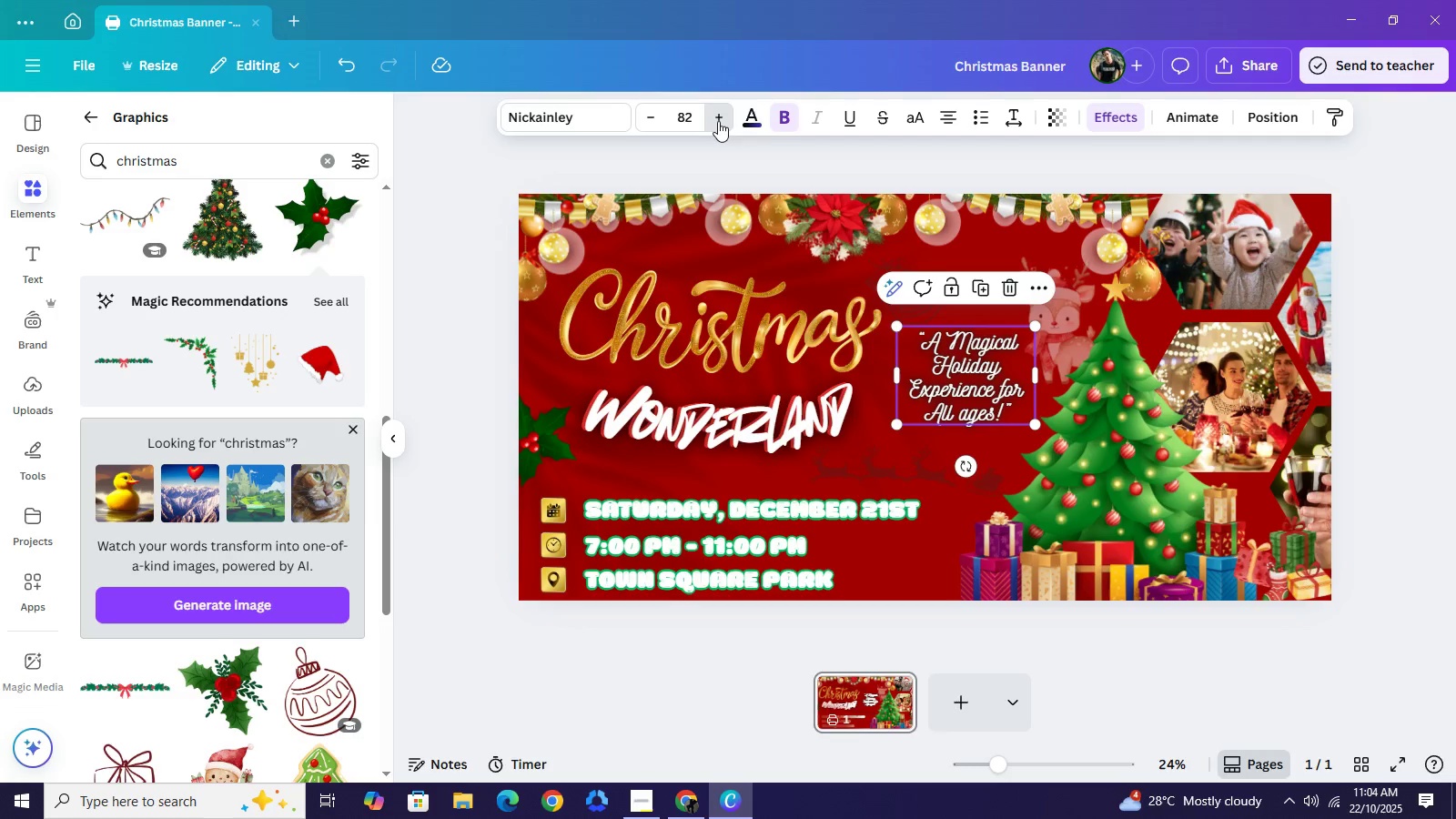 
triple_click([718, 121])
 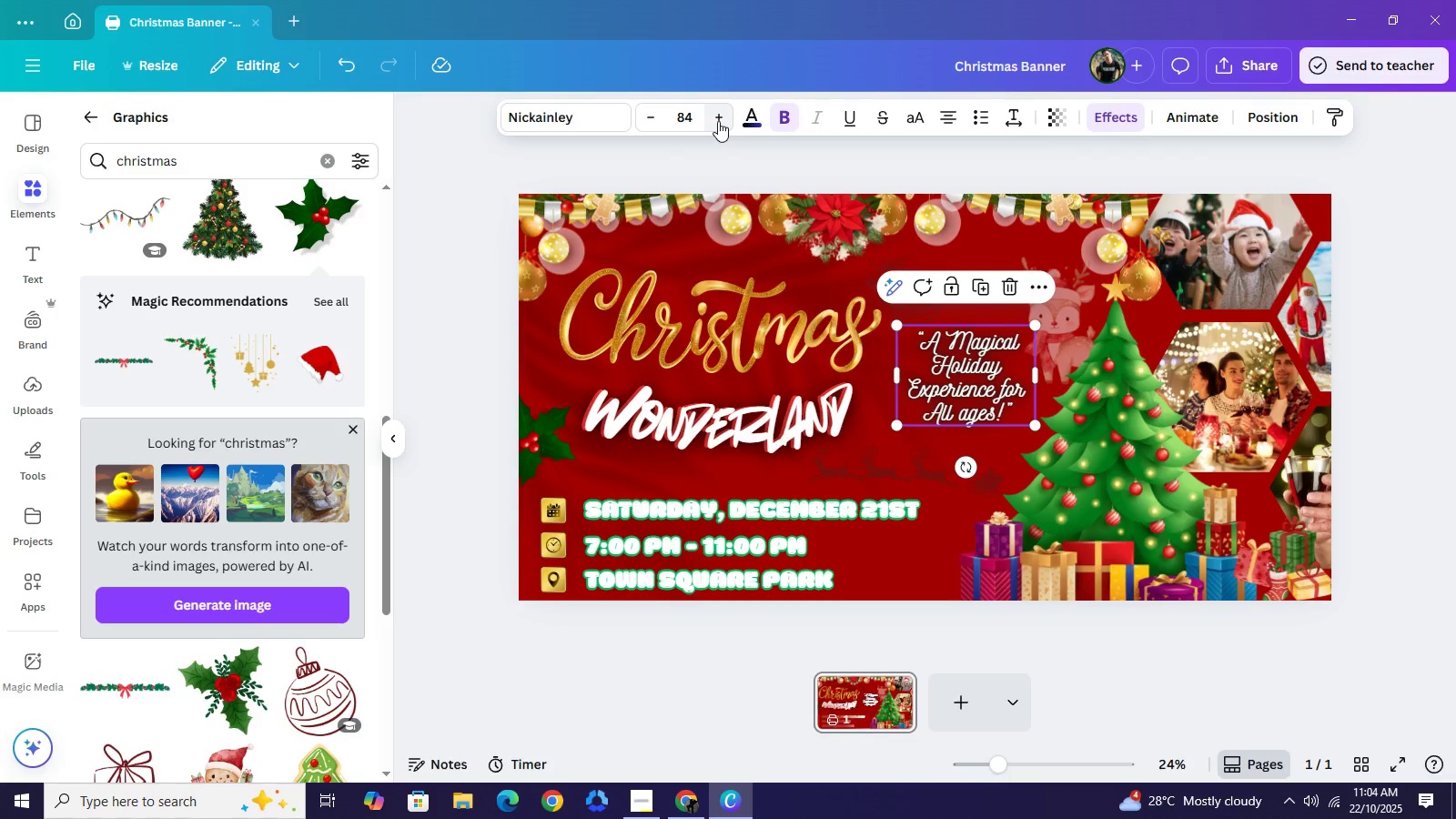 
triple_click([718, 121])
 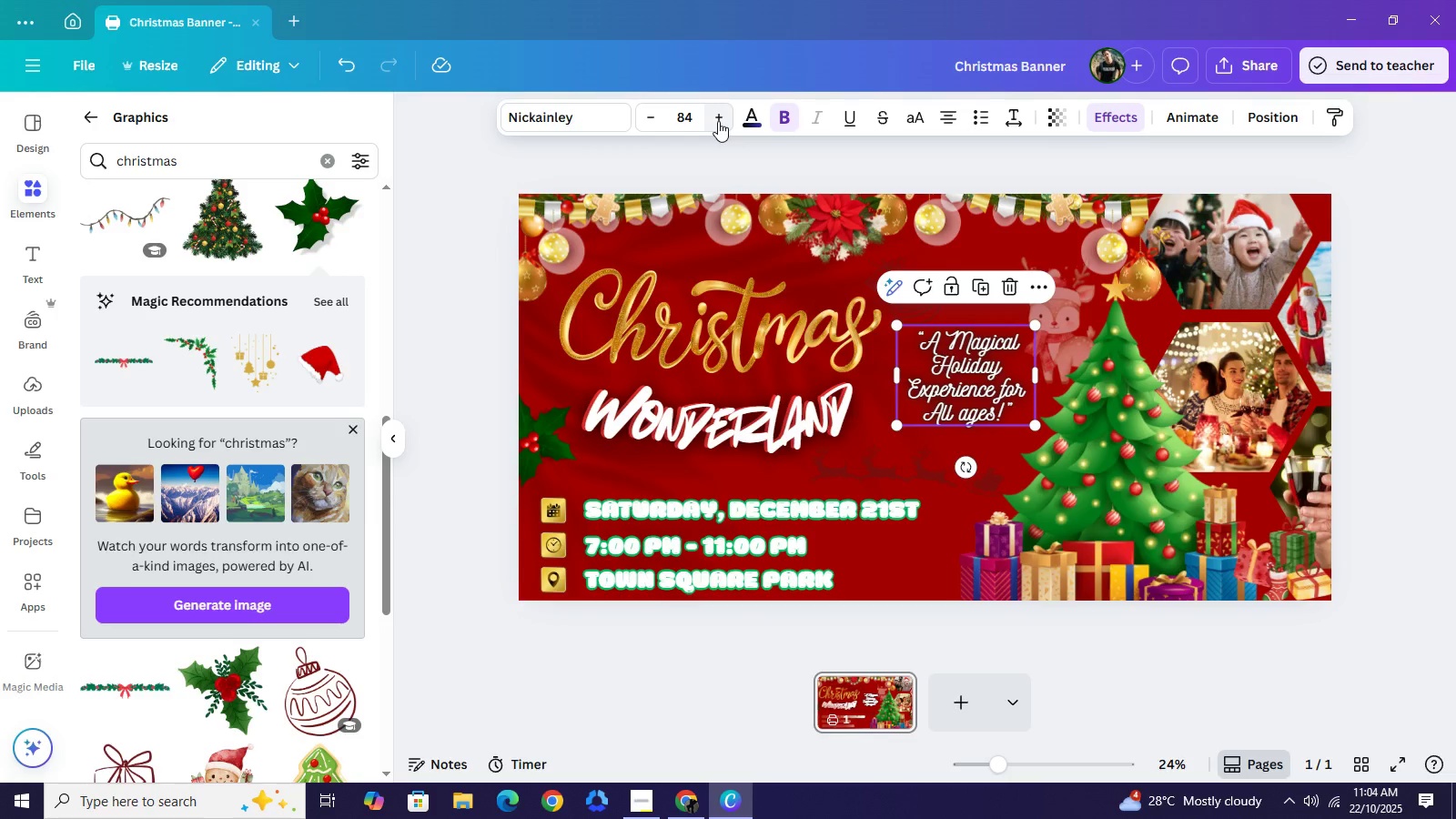 
triple_click([718, 121])
 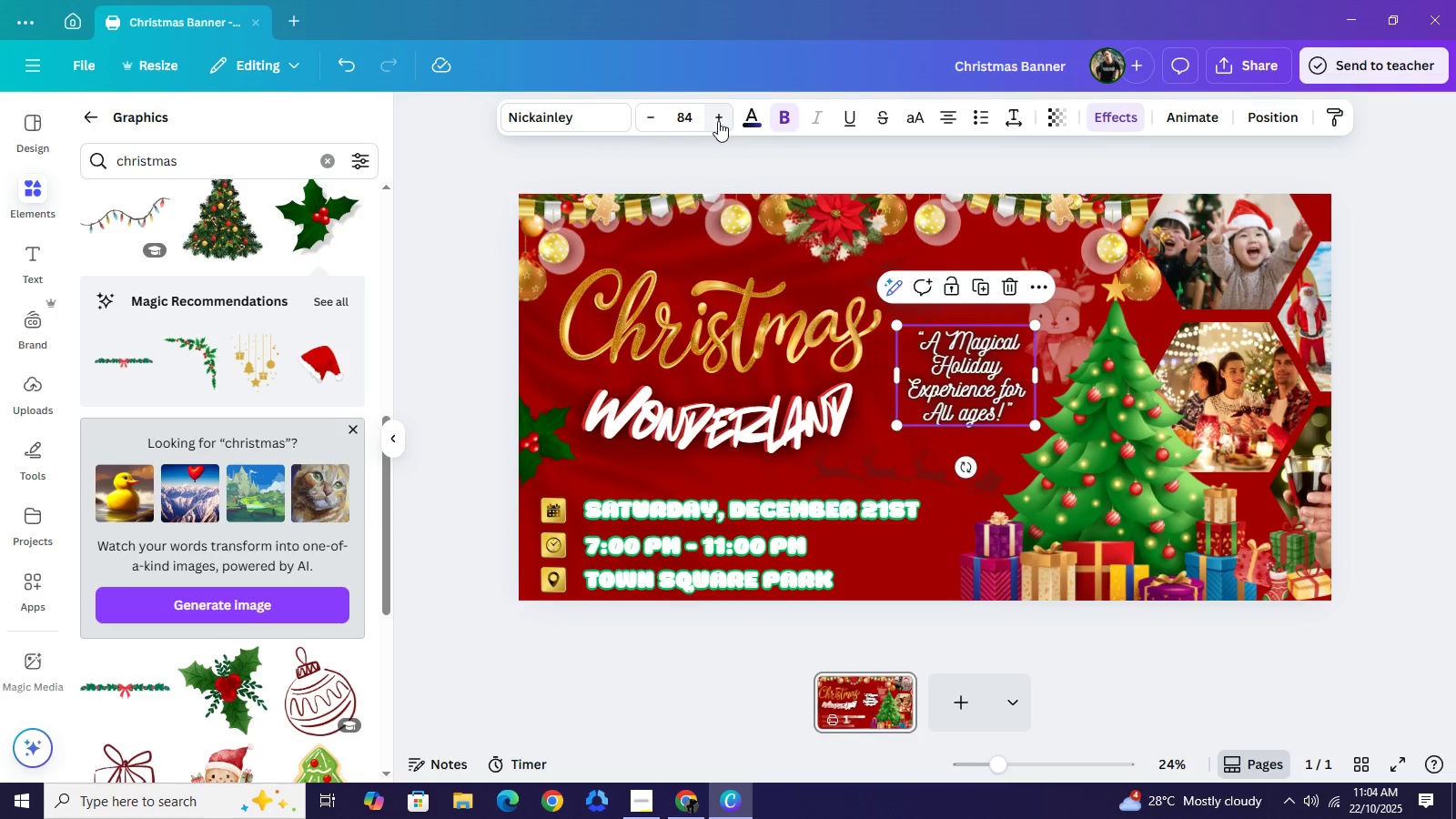 
triple_click([718, 121])
 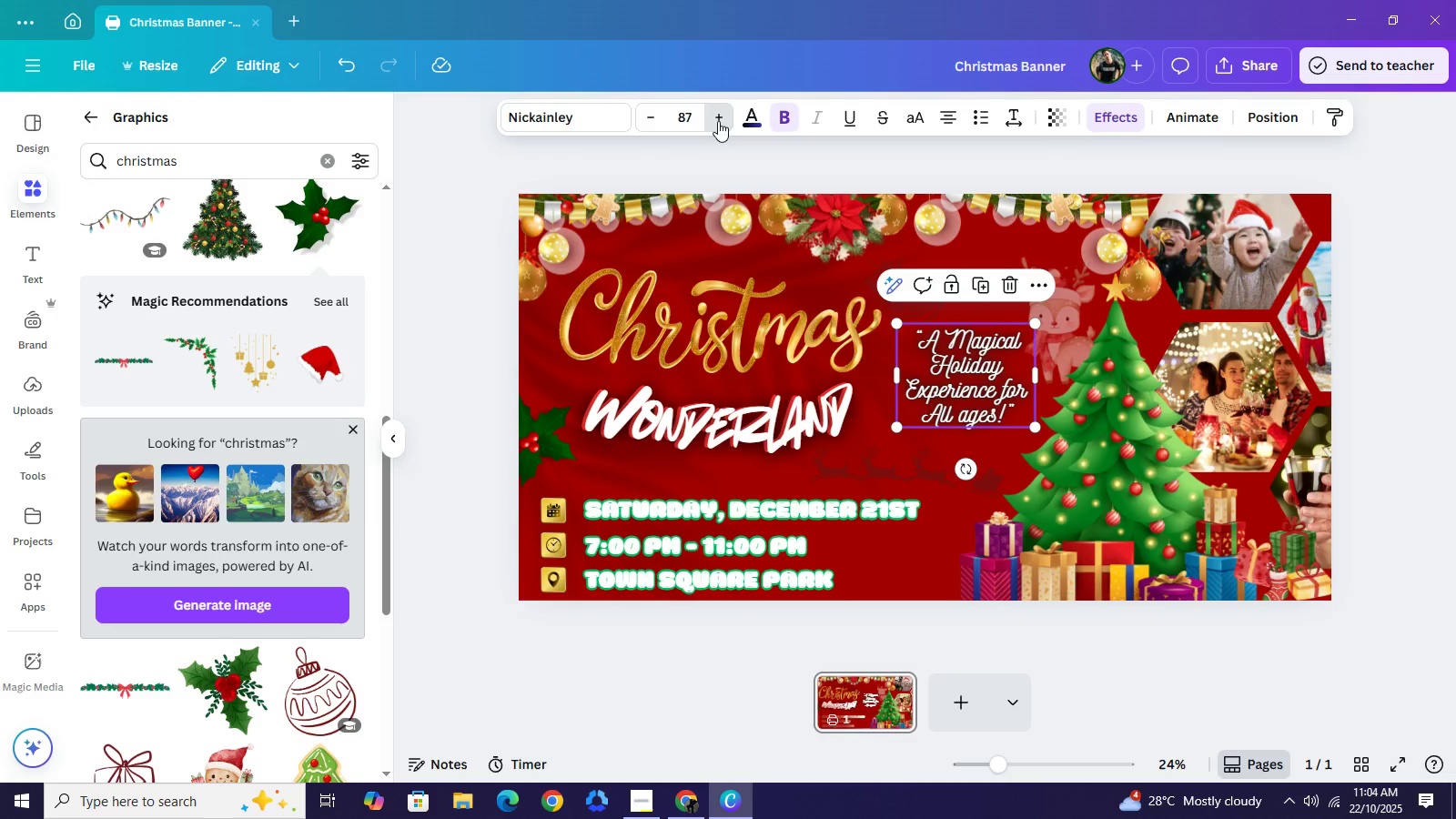 
triple_click([718, 121])
 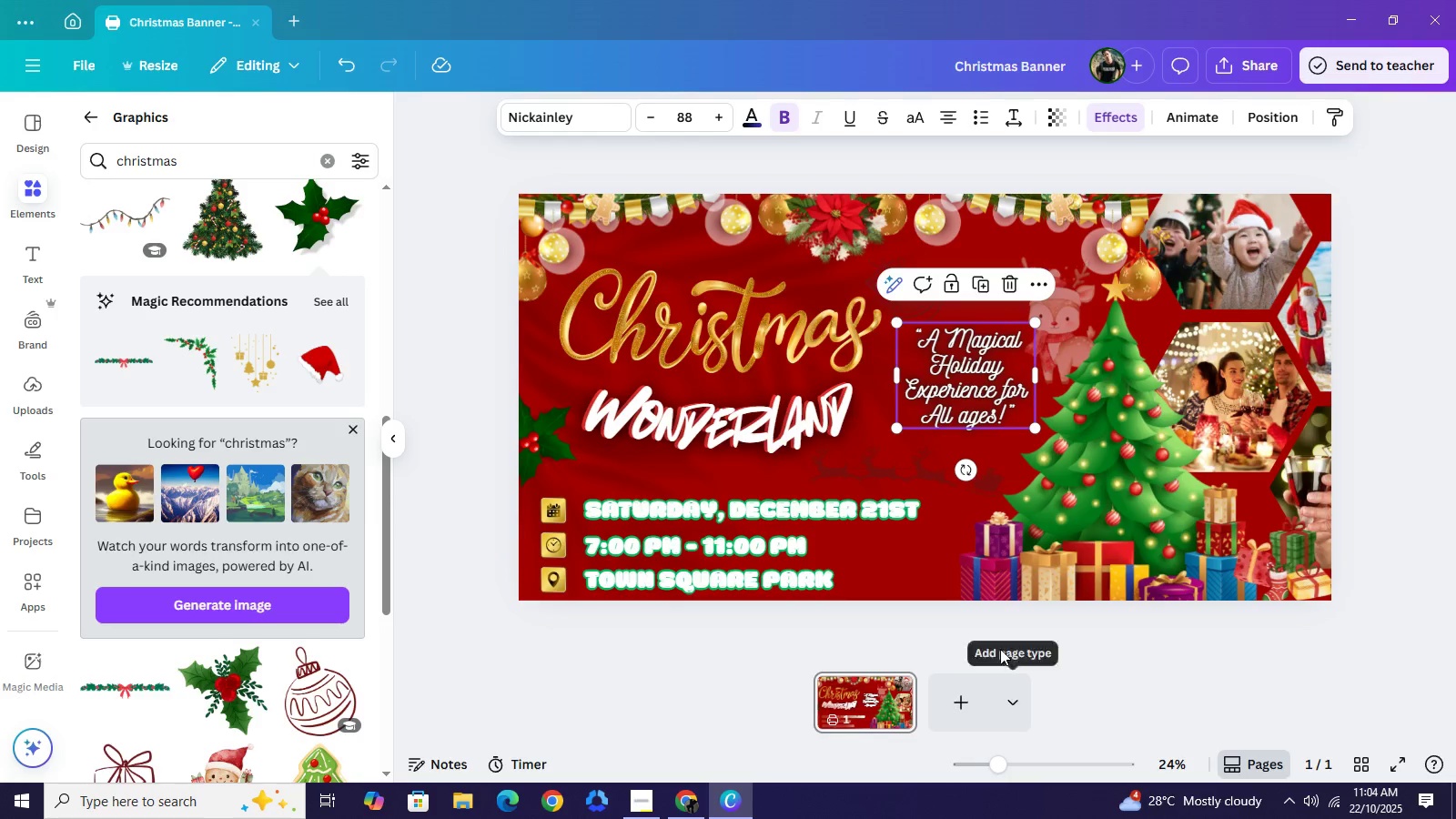 
left_click([1000, 649])
 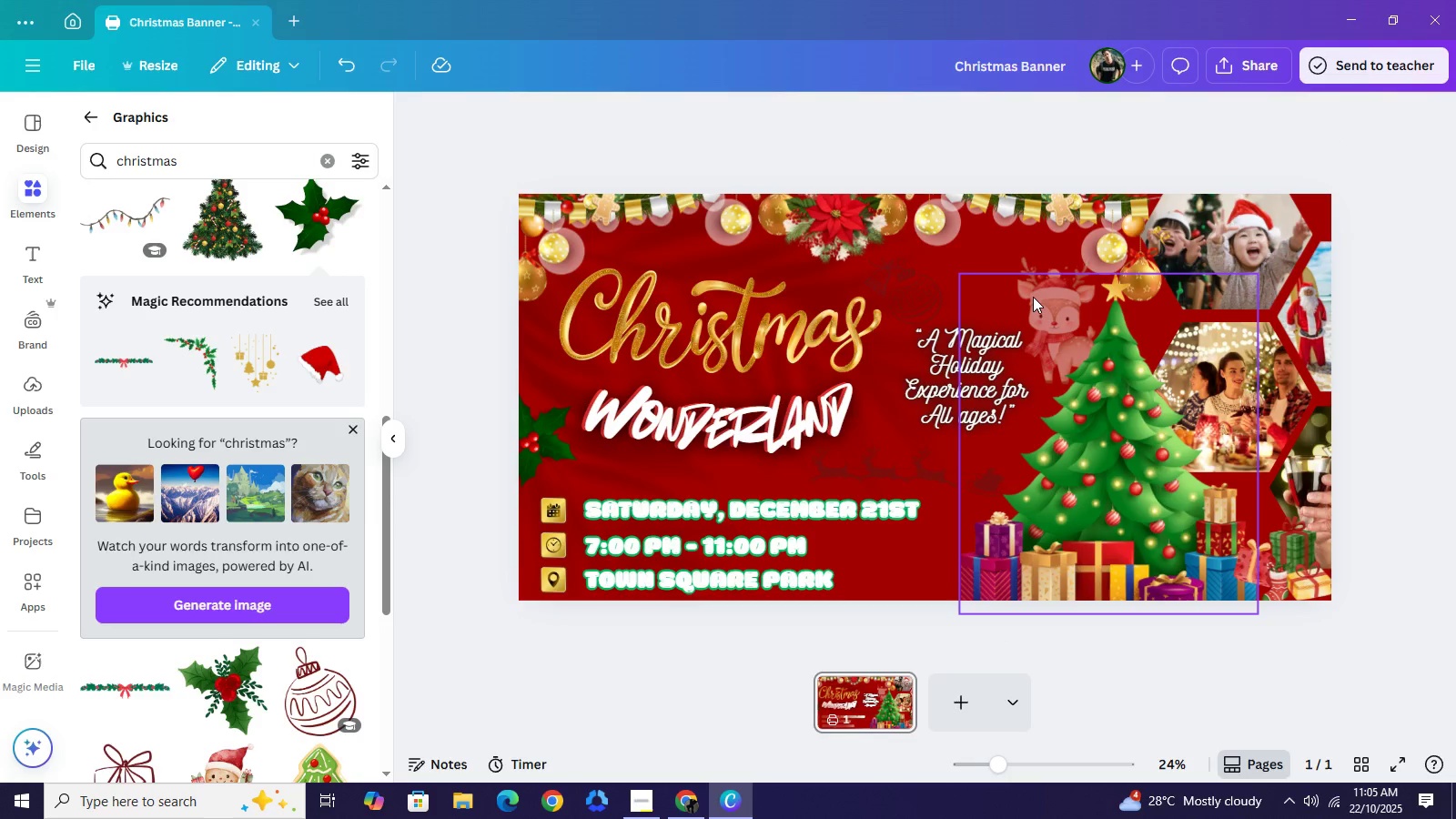 
left_click([1033, 297])
 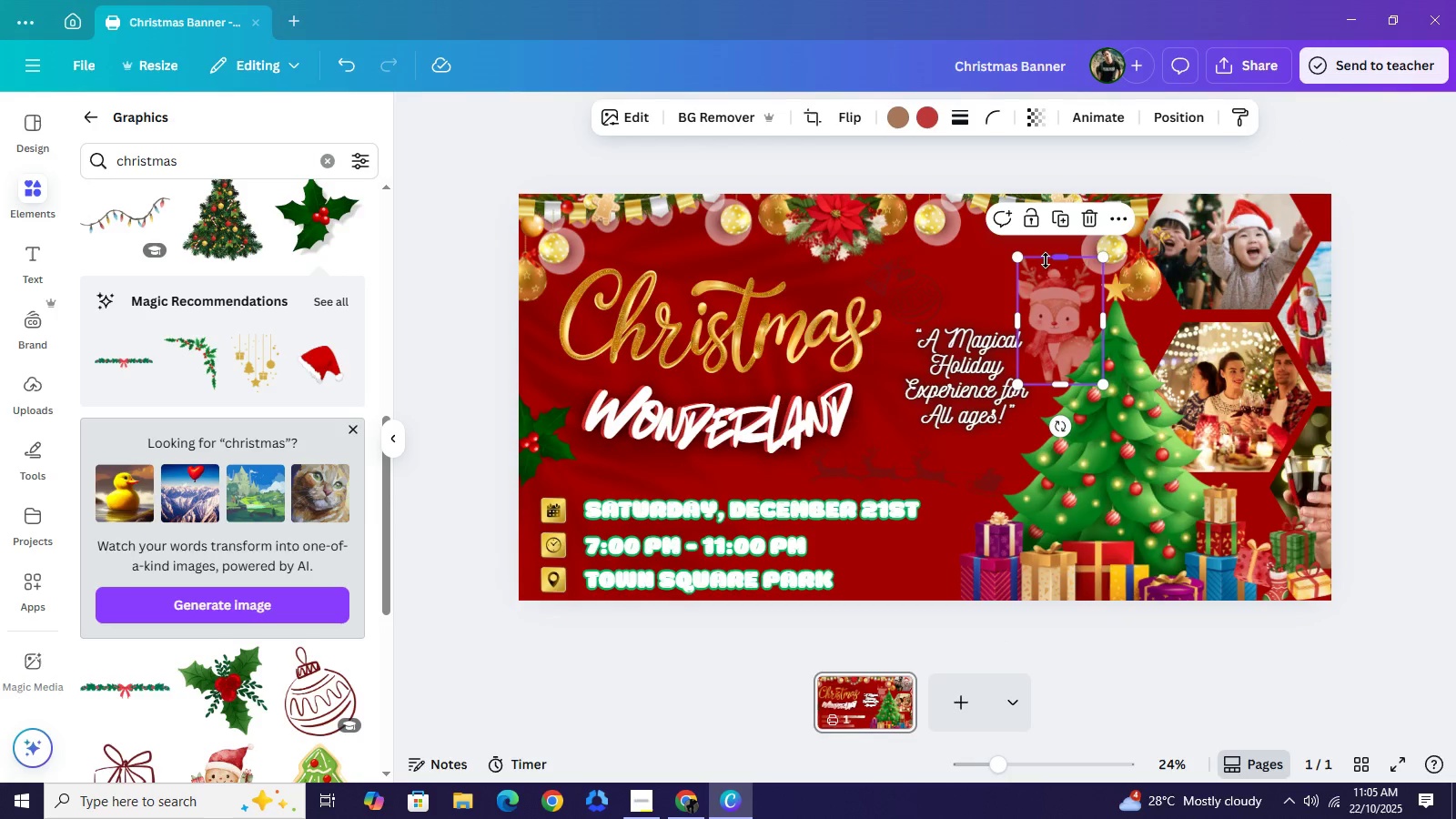 
left_click([1046, 260])
 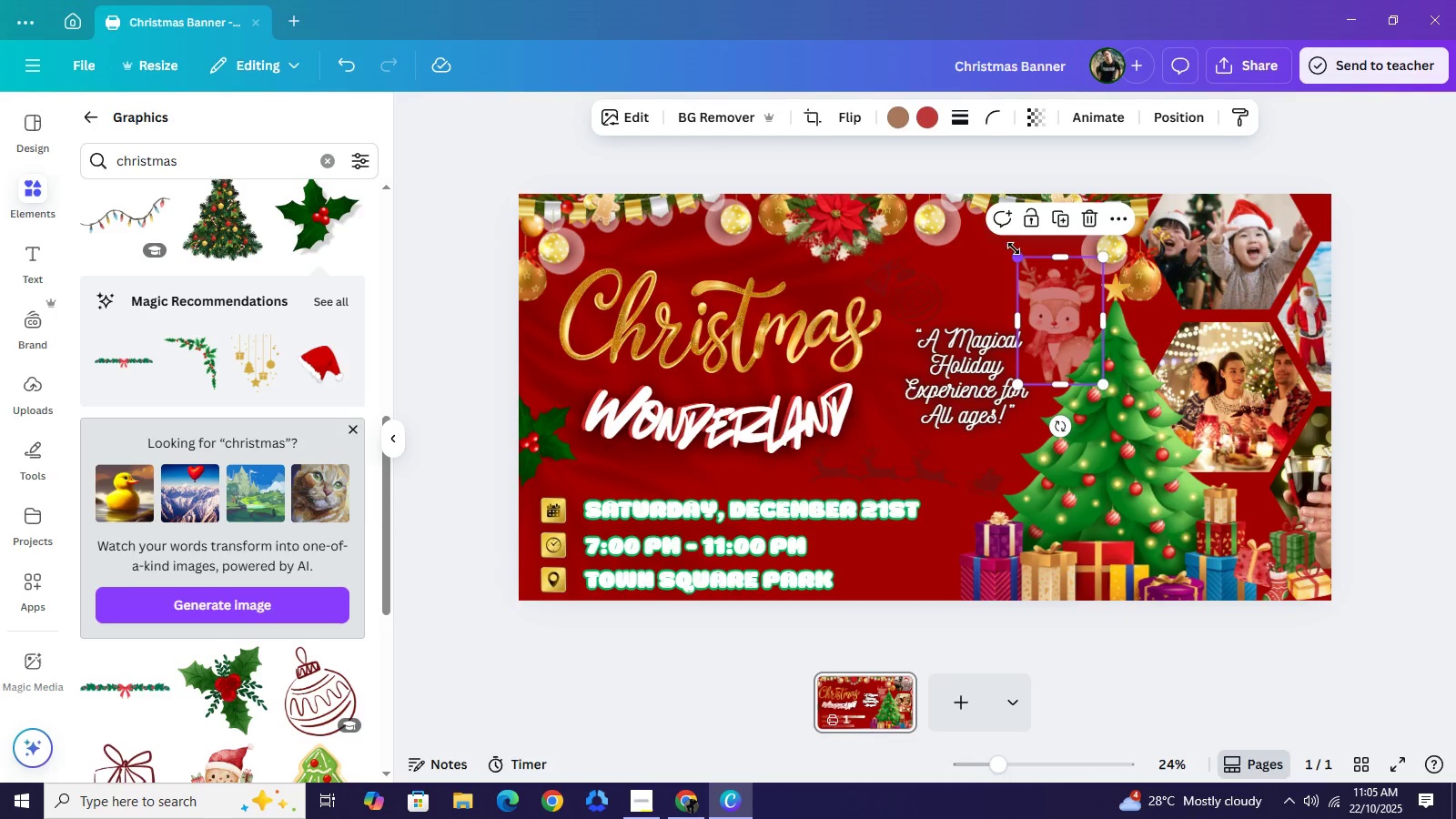 
left_click_drag(start_coordinate=[1021, 254], to_coordinate=[990, 233])
 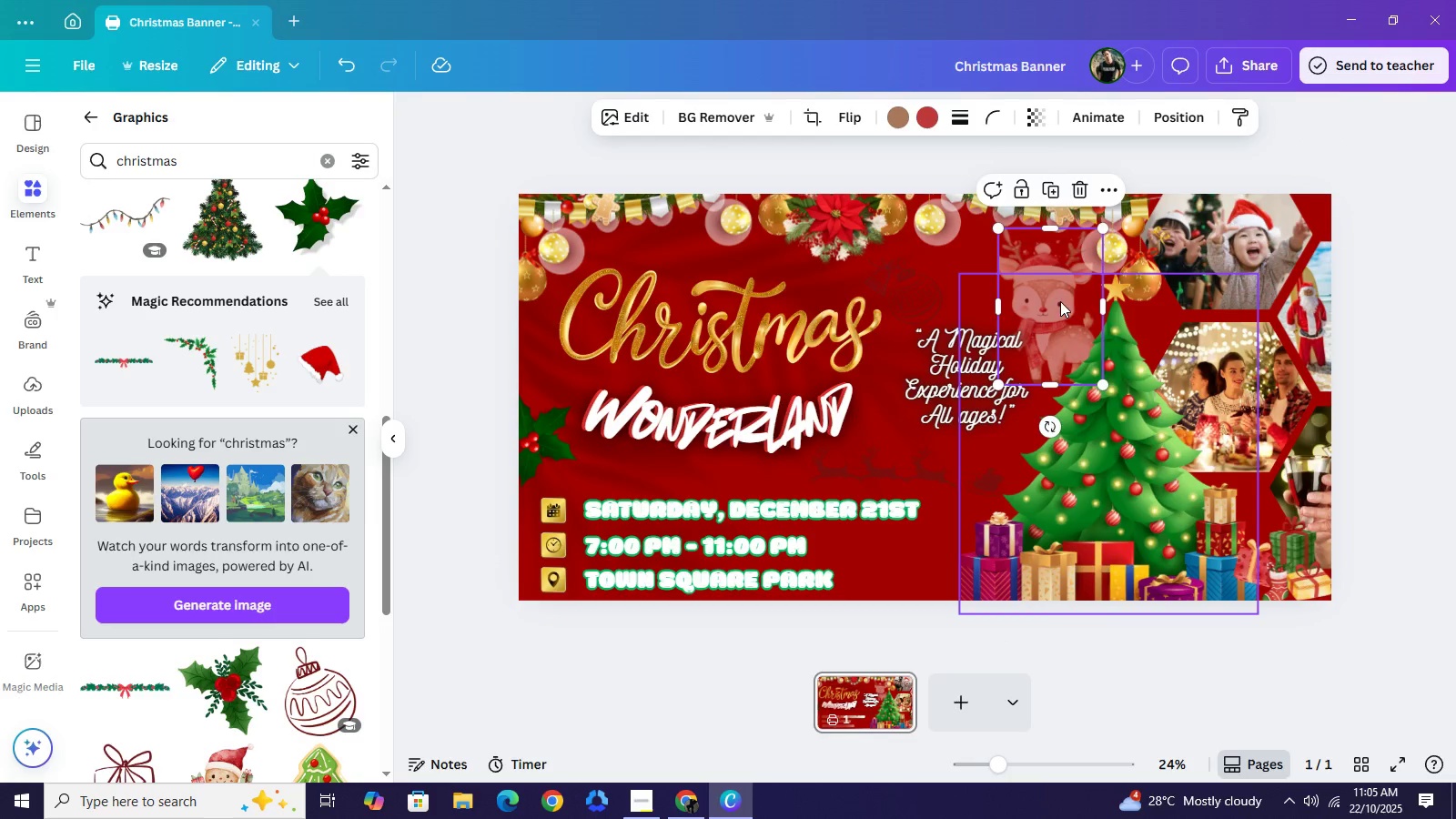 
left_click_drag(start_coordinate=[1054, 301], to_coordinate=[1065, 300])
 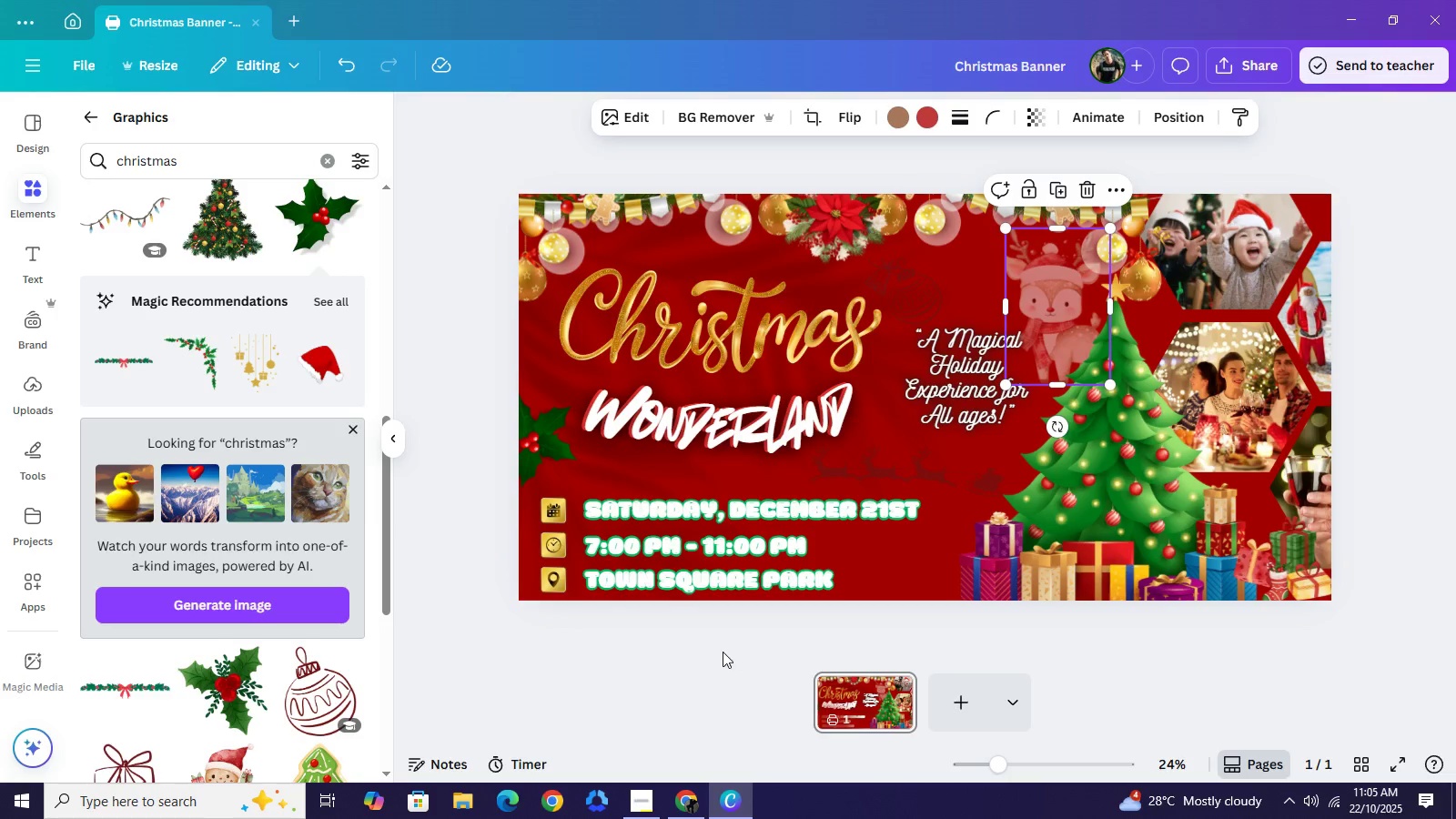 
left_click([723, 652])
 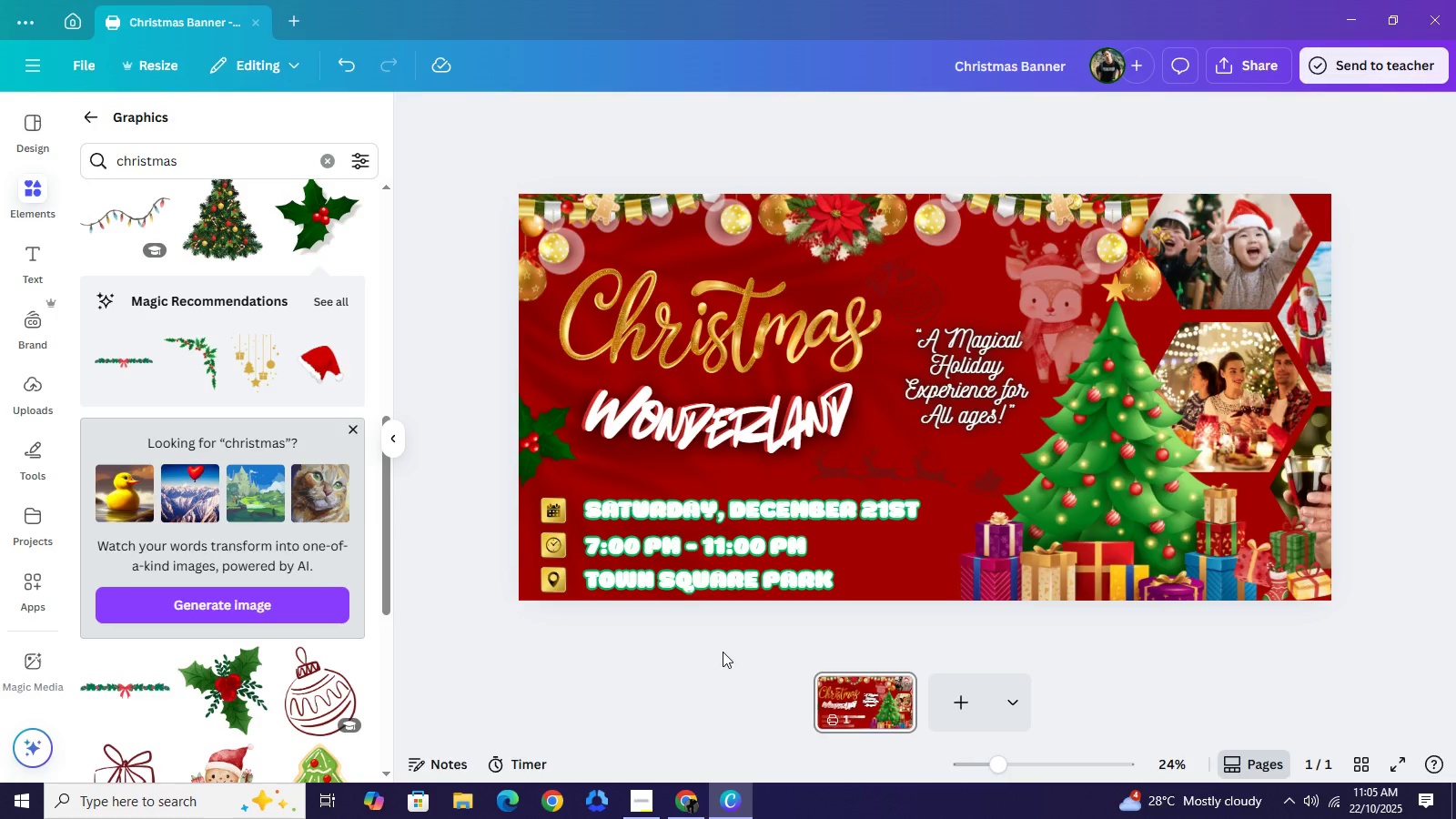 
wait(9.13)
 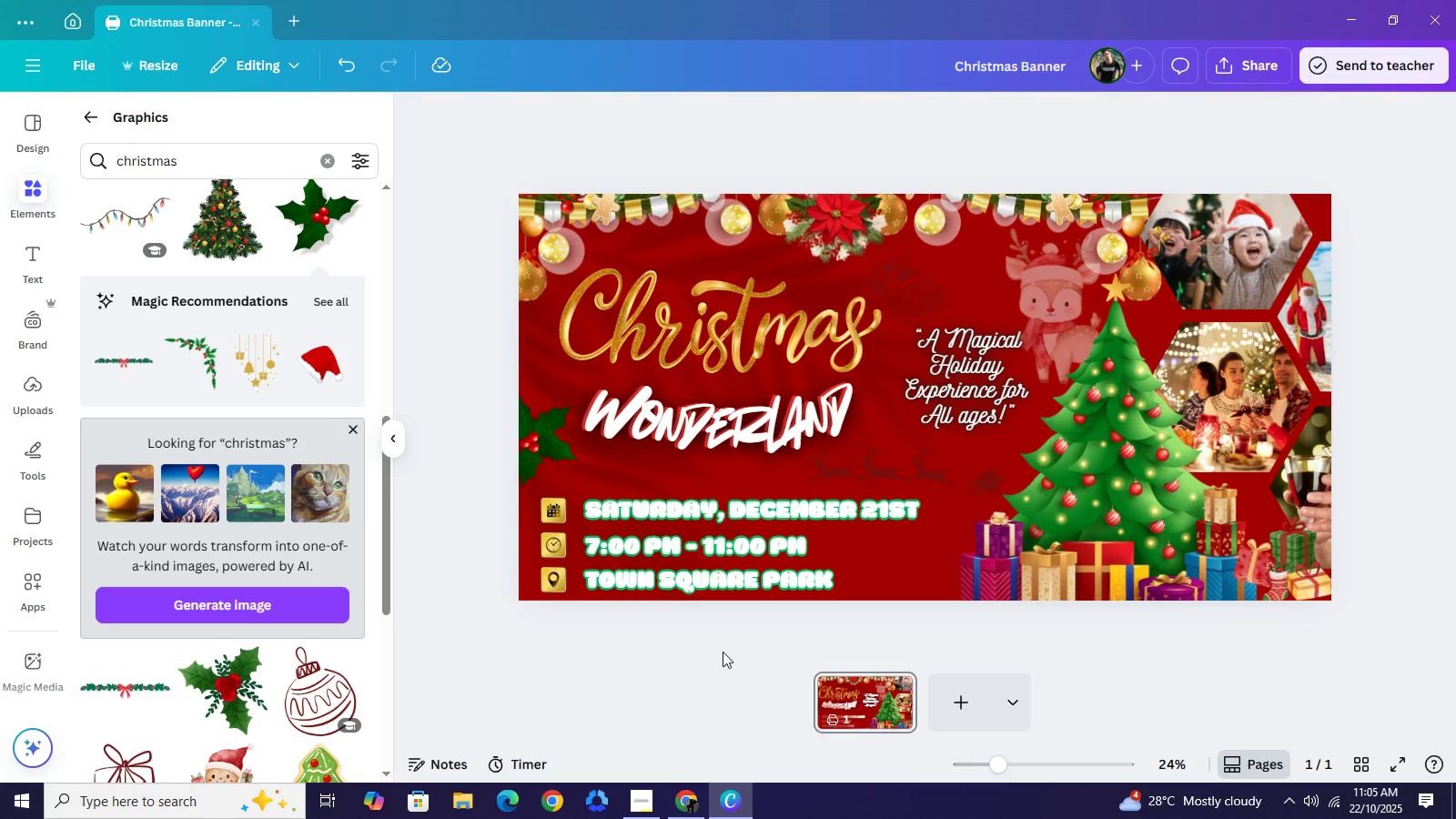 
left_click([323, 161])
 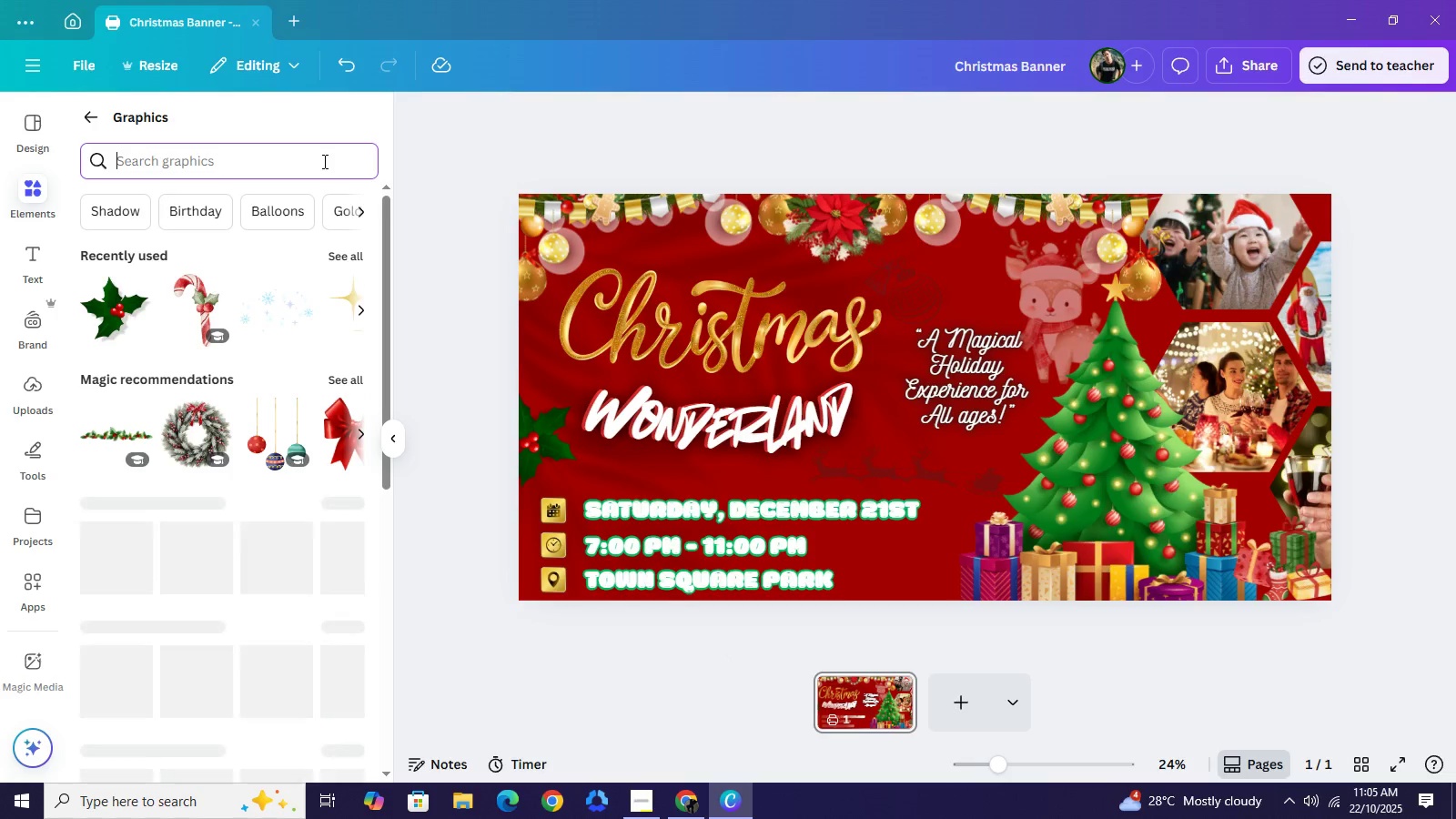 
type(glittr)
key(Backspace)
type(ers)
 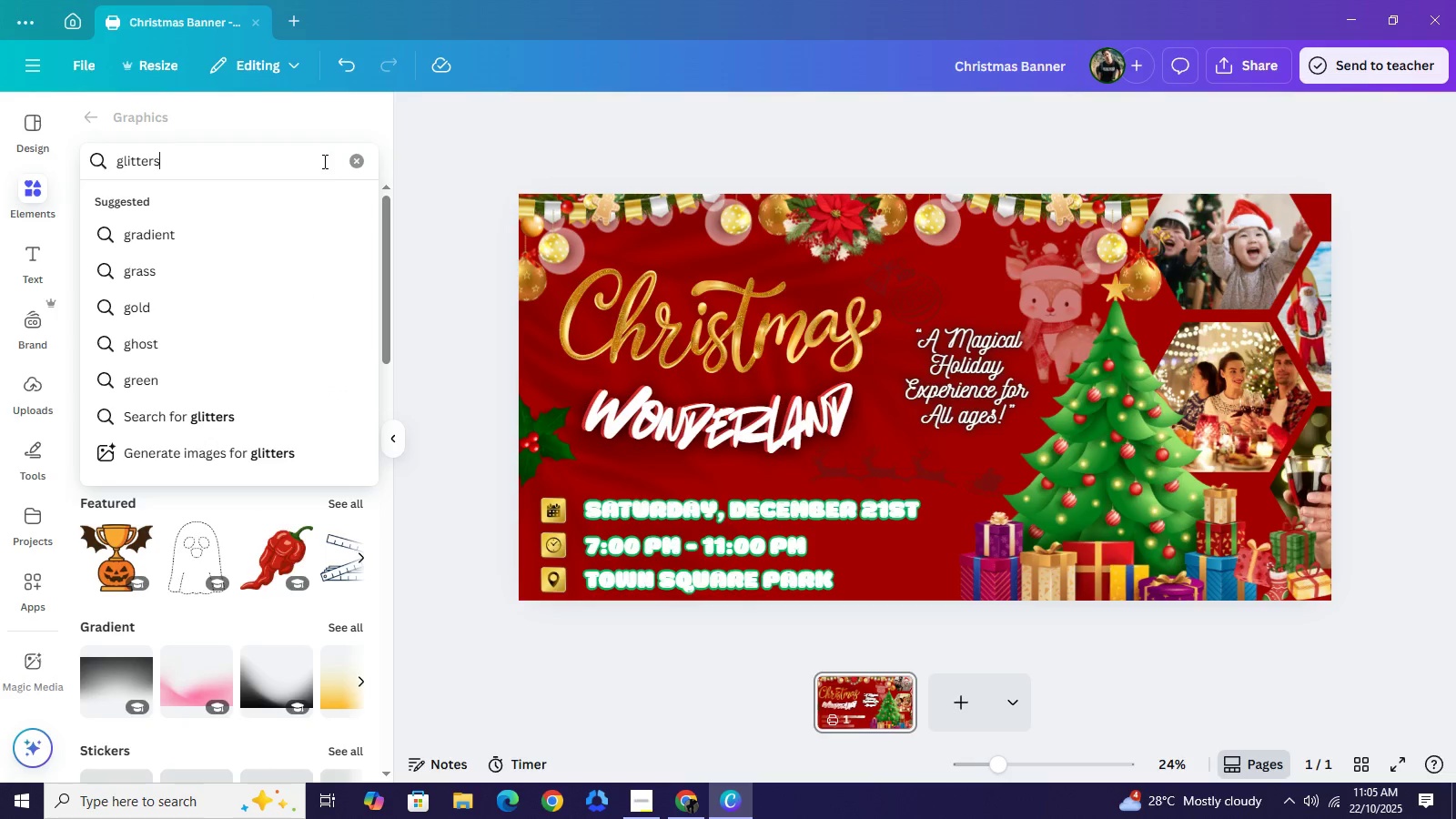 
key(Enter)
 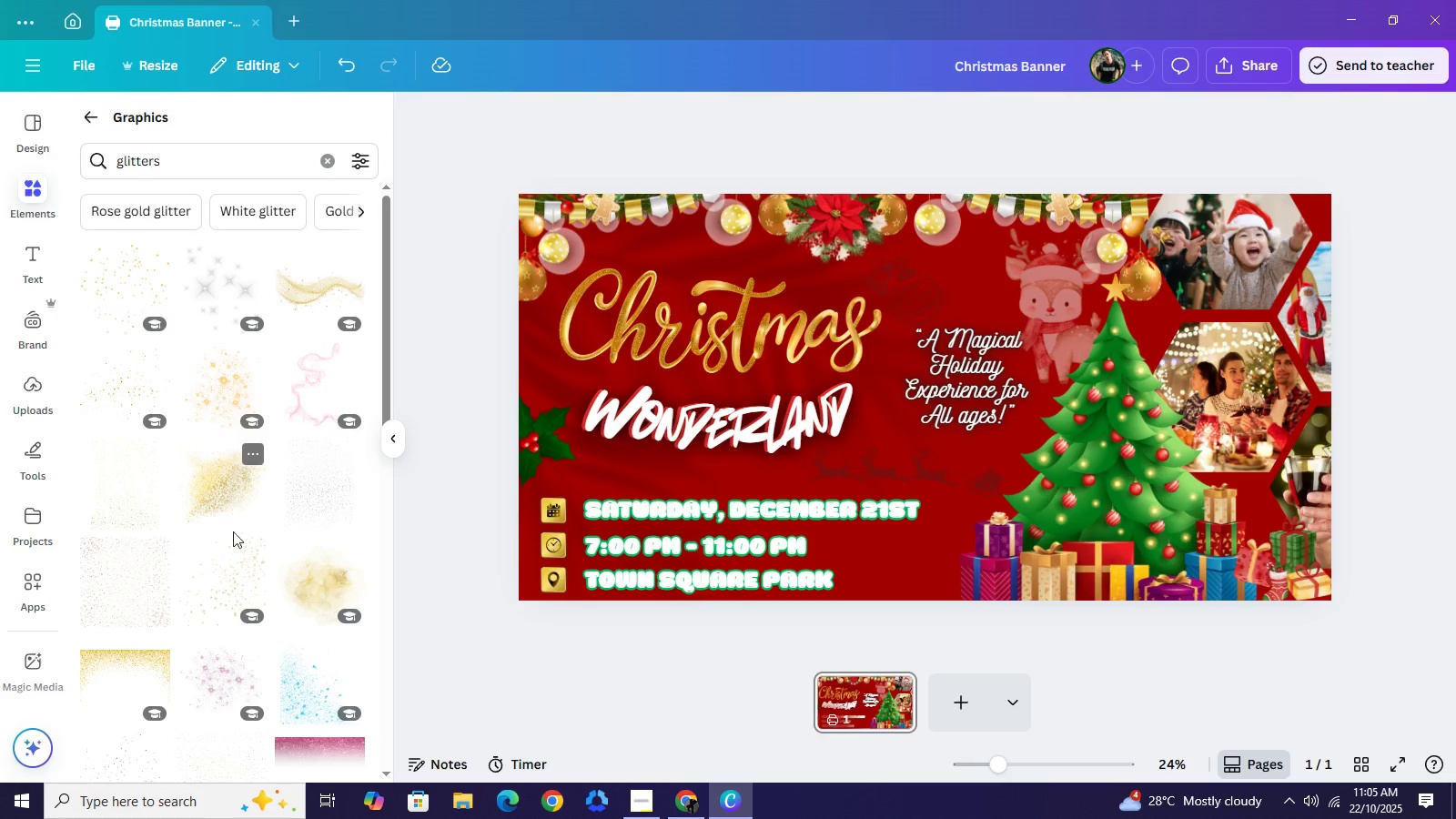 
wait(9.3)
 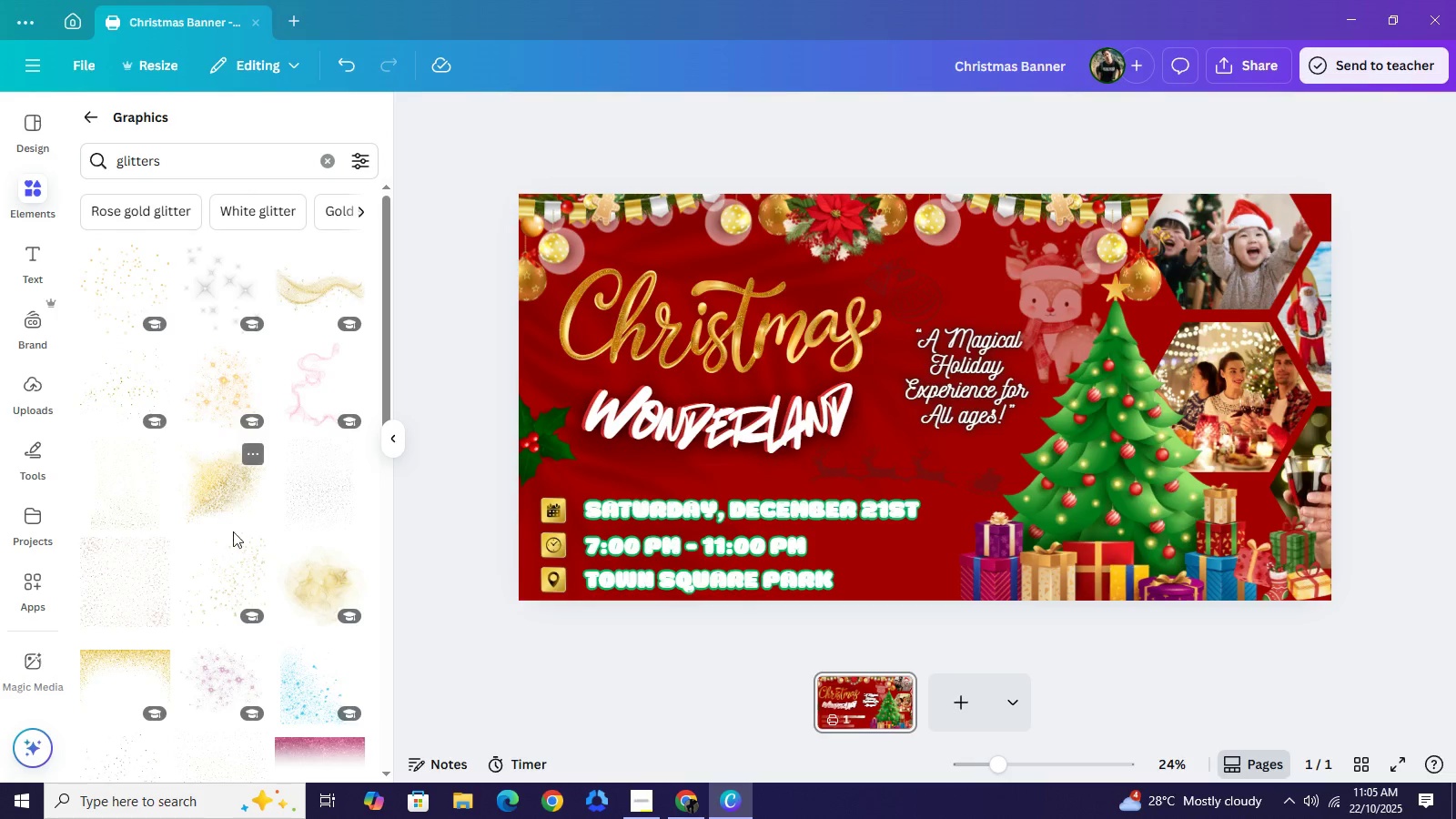 
left_click_drag(start_coordinate=[935, 435], to_coordinate=[952, 396])
 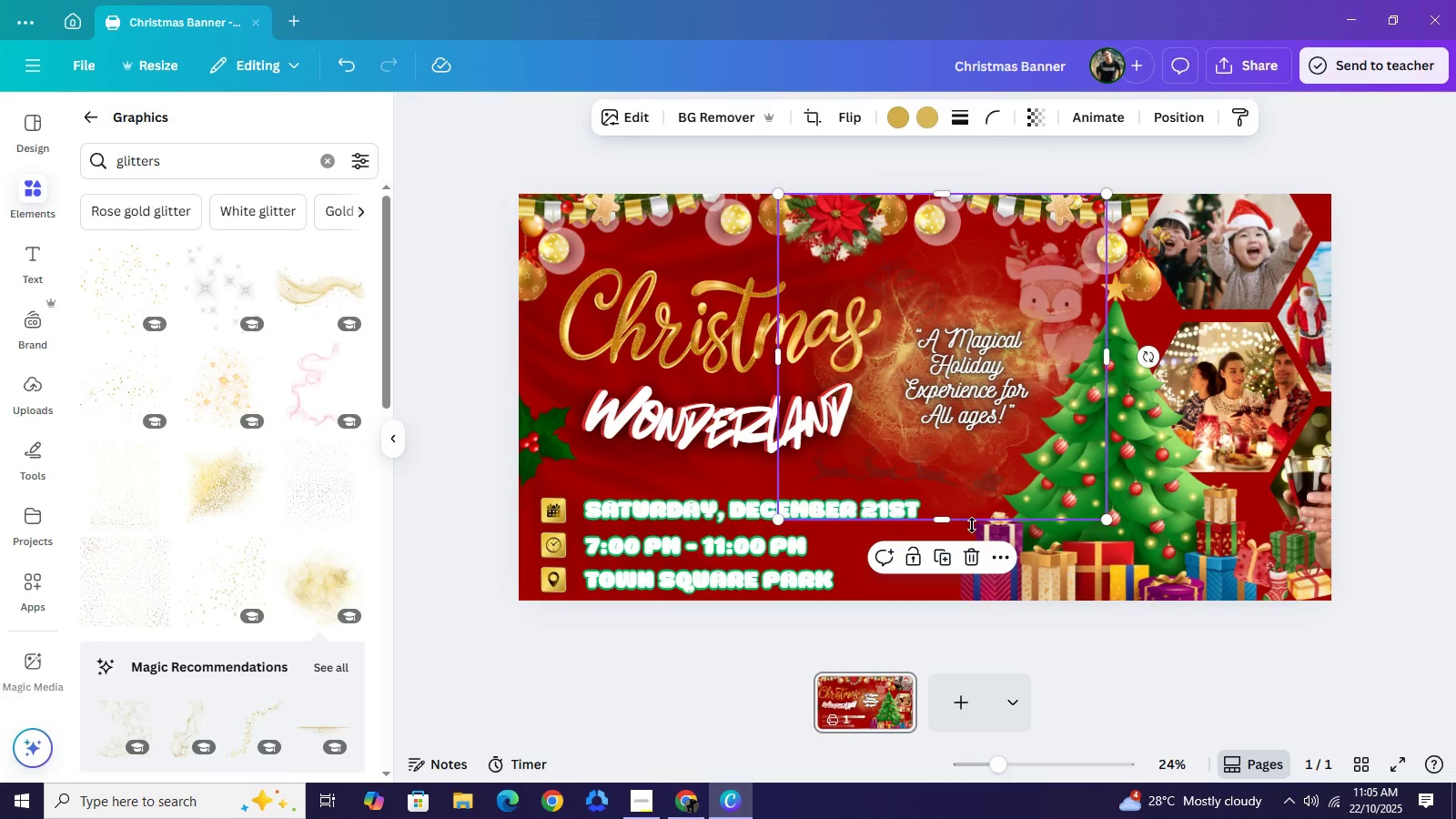 
left_click([971, 557])
 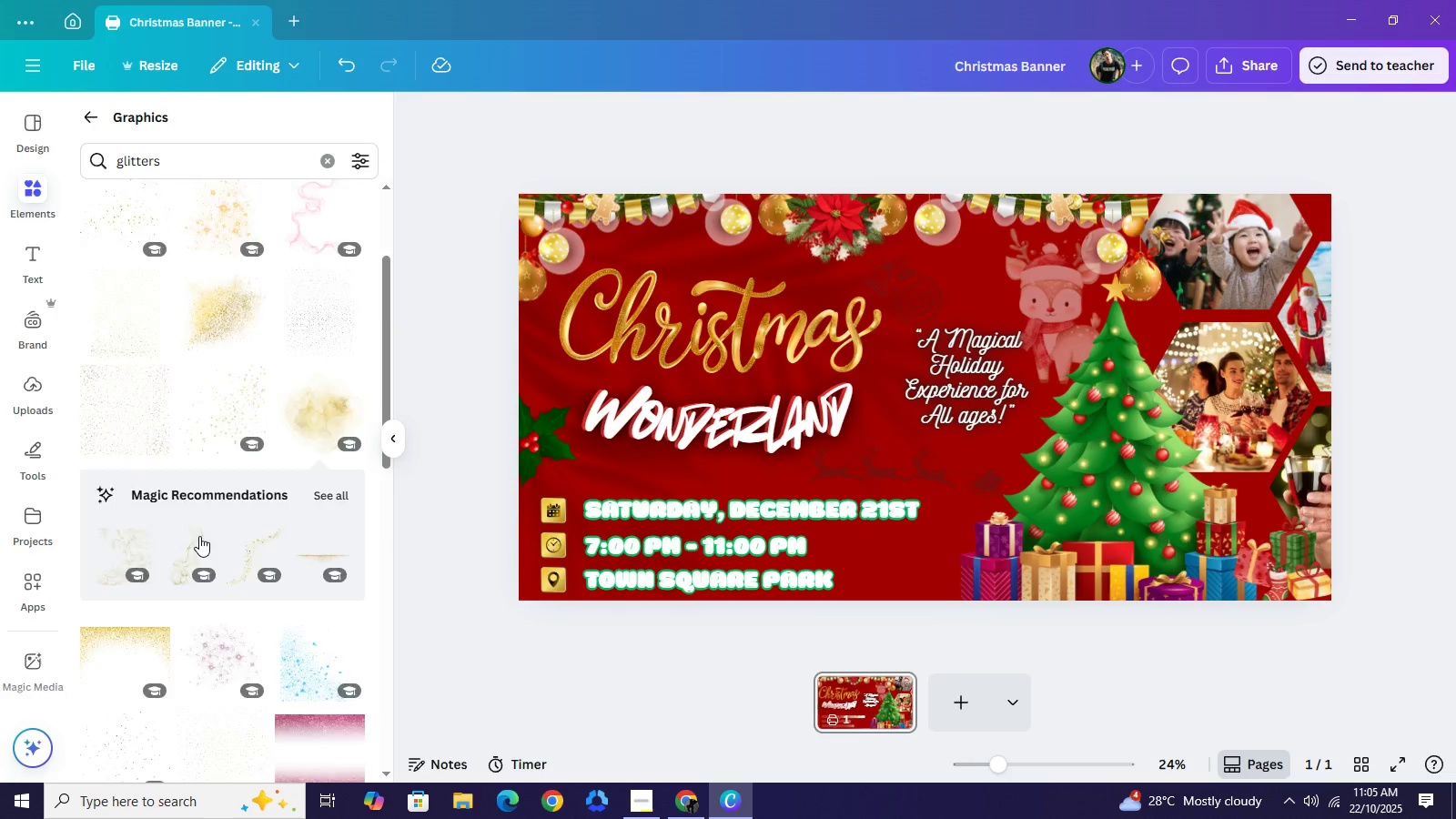 
scroll: coordinate [199, 536], scroll_direction: down, amount: 4.0
 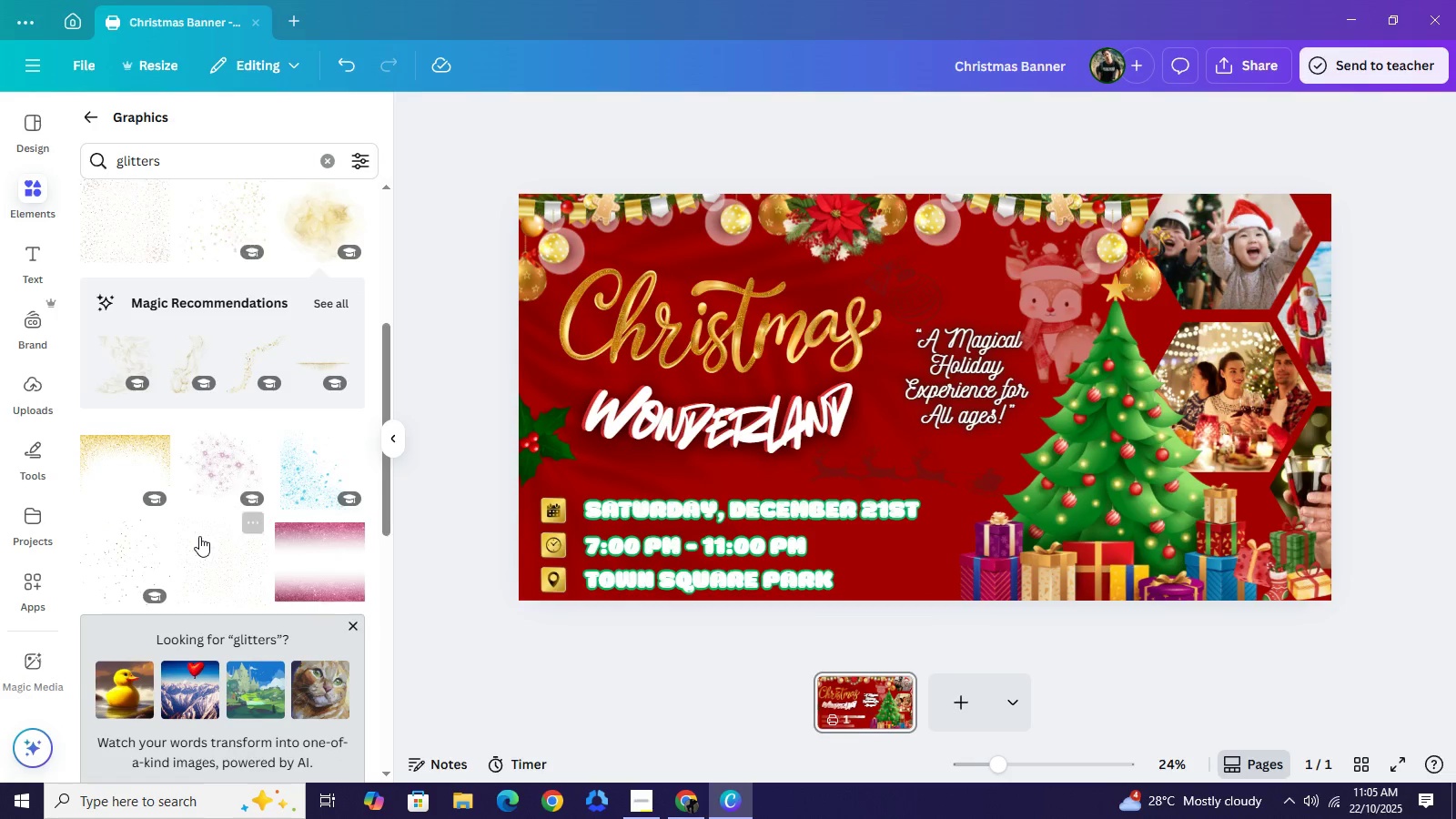 
mouse_move([208, 514])
 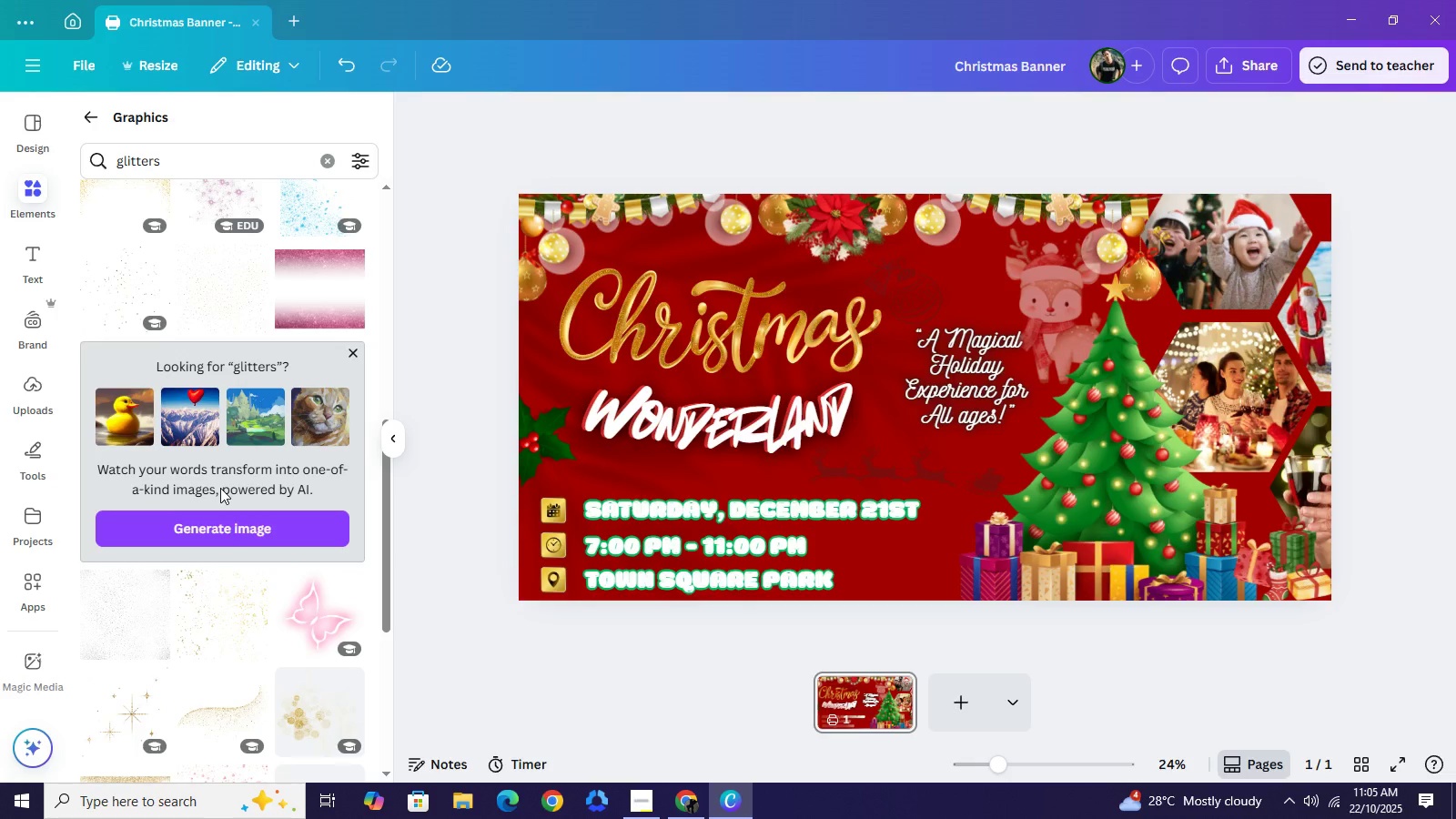 
scroll: coordinate [220, 494], scroll_direction: down, amount: 5.0
 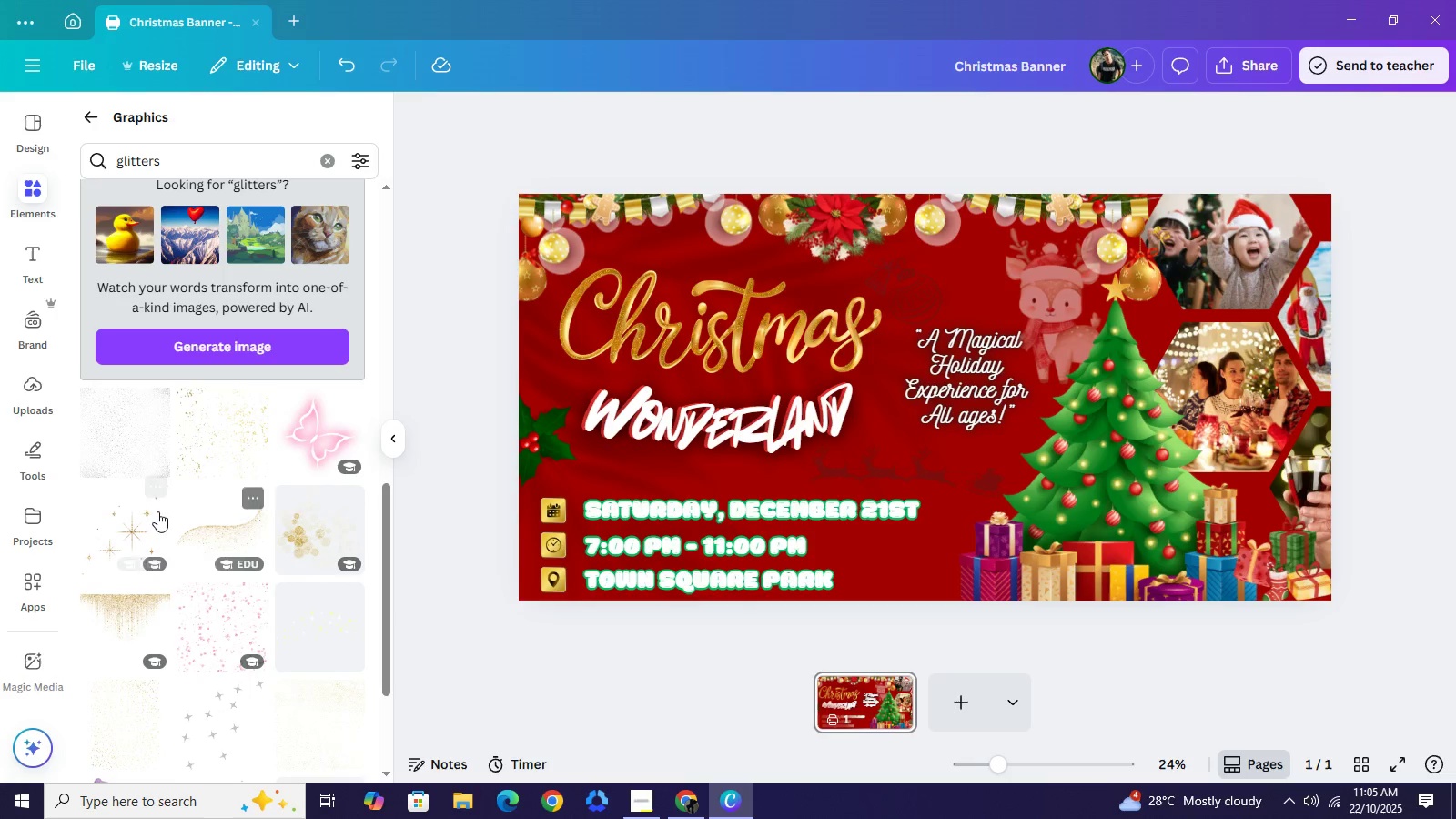 
left_click([134, 526])
 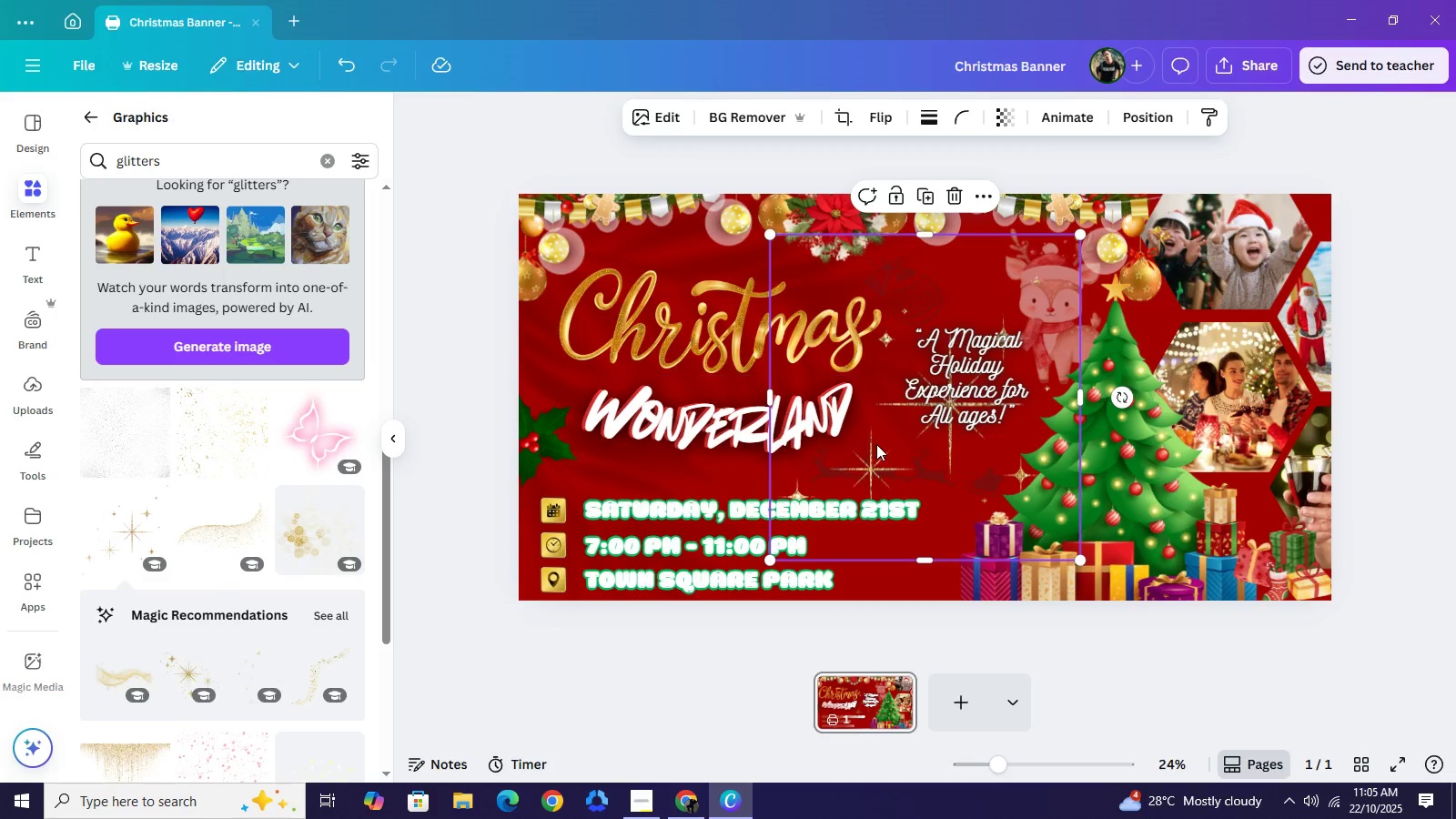 
left_click_drag(start_coordinate=[876, 444], to_coordinate=[613, 425])
 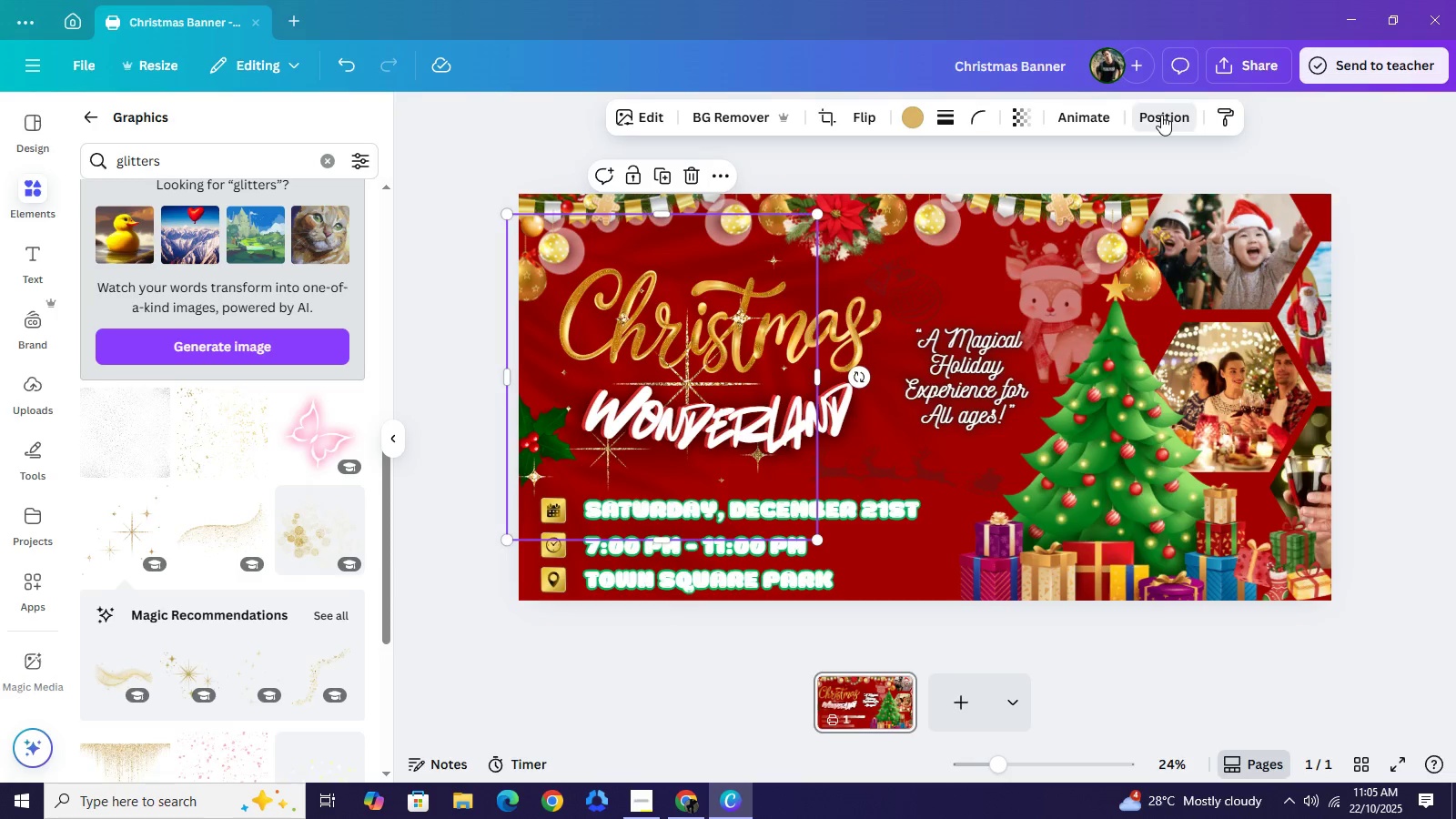 
left_click([1161, 115])
 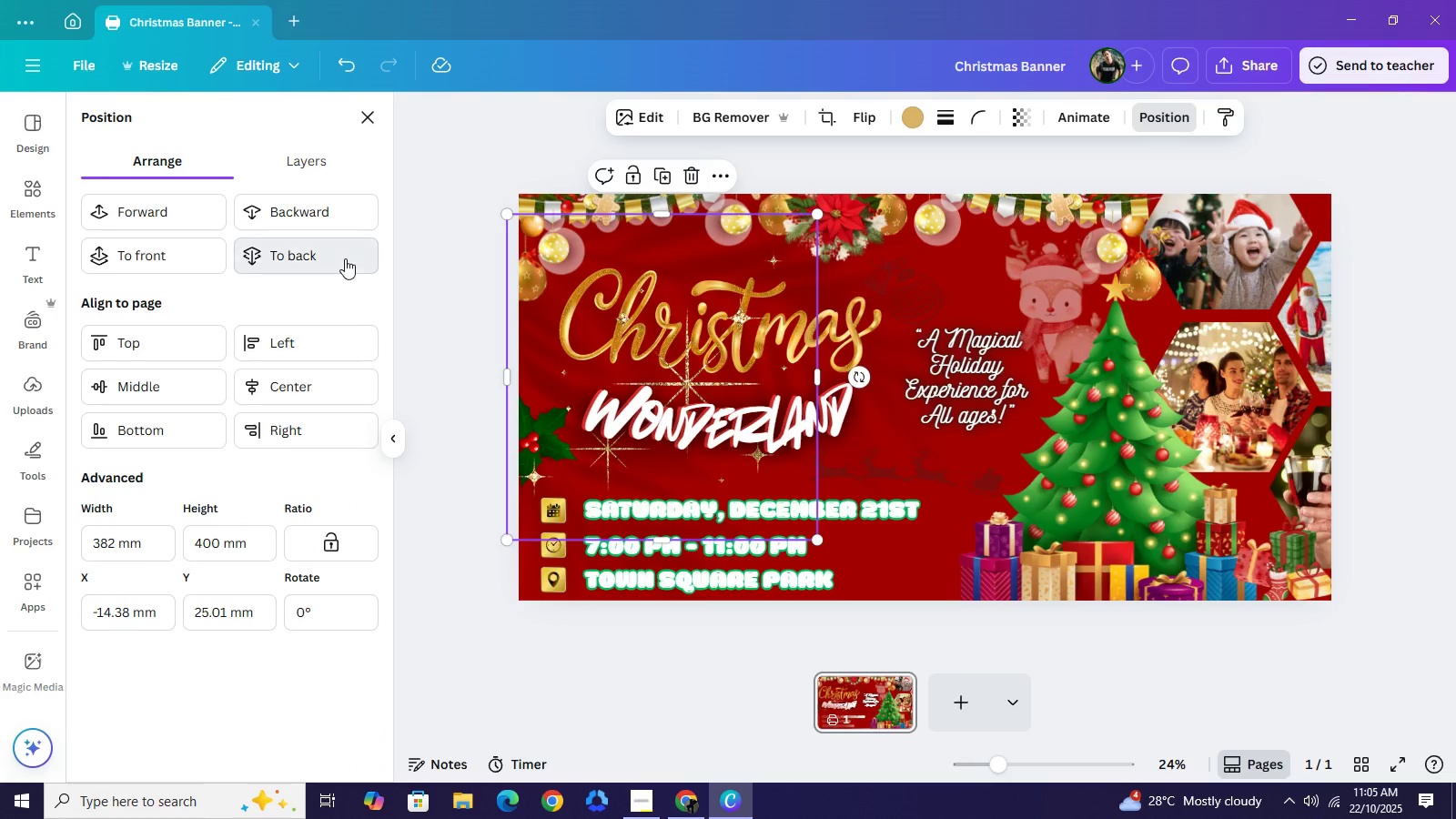 
left_click([345, 258])
 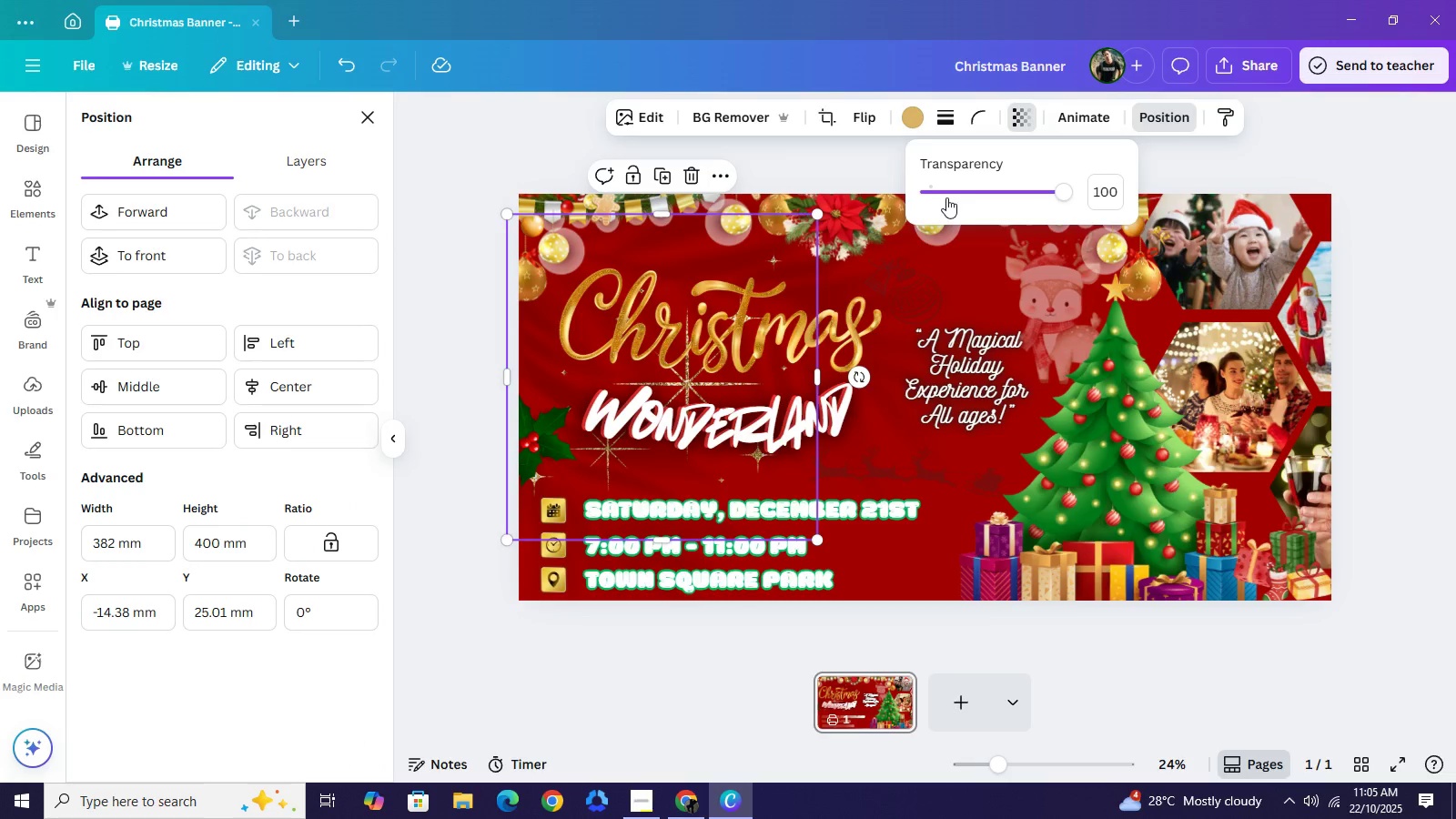 
left_click_drag(start_coordinate=[1053, 190], to_coordinate=[1001, 197])
 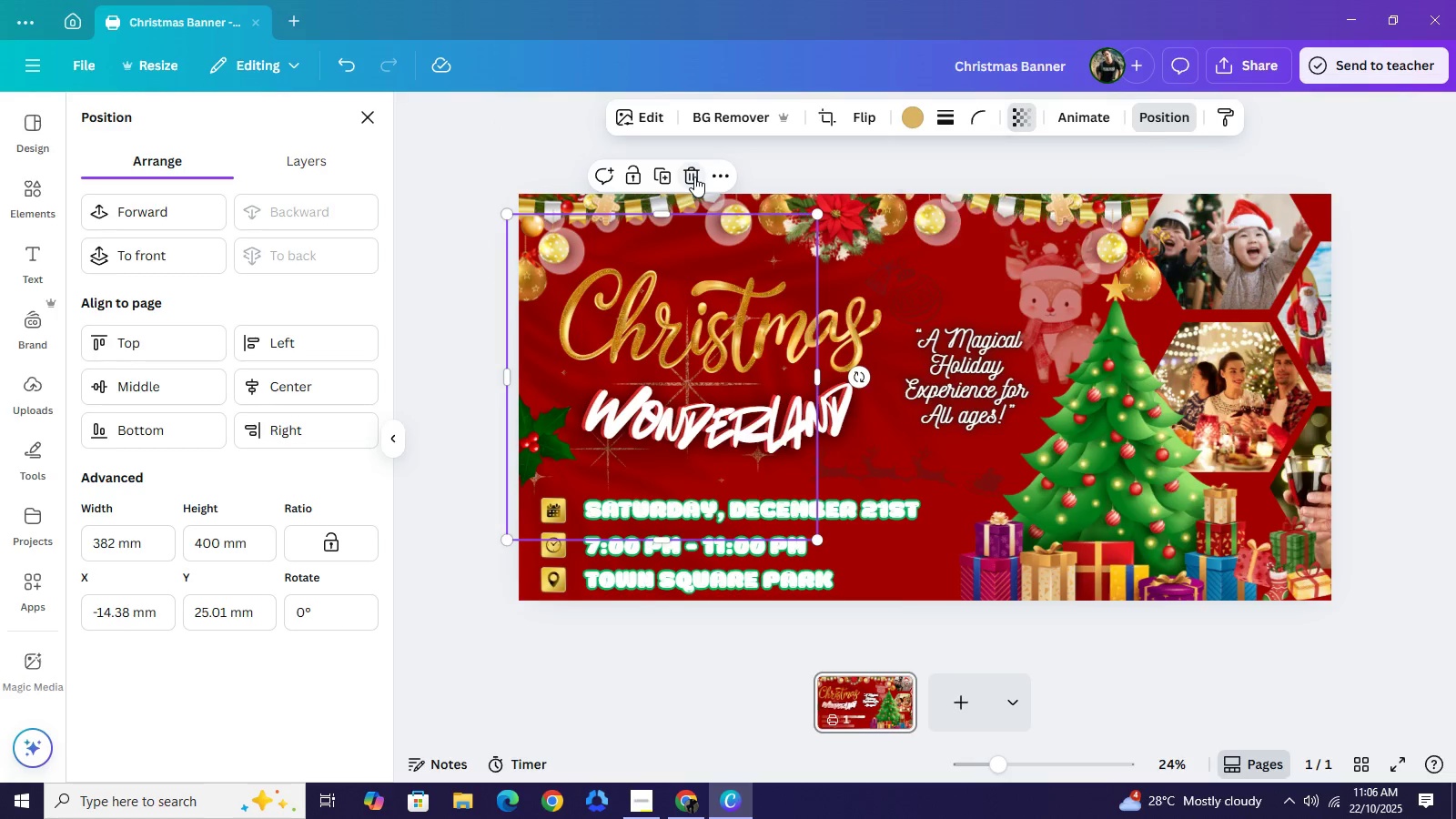 
left_click([694, 177])
 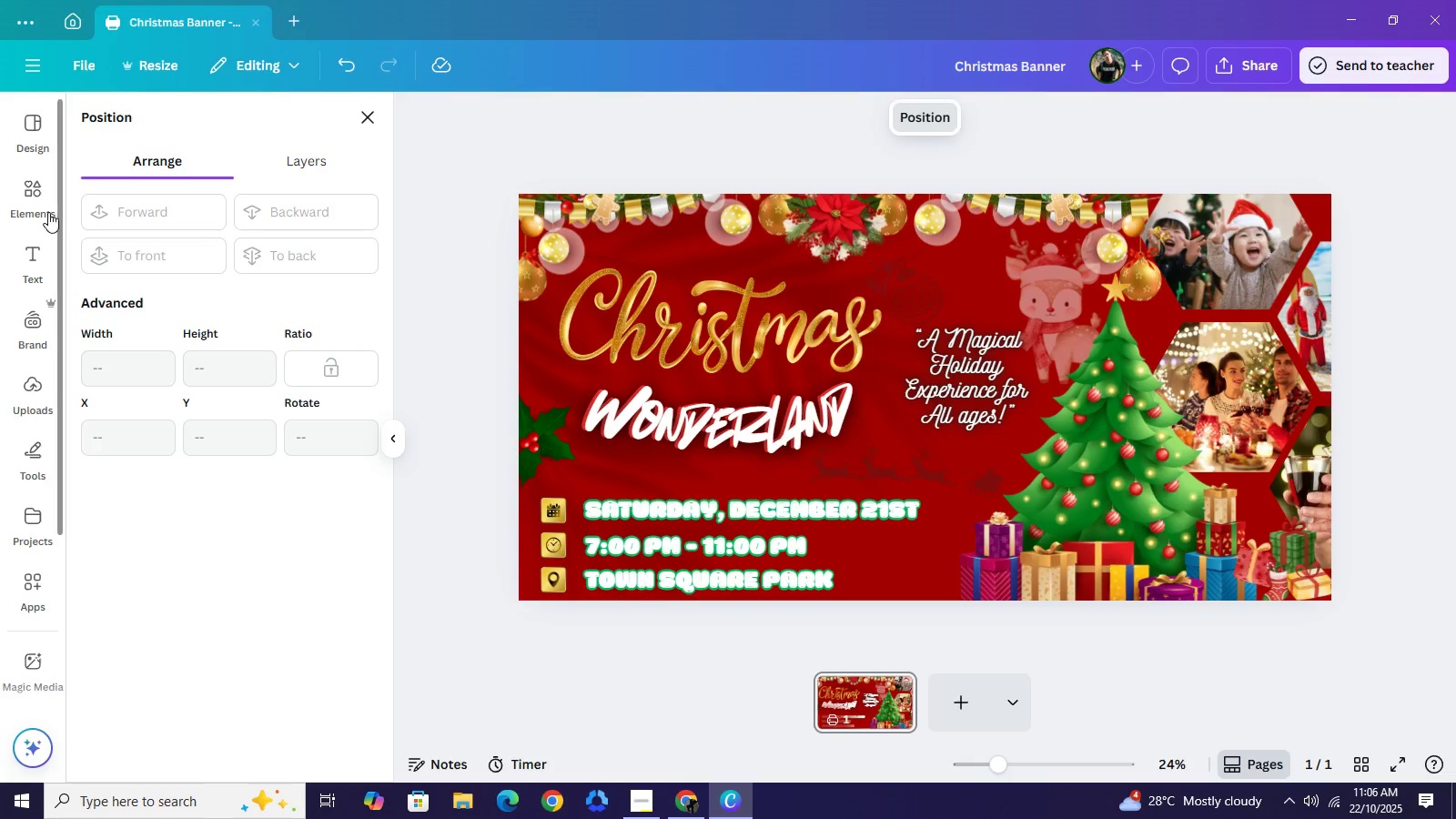 
left_click([35, 203])
 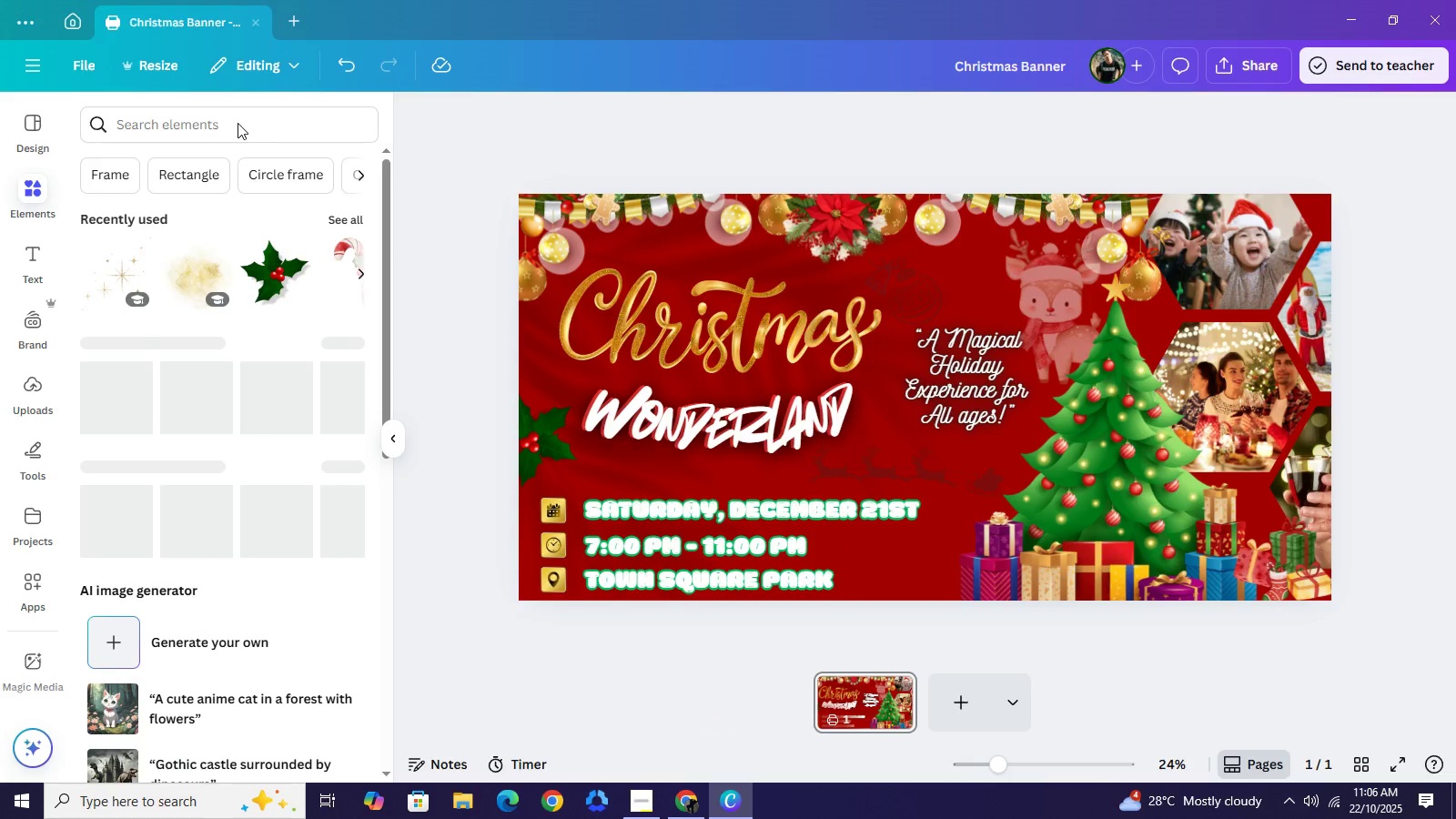 
left_click([238, 123])
 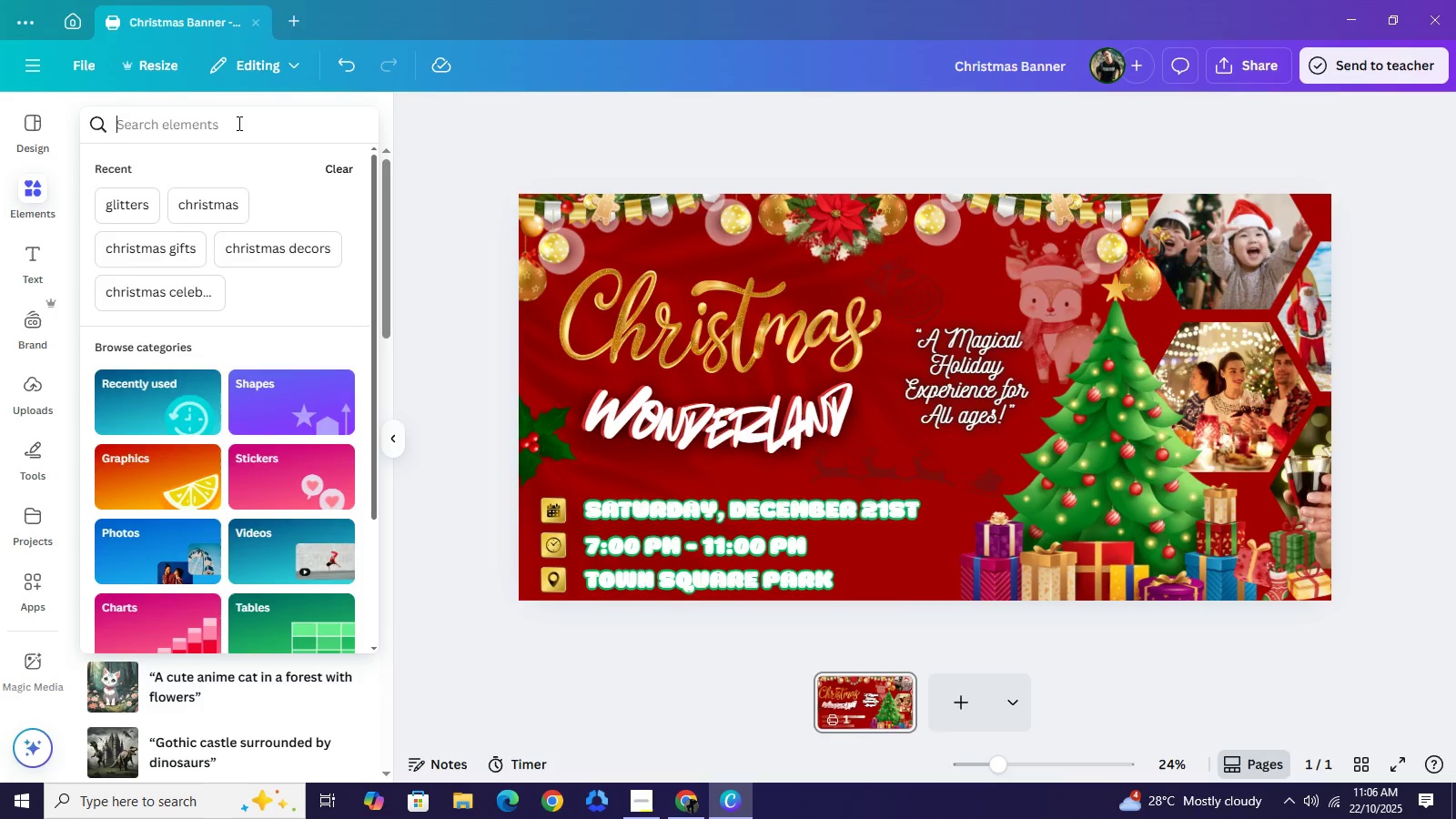 
type(shing=ing)
key(Backspace)
key(Backspace)
key(Backspace)
key(Backspace)
key(Backspace)
type(ing)
 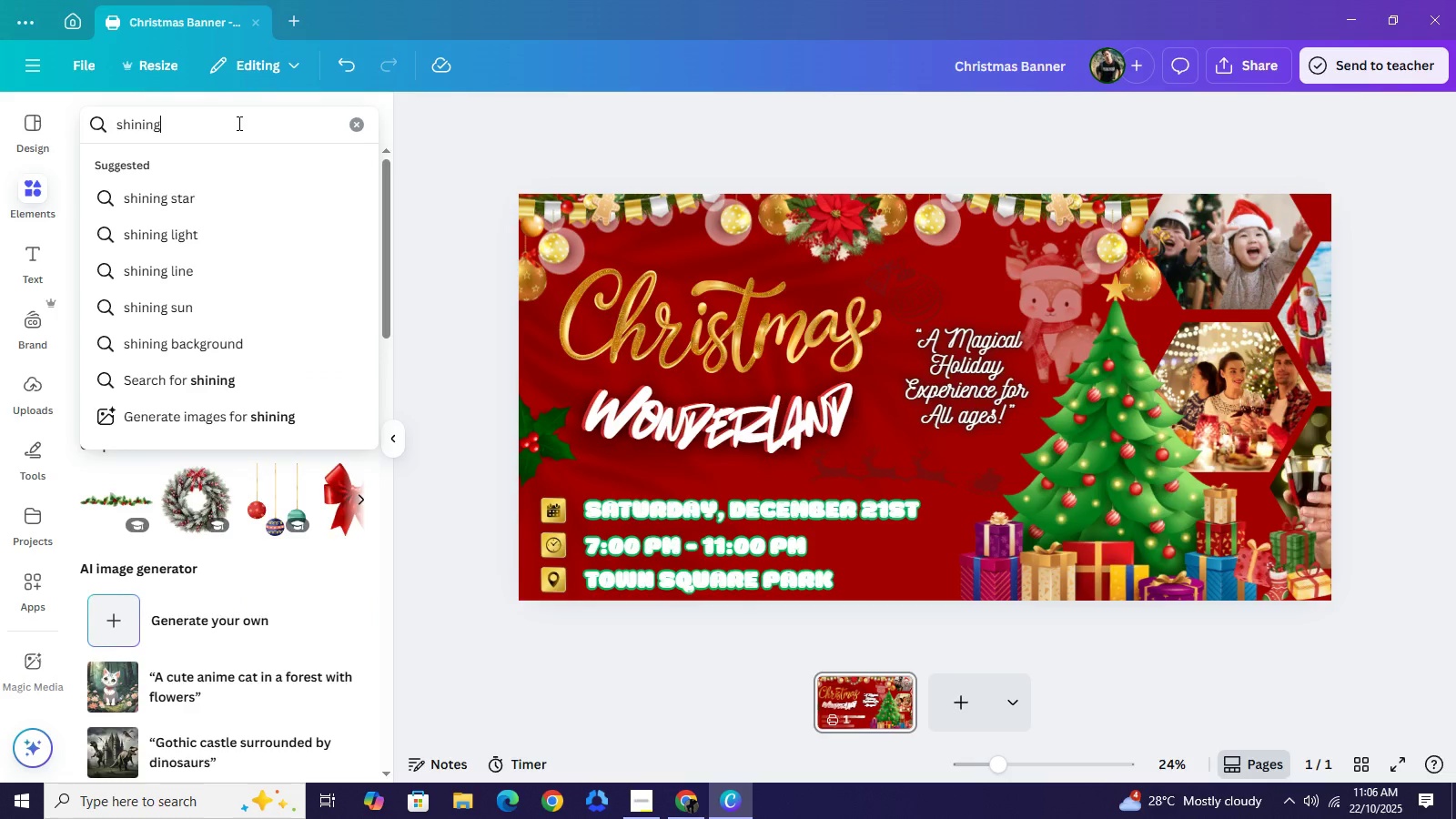 
key(Enter)
 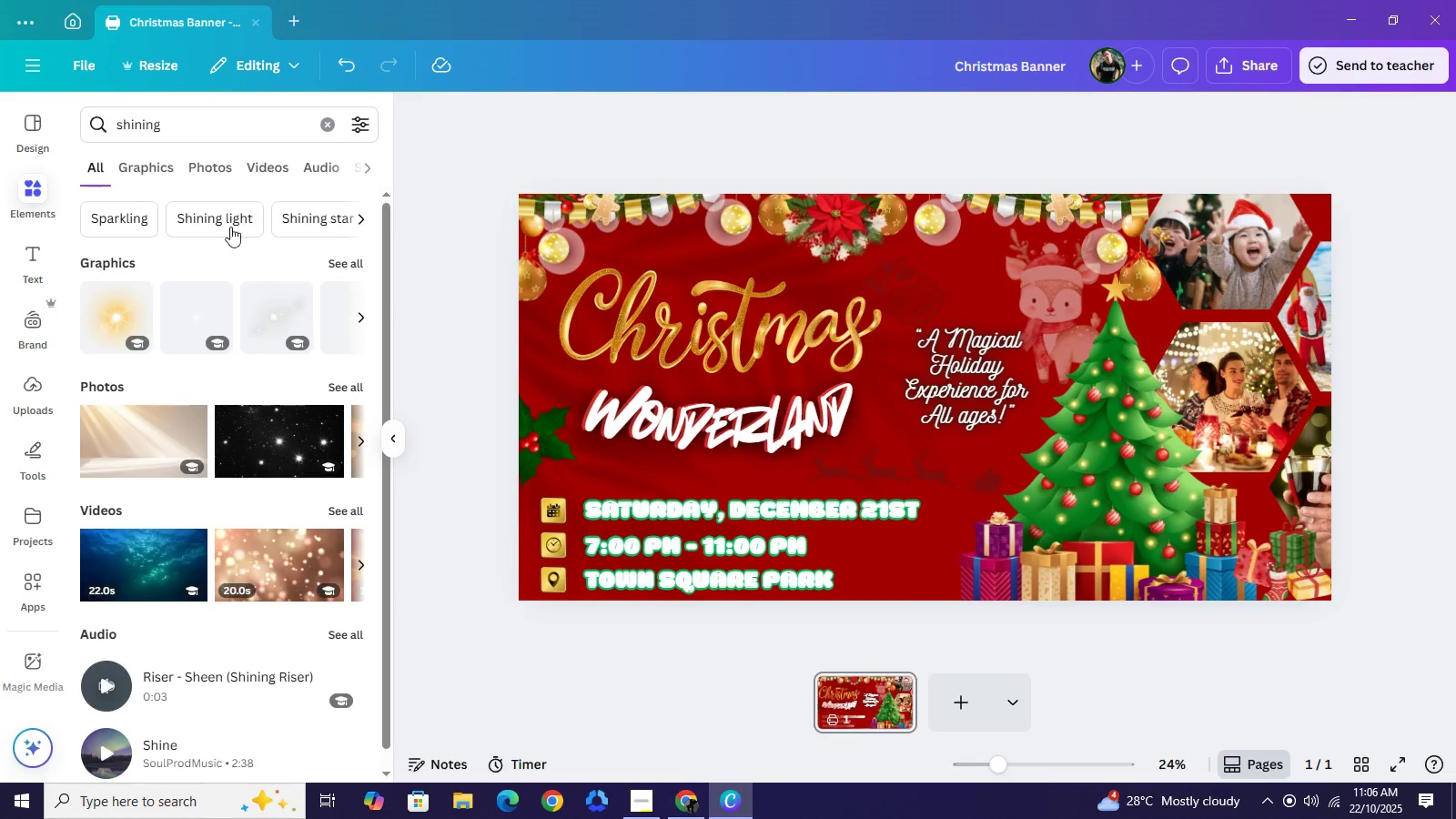 
wait(5.59)
 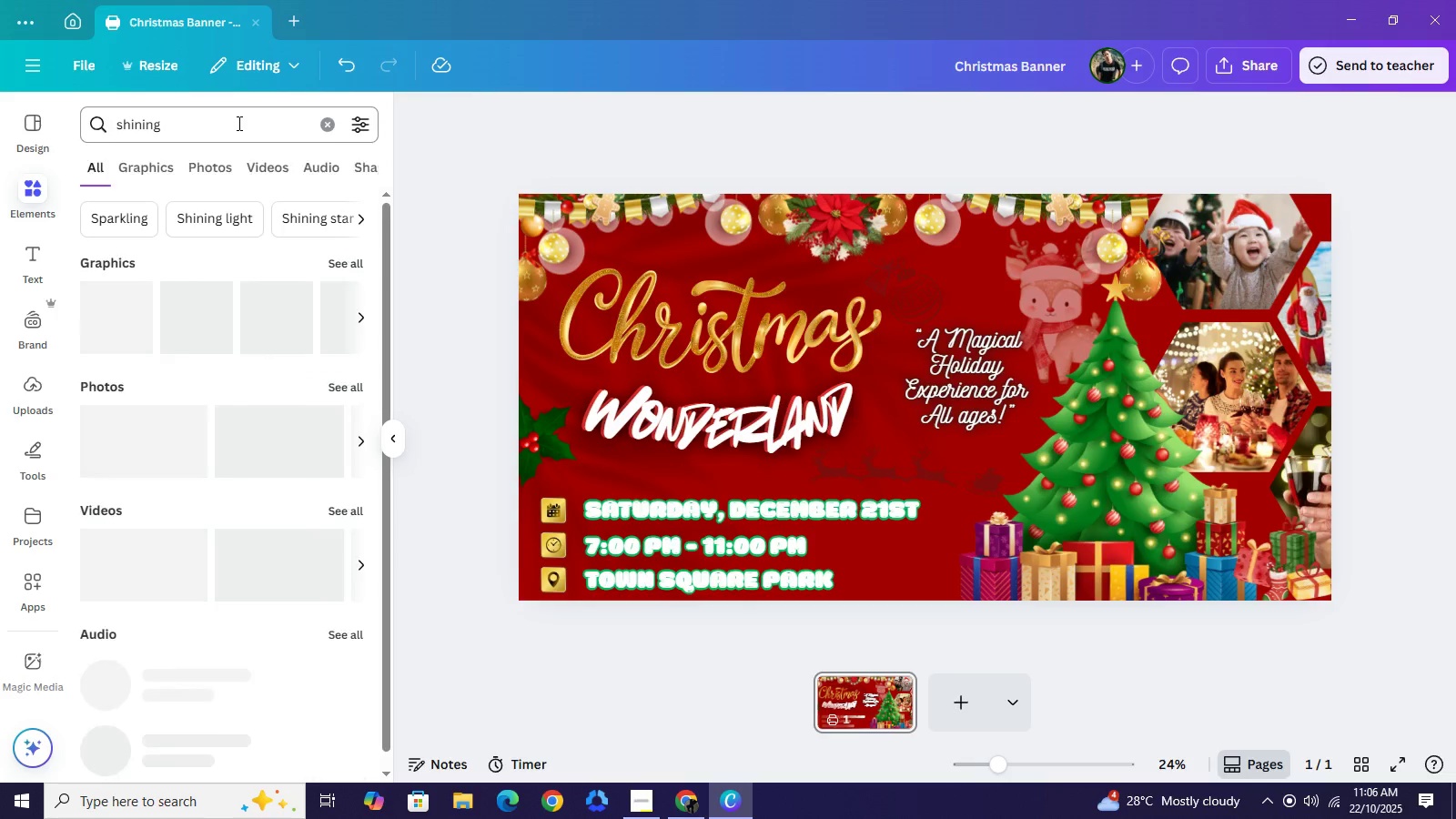 
left_click([143, 172])
 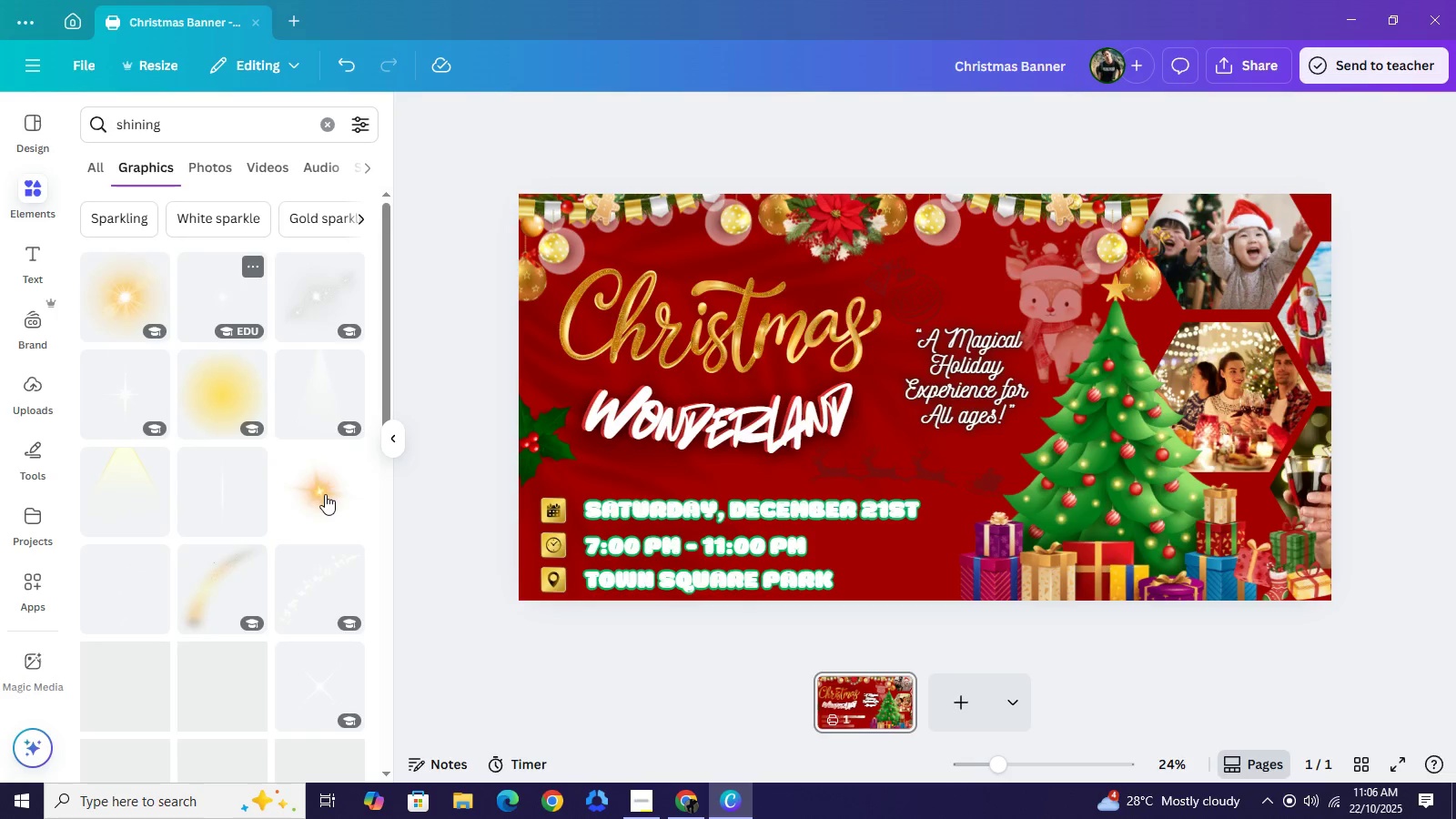 
left_click([321, 503])
 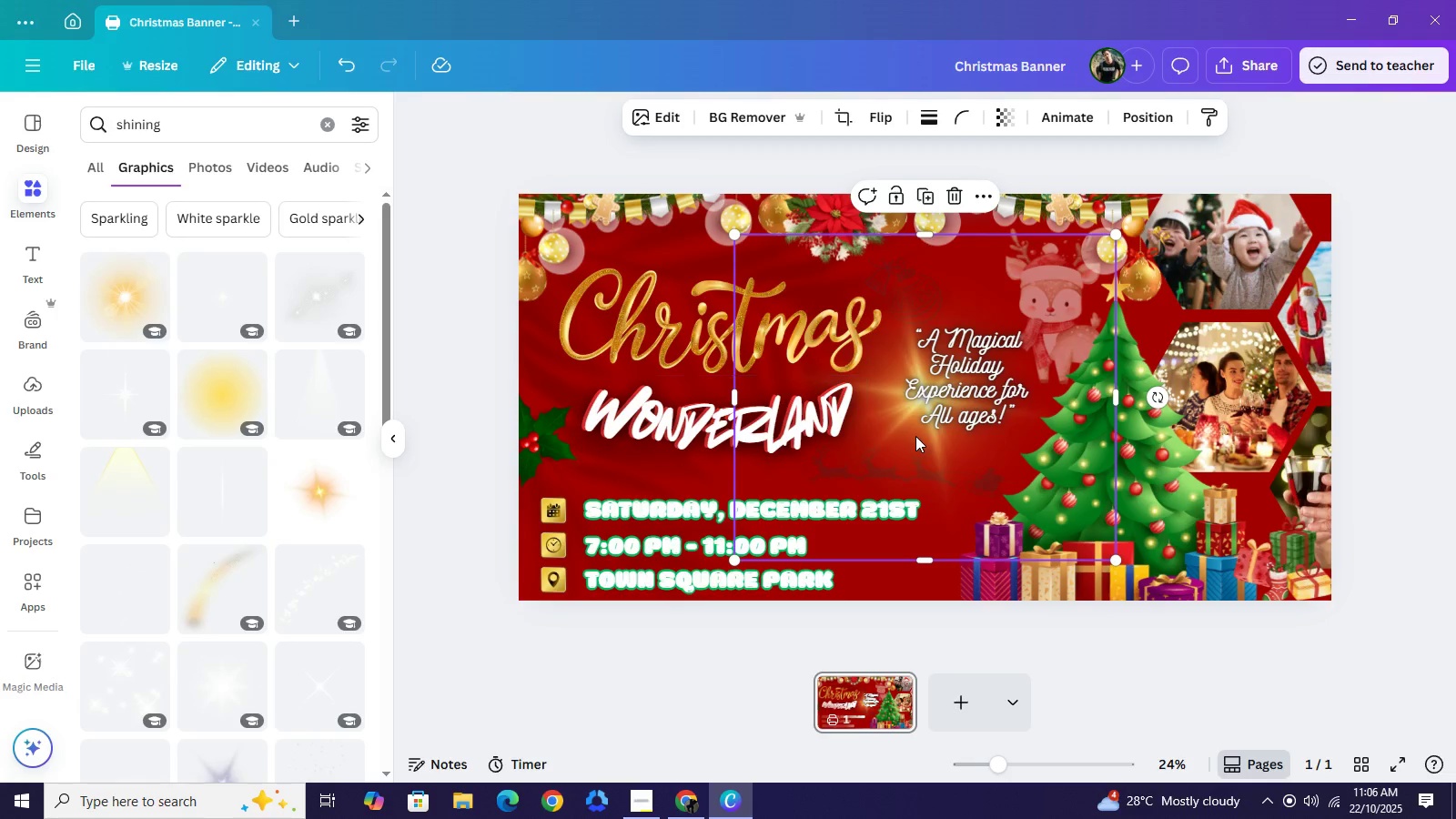 
left_click_drag(start_coordinate=[915, 436], to_coordinate=[697, 344])
 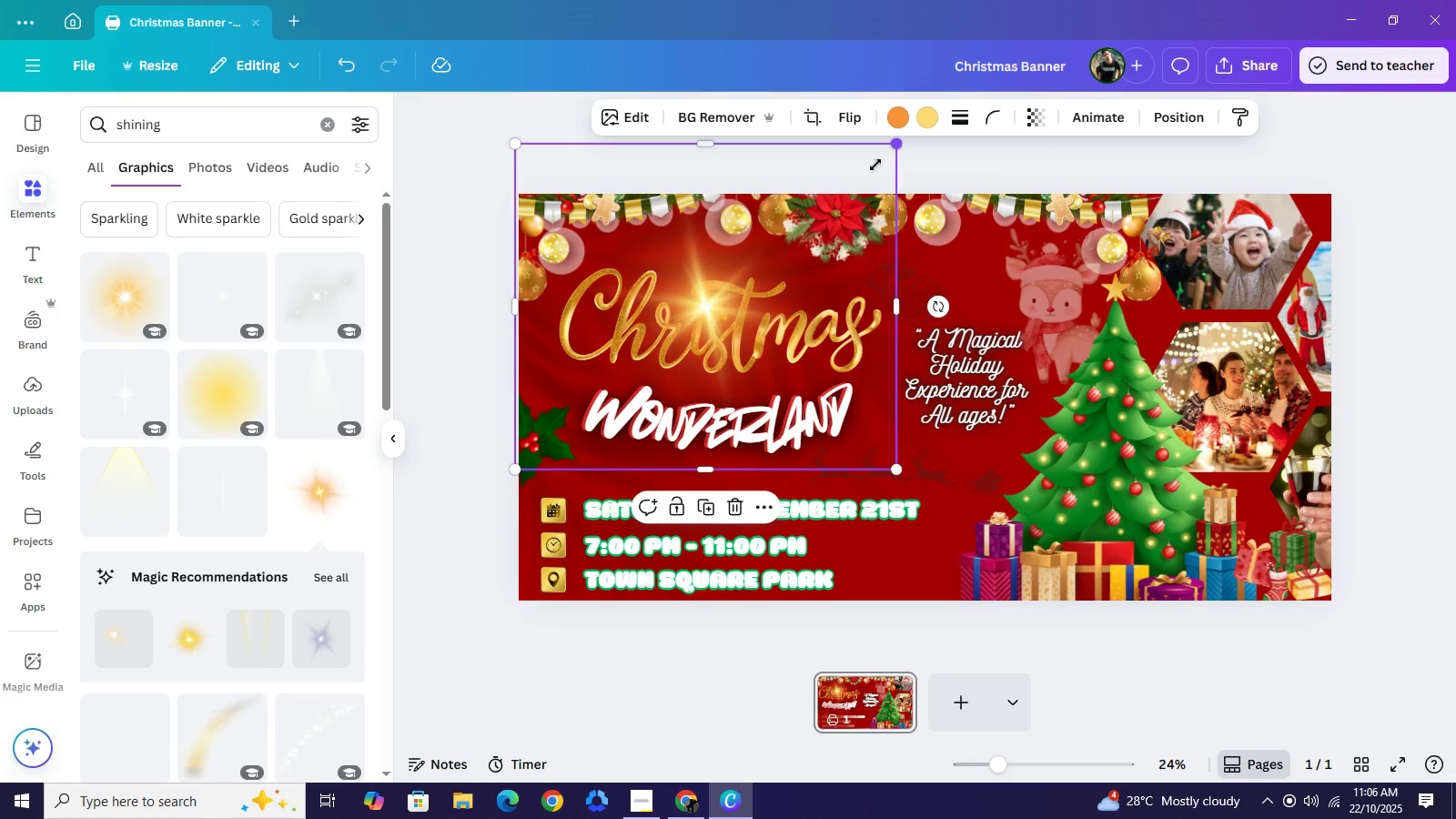 
left_click_drag(start_coordinate=[898, 141], to_coordinate=[664, 349])
 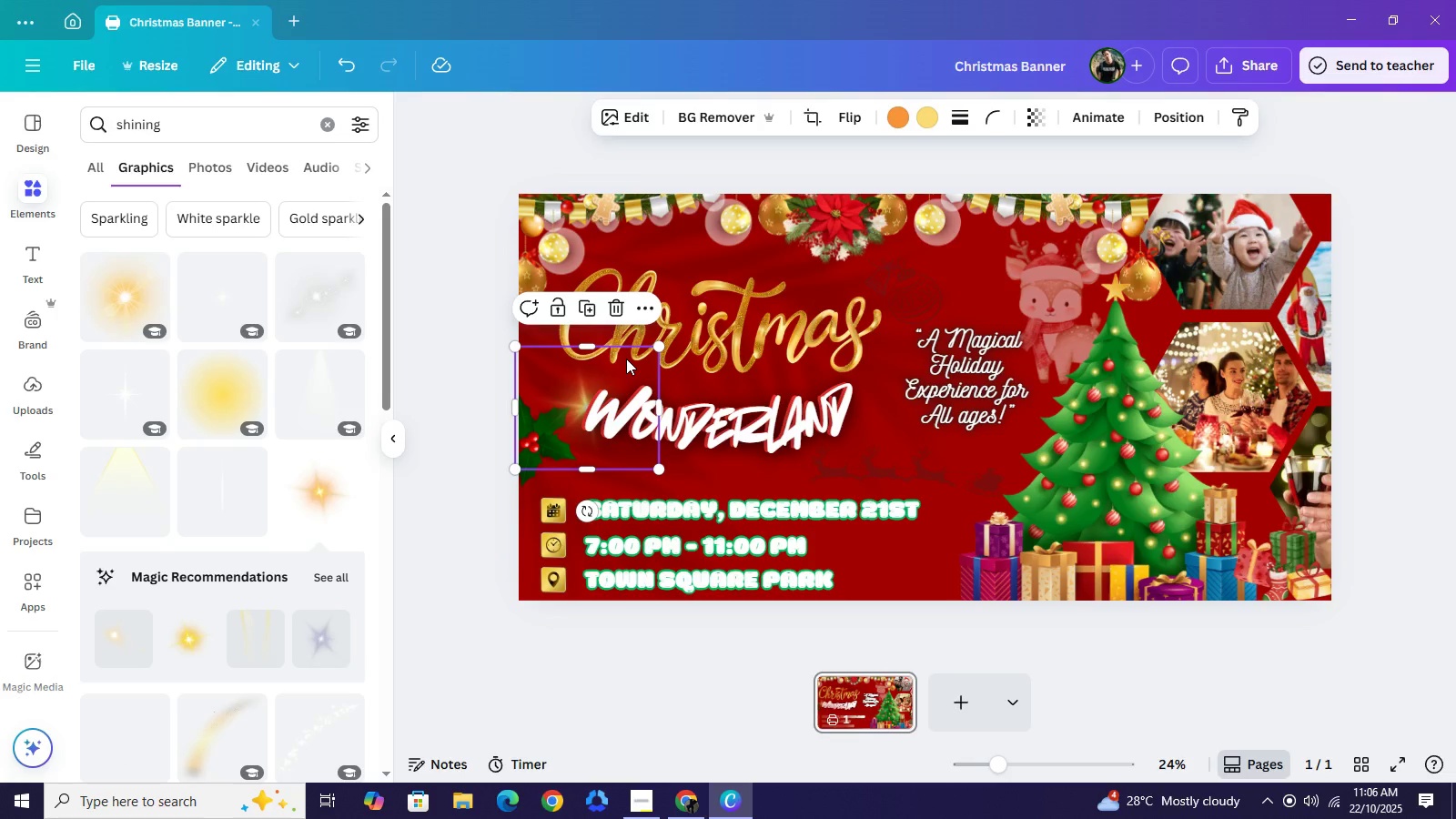 
left_click_drag(start_coordinate=[626, 359], to_coordinate=[742, 256])
 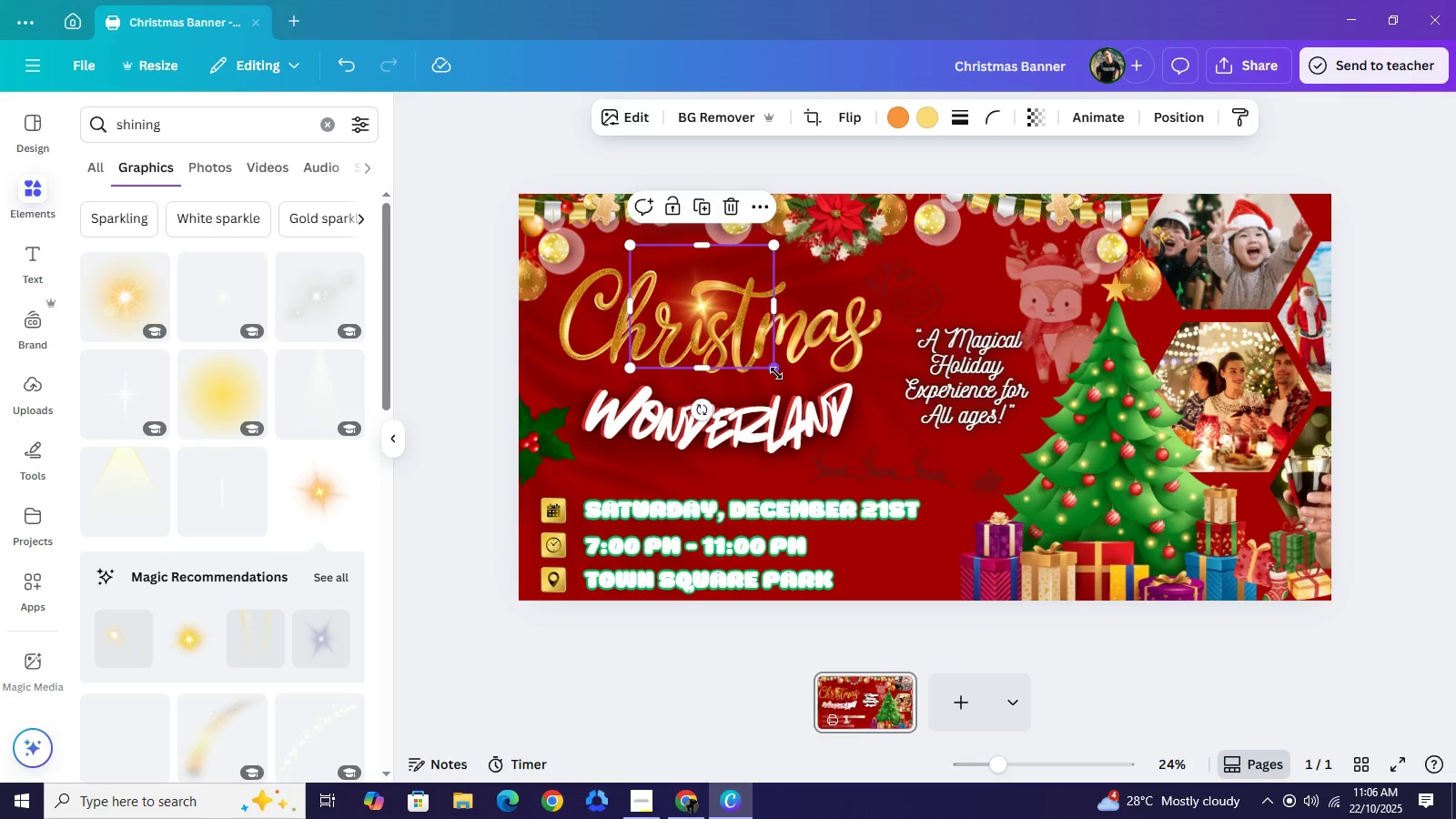 
left_click_drag(start_coordinate=[776, 373], to_coordinate=[752, 349])
 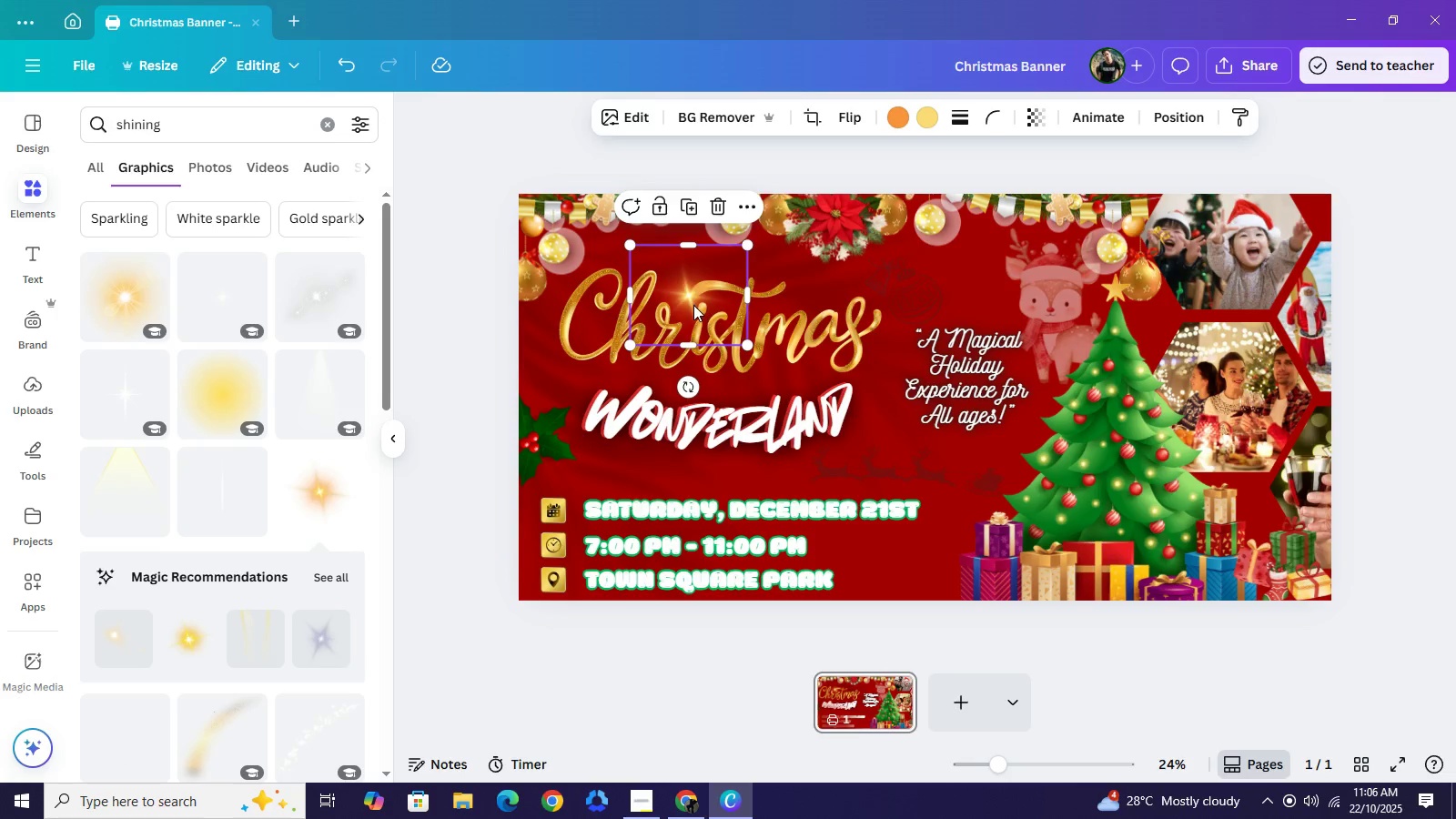 
left_click_drag(start_coordinate=[685, 293], to_coordinate=[701, 307])
 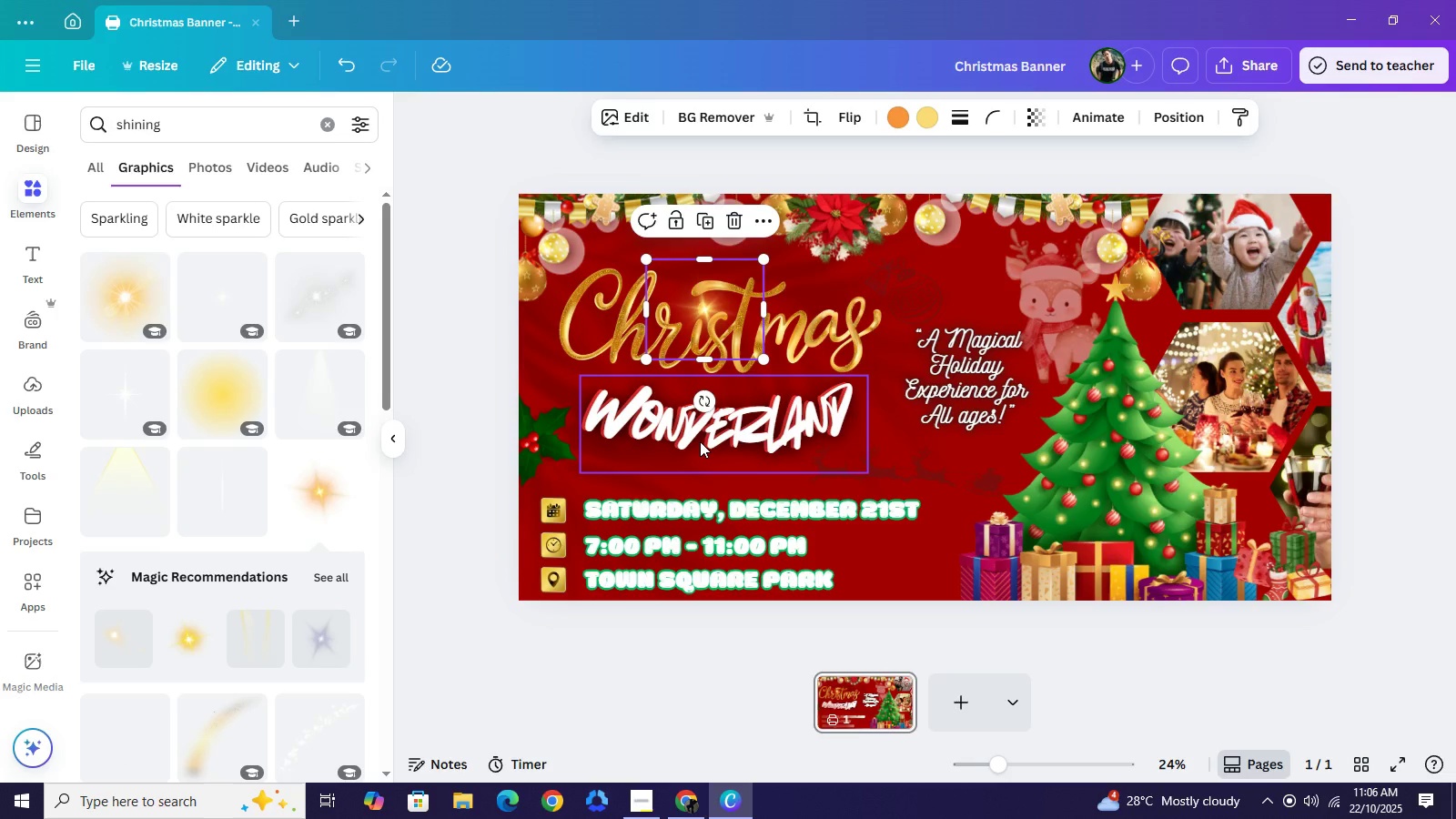 
key(ArrowLeft)
 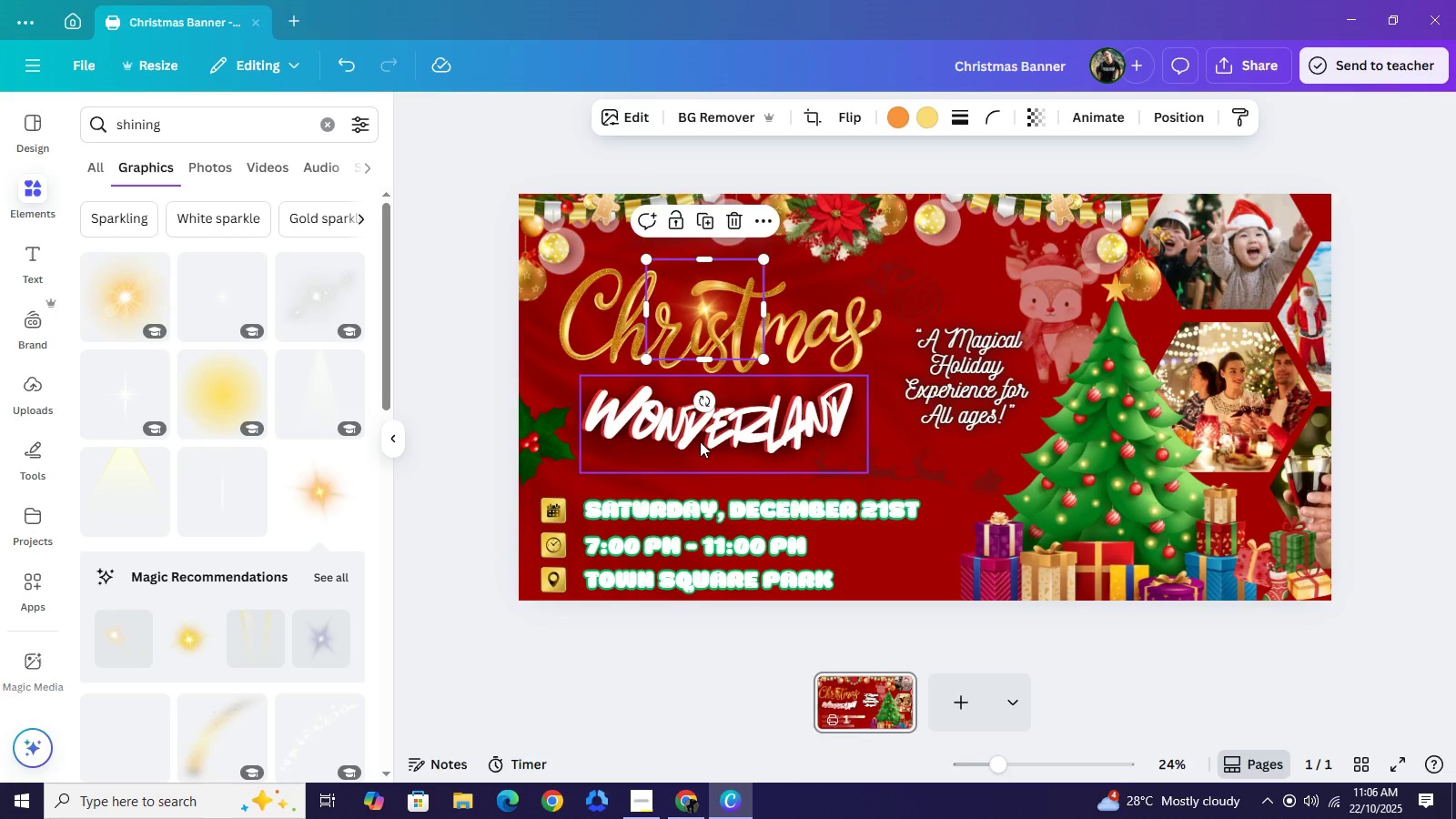 
key(ArrowLeft)
 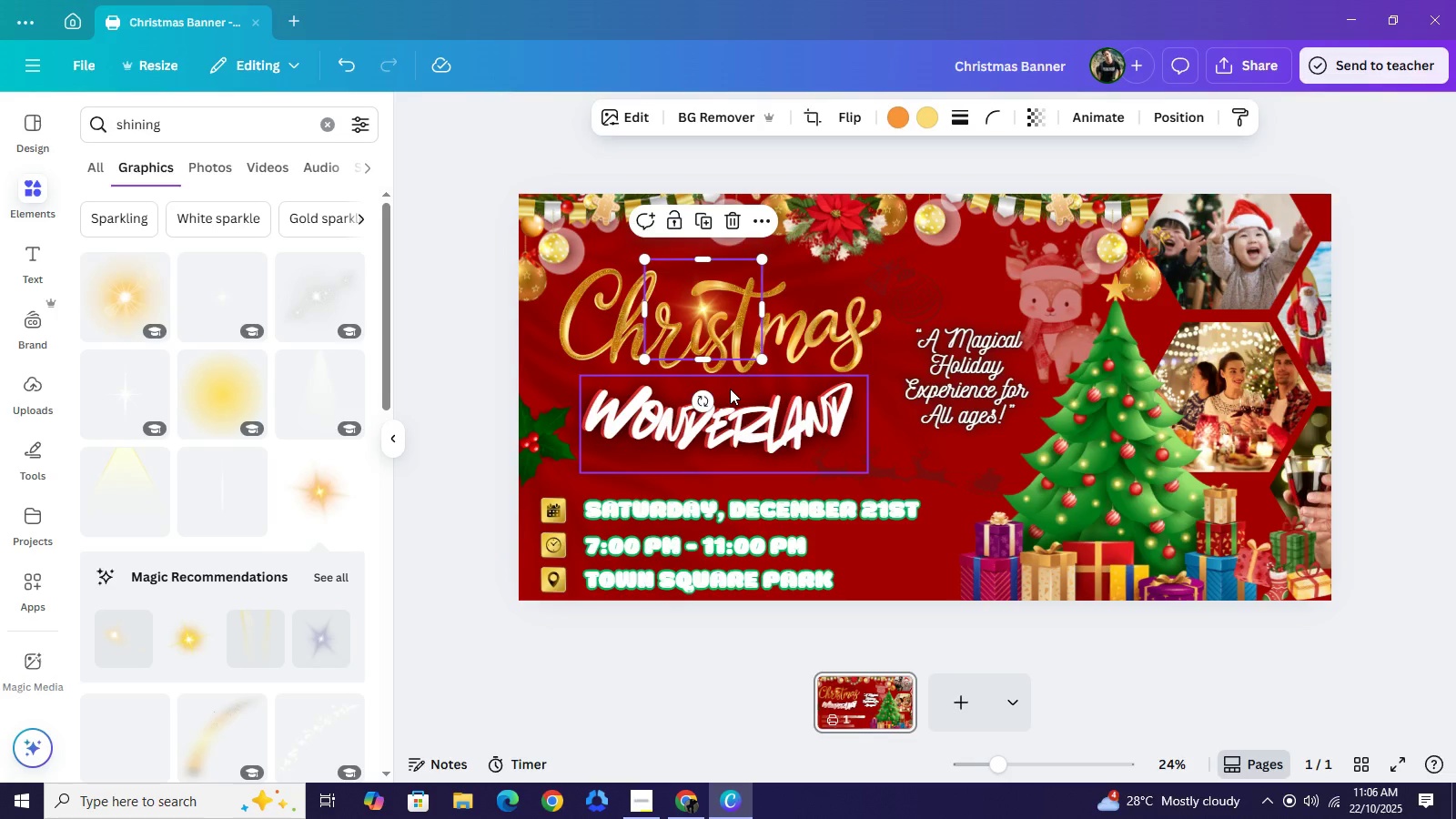 
key(ArrowLeft)
 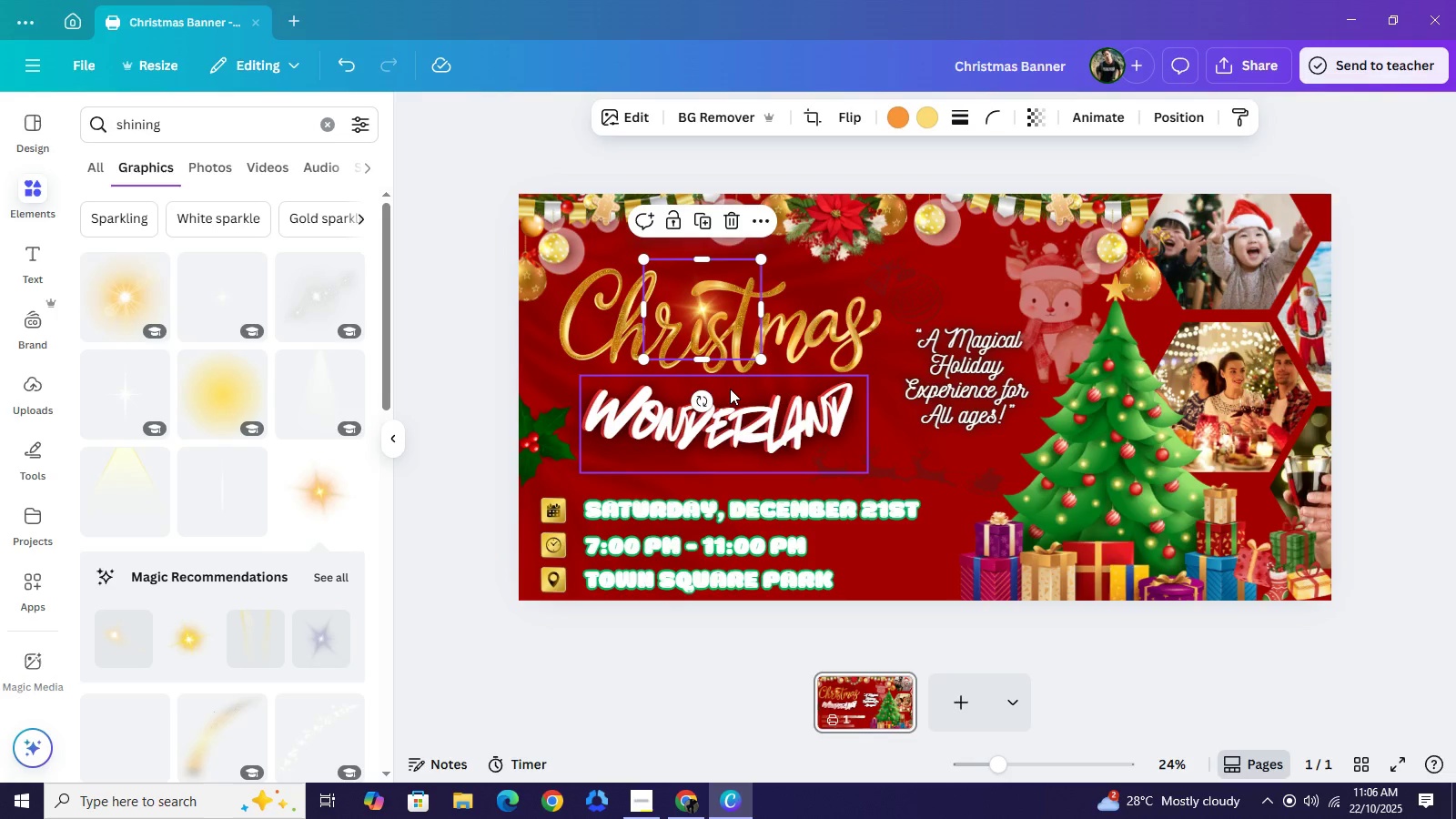 
key(Shift+ShiftRight)
 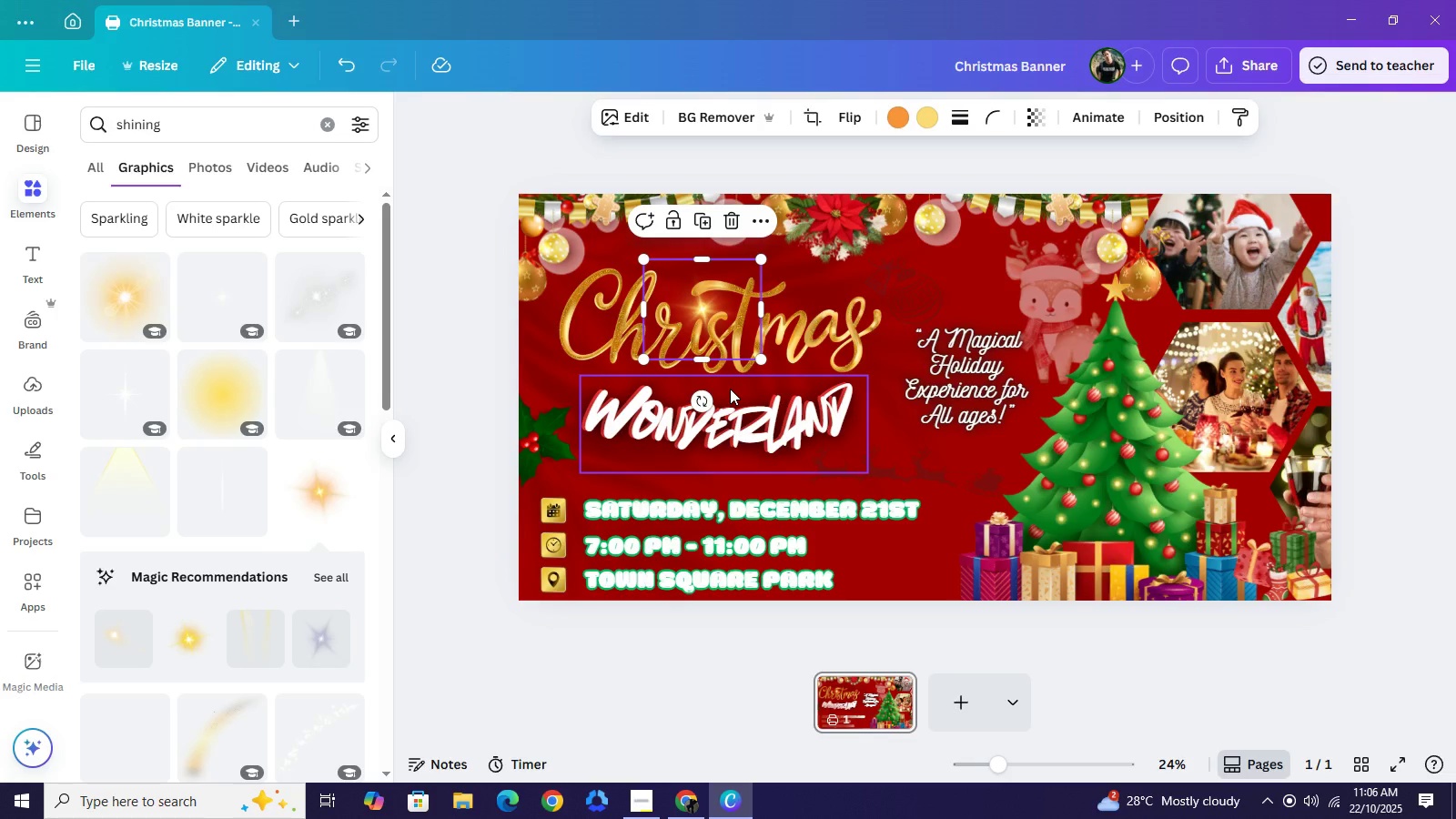 
key(Shift+ShiftRight)
 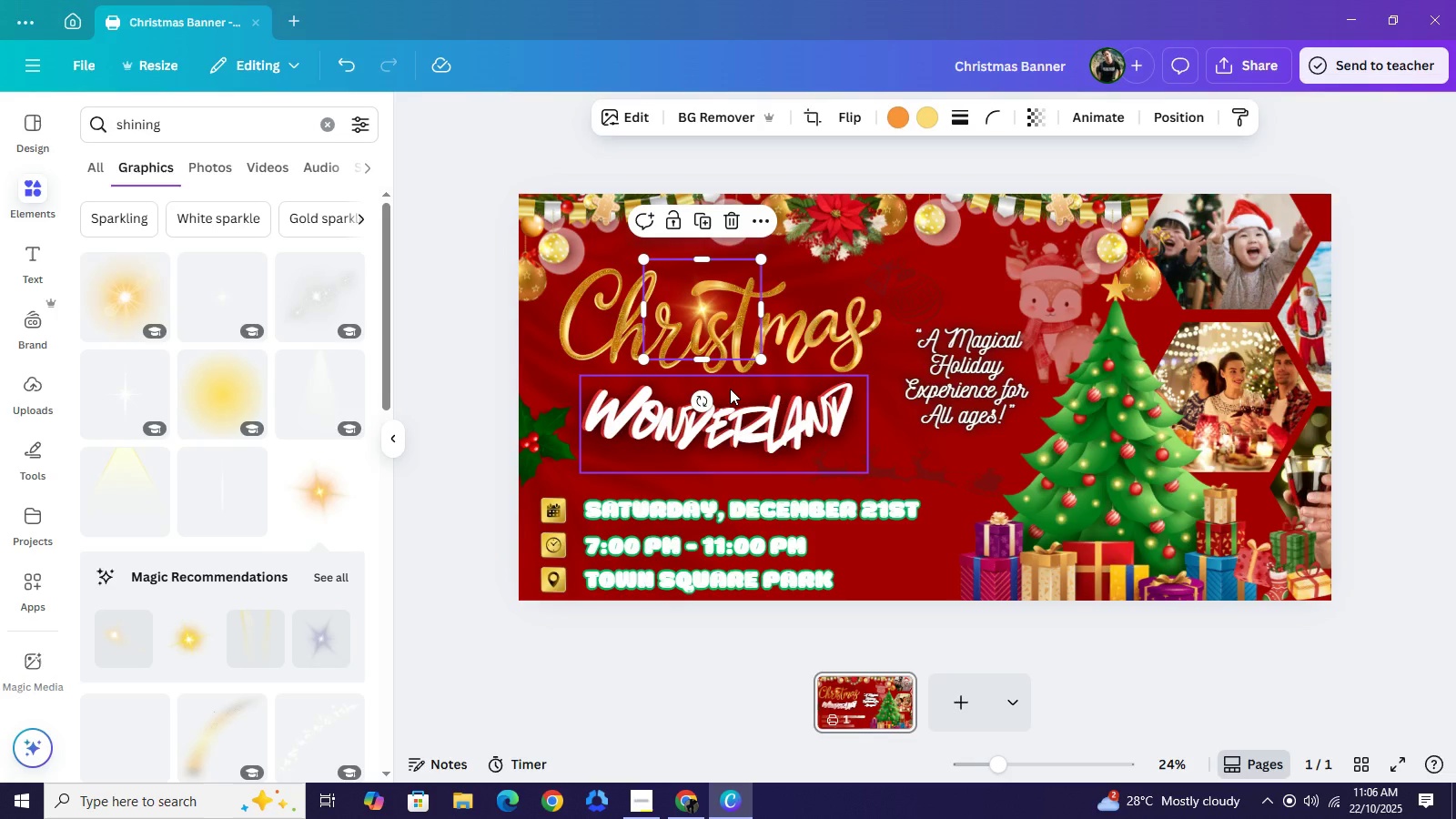 
key(Shift+ShiftRight)
 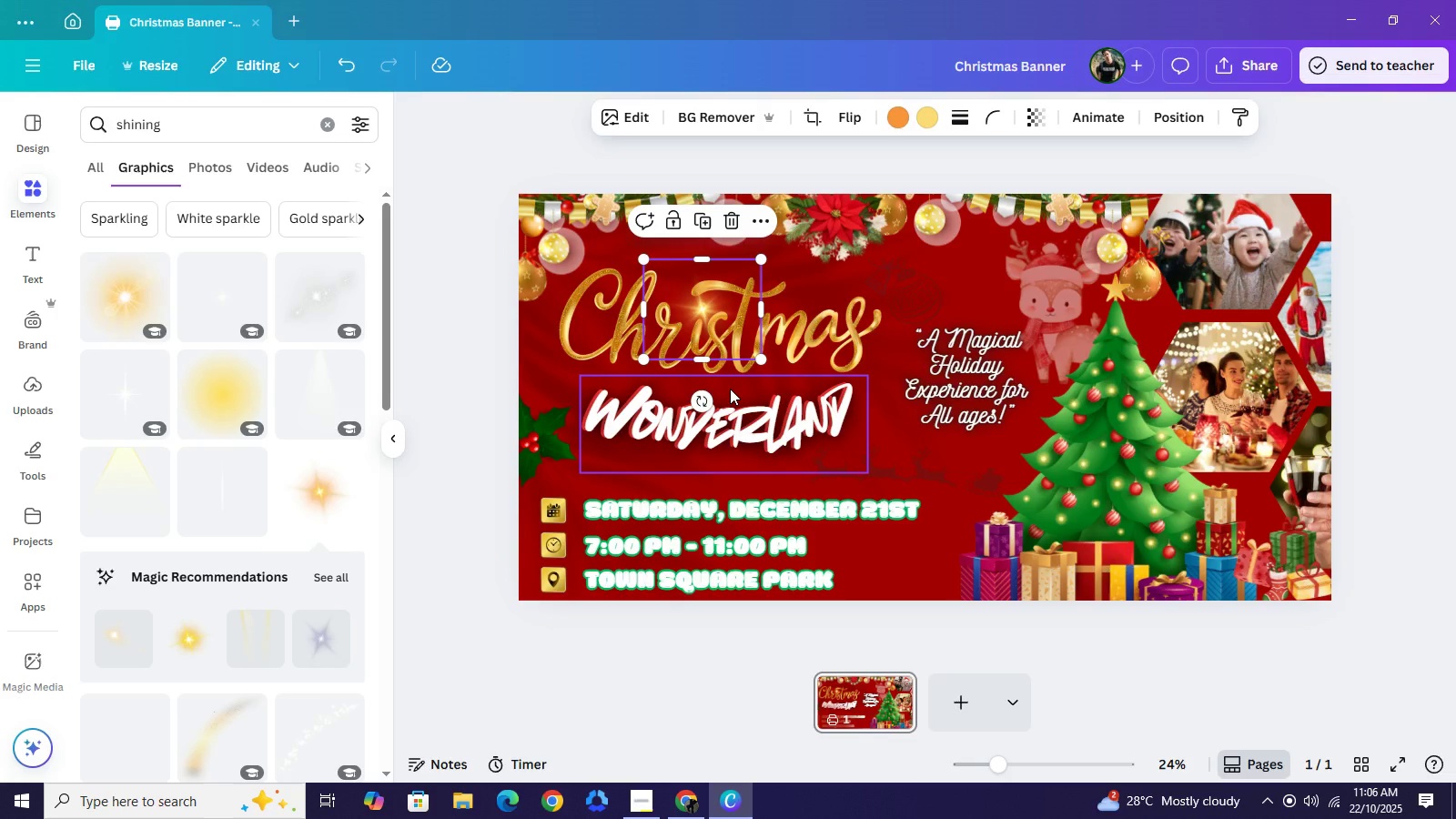 
key(Shift+ShiftRight)
 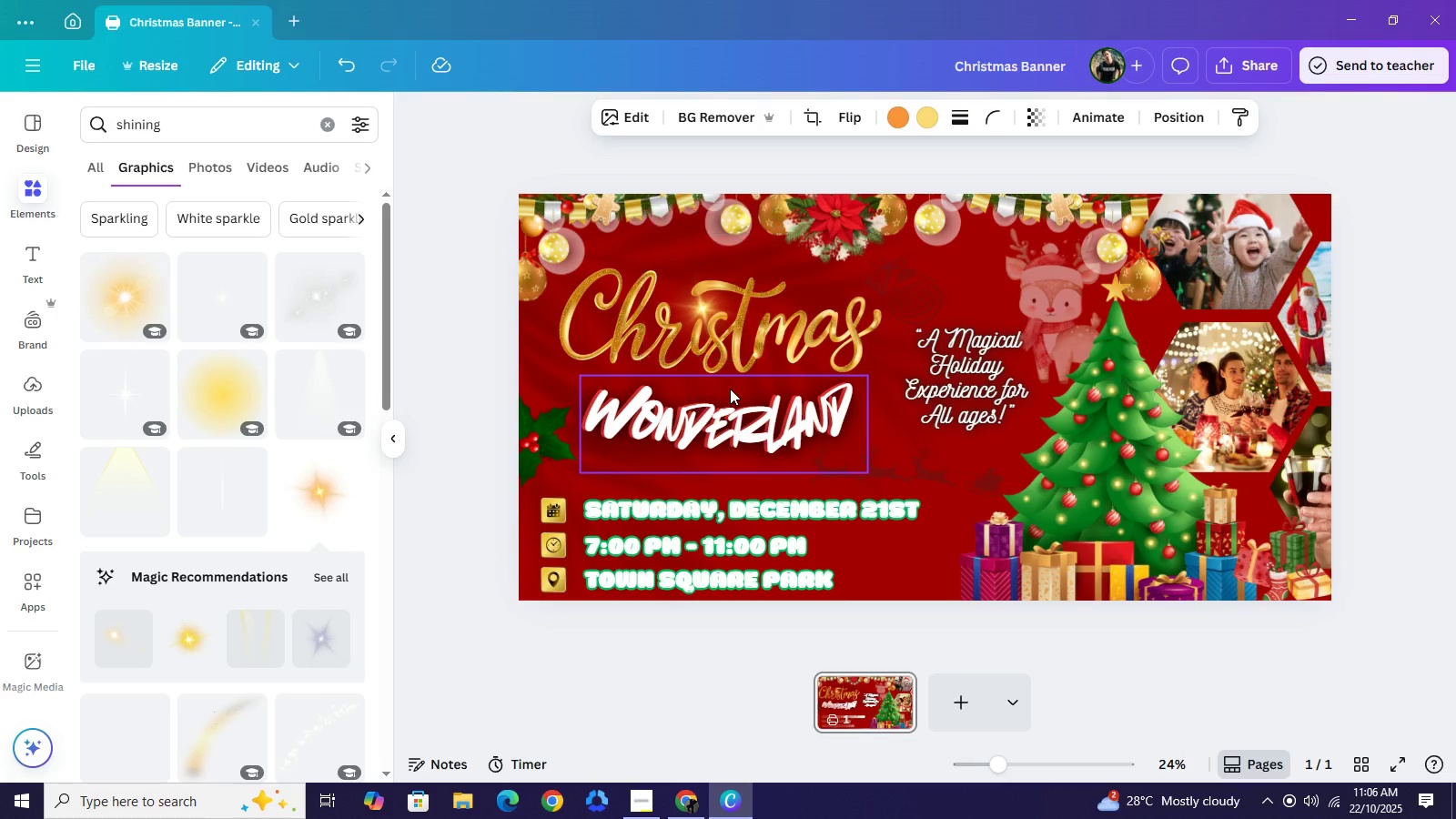 
key(ArrowUp)
 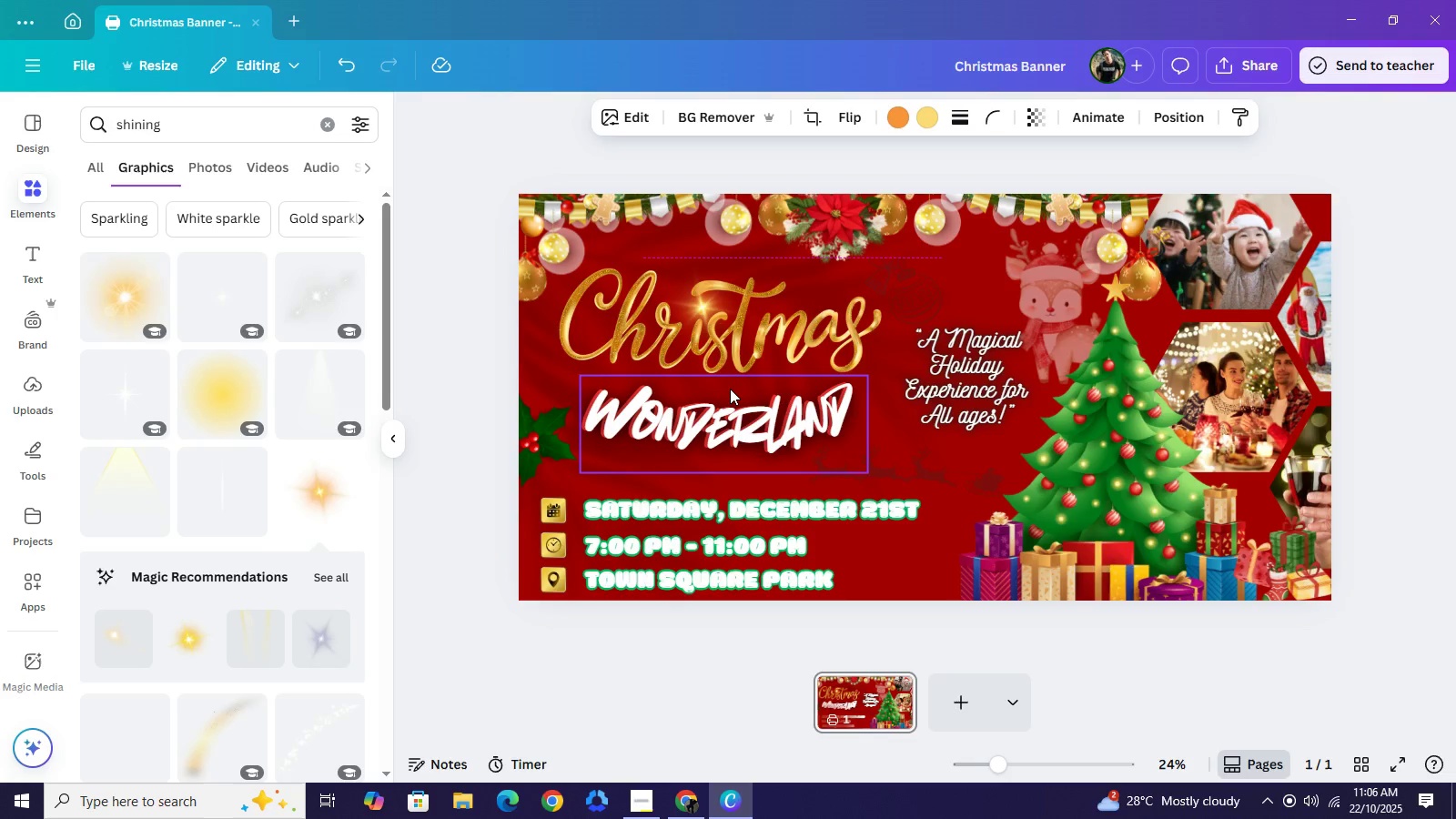 
key(ArrowUp)
 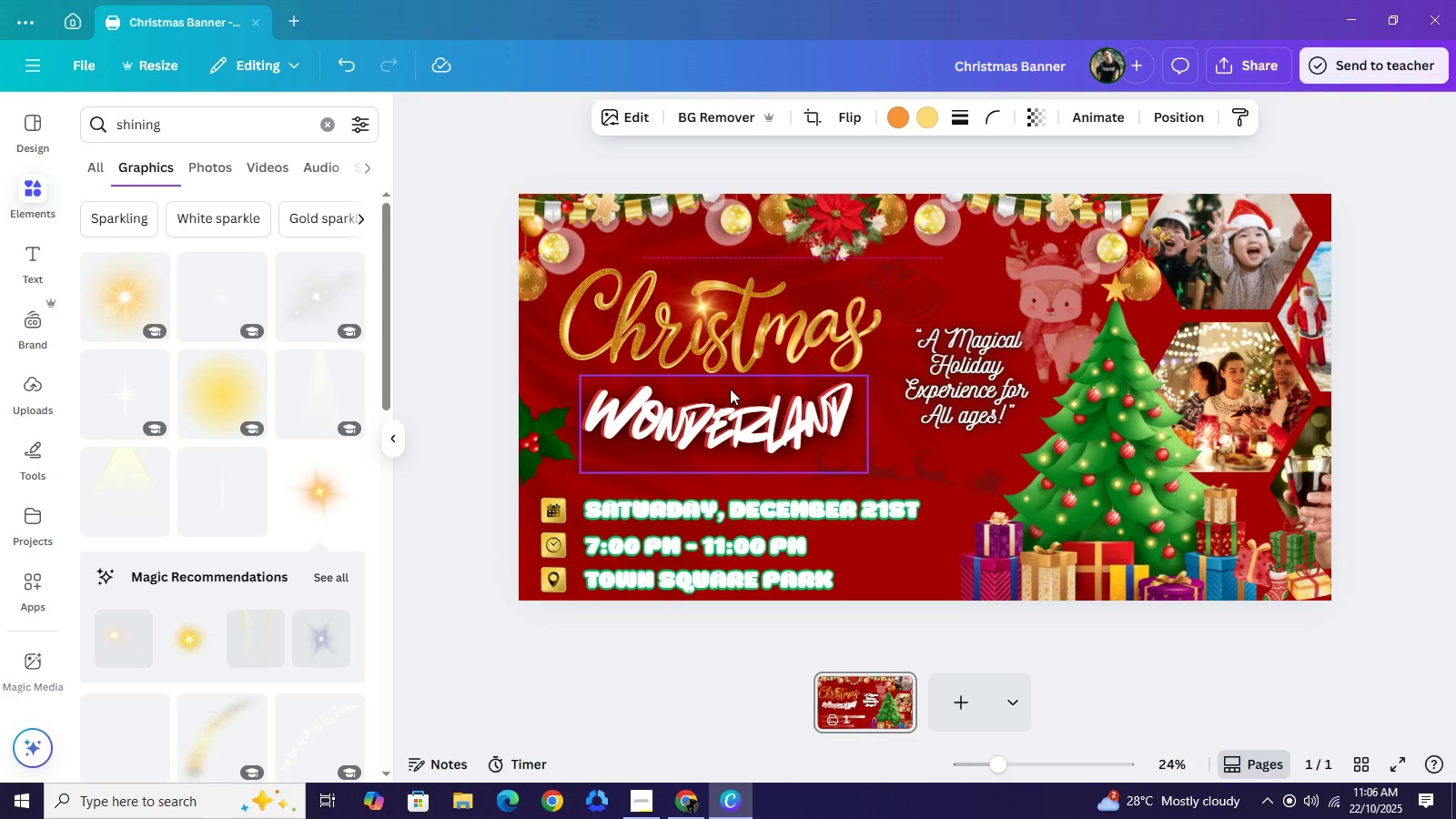 
key(ArrowUp)
 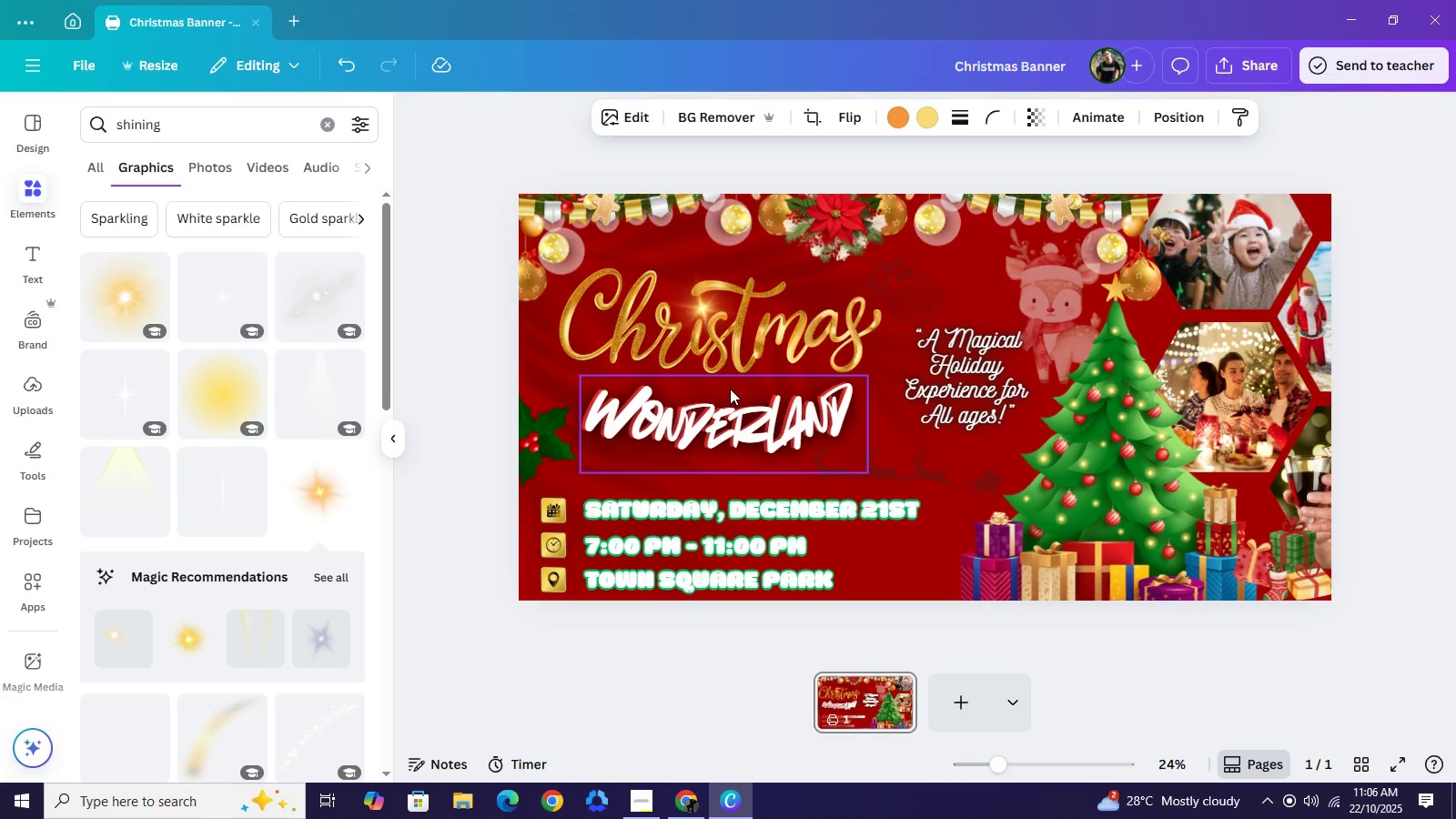 
key(ArrowDown)
 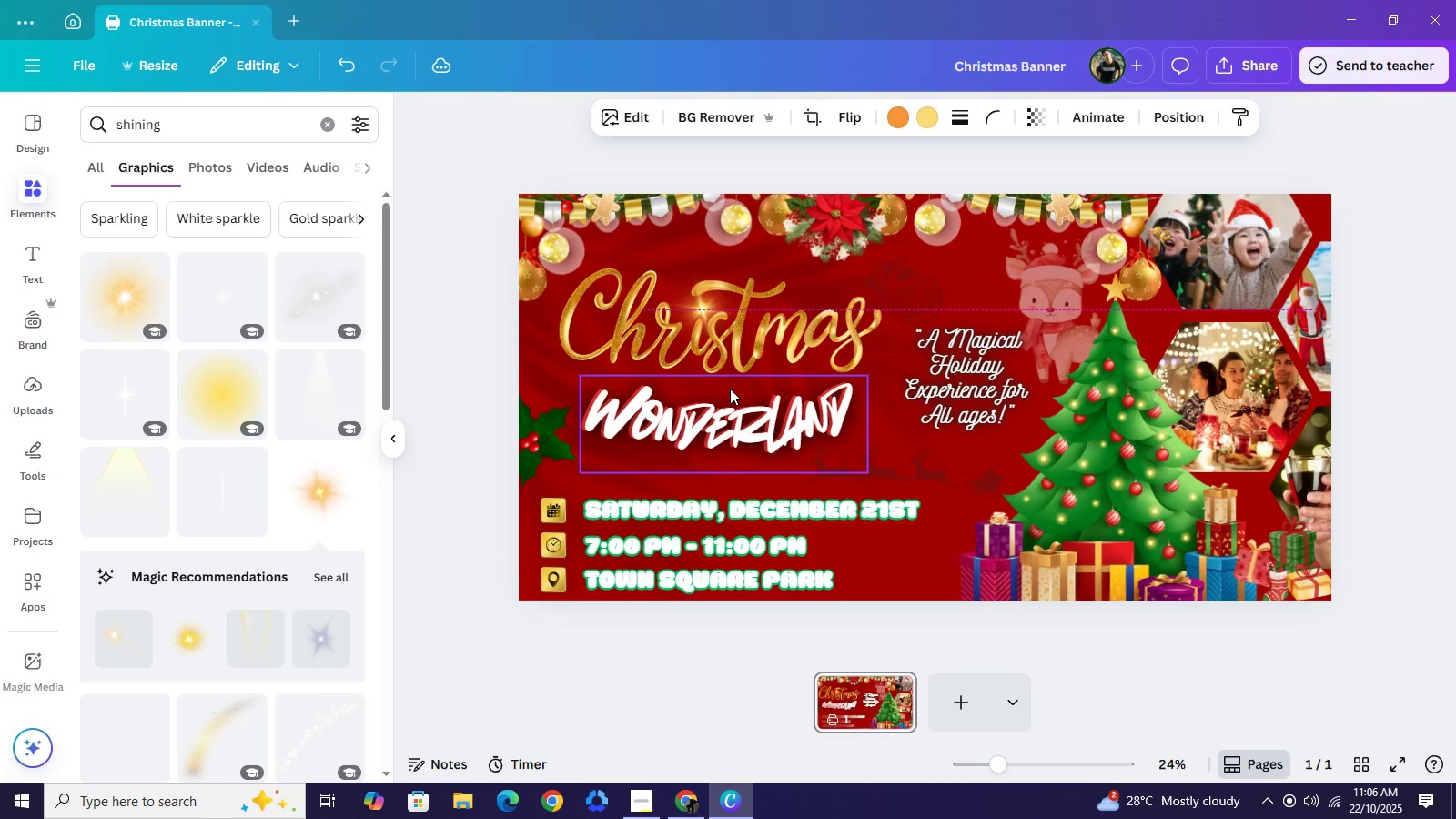 
key(ArrowDown)
 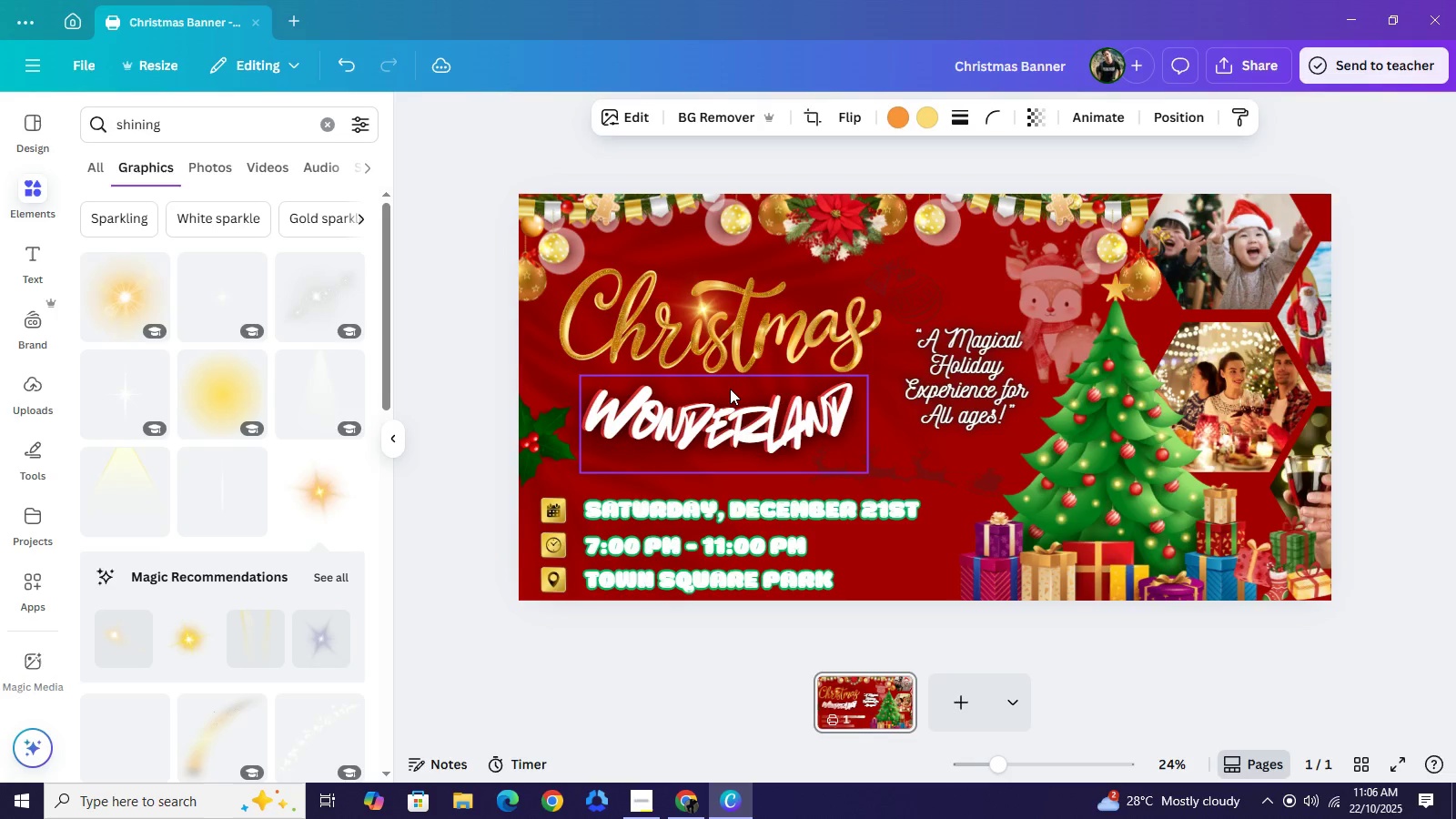 
key(ArrowDown)
 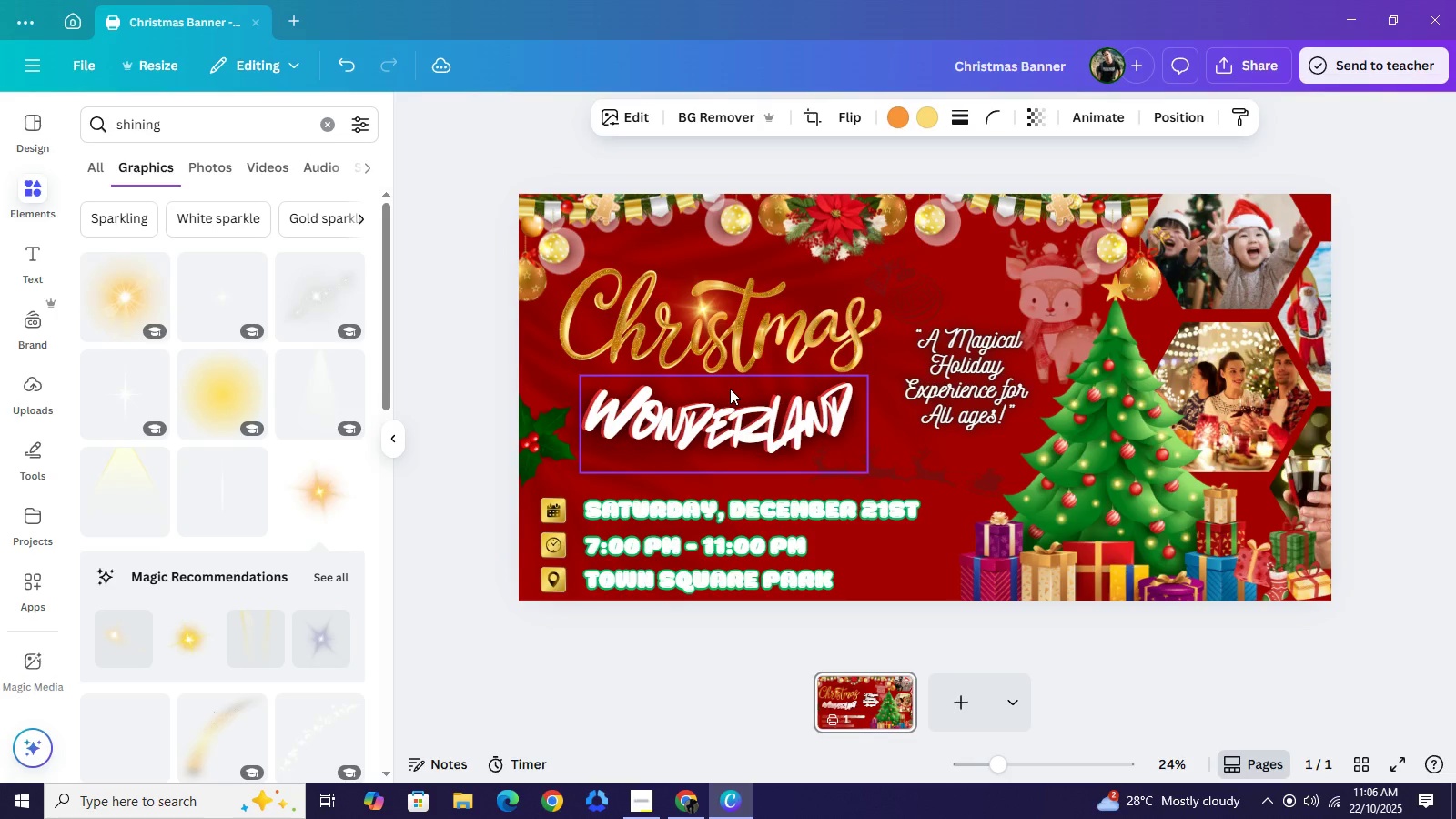 
key(ArrowRight)
 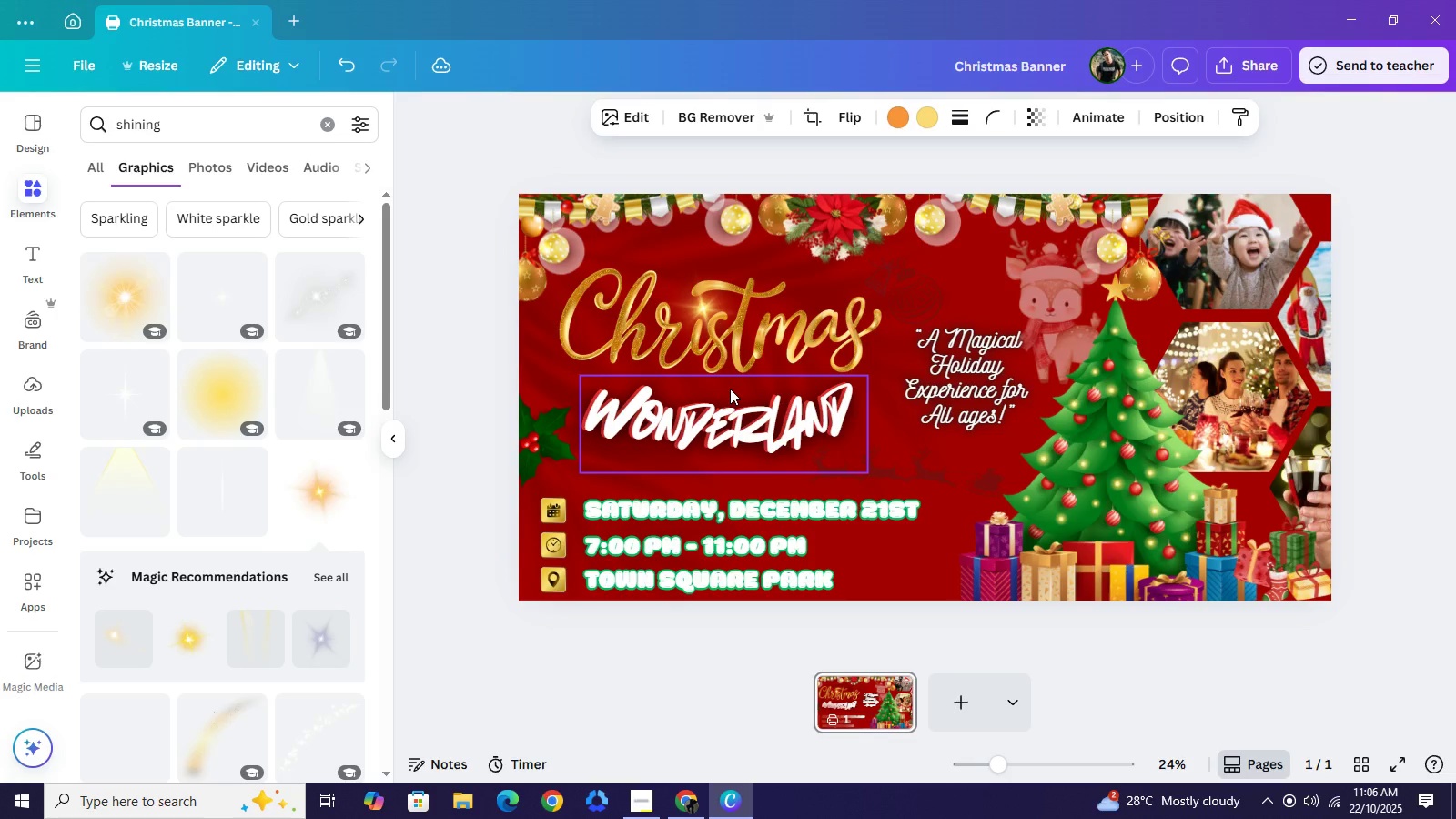 
key(ArrowUp)
 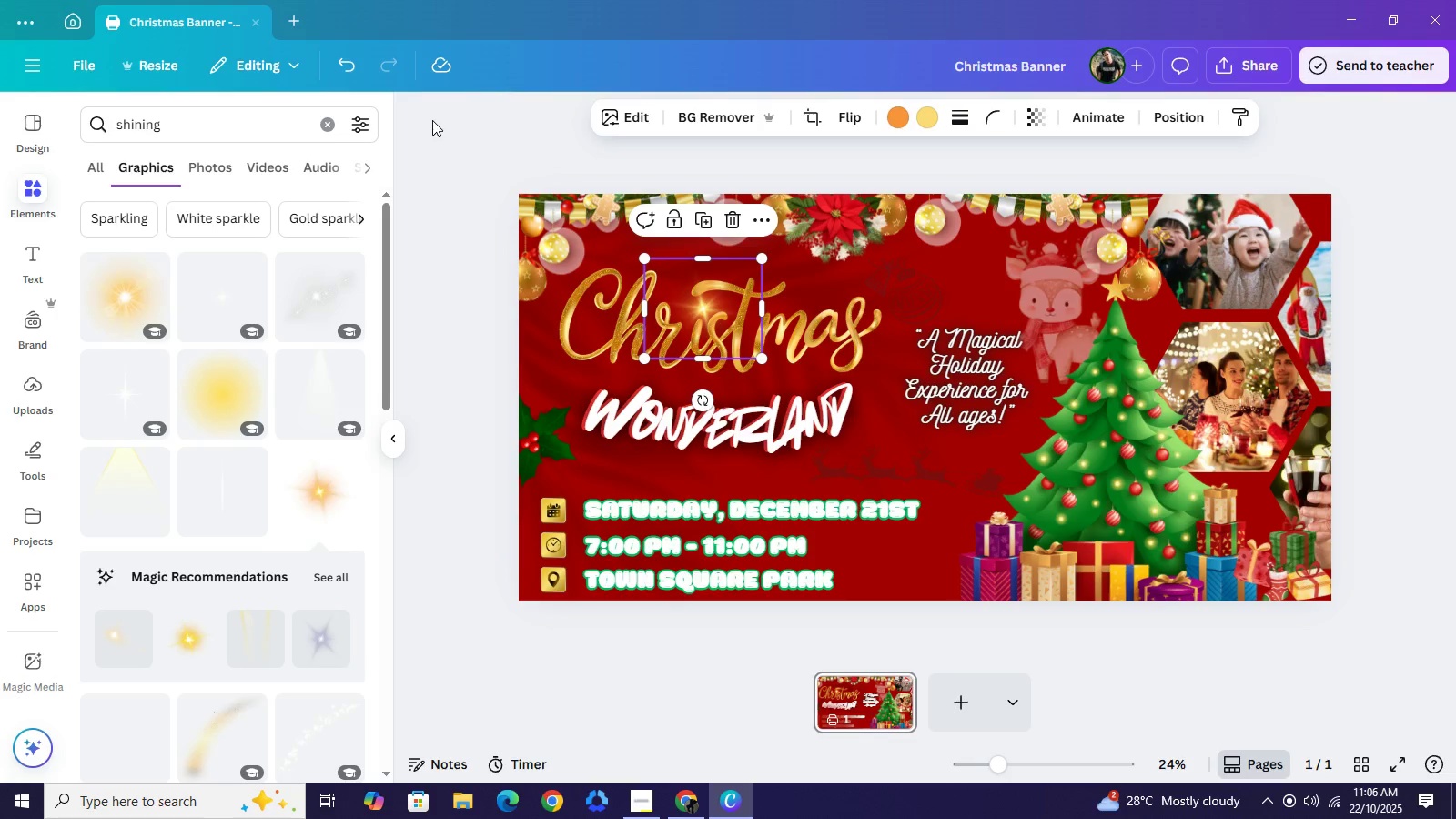 
left_click([432, 120])
 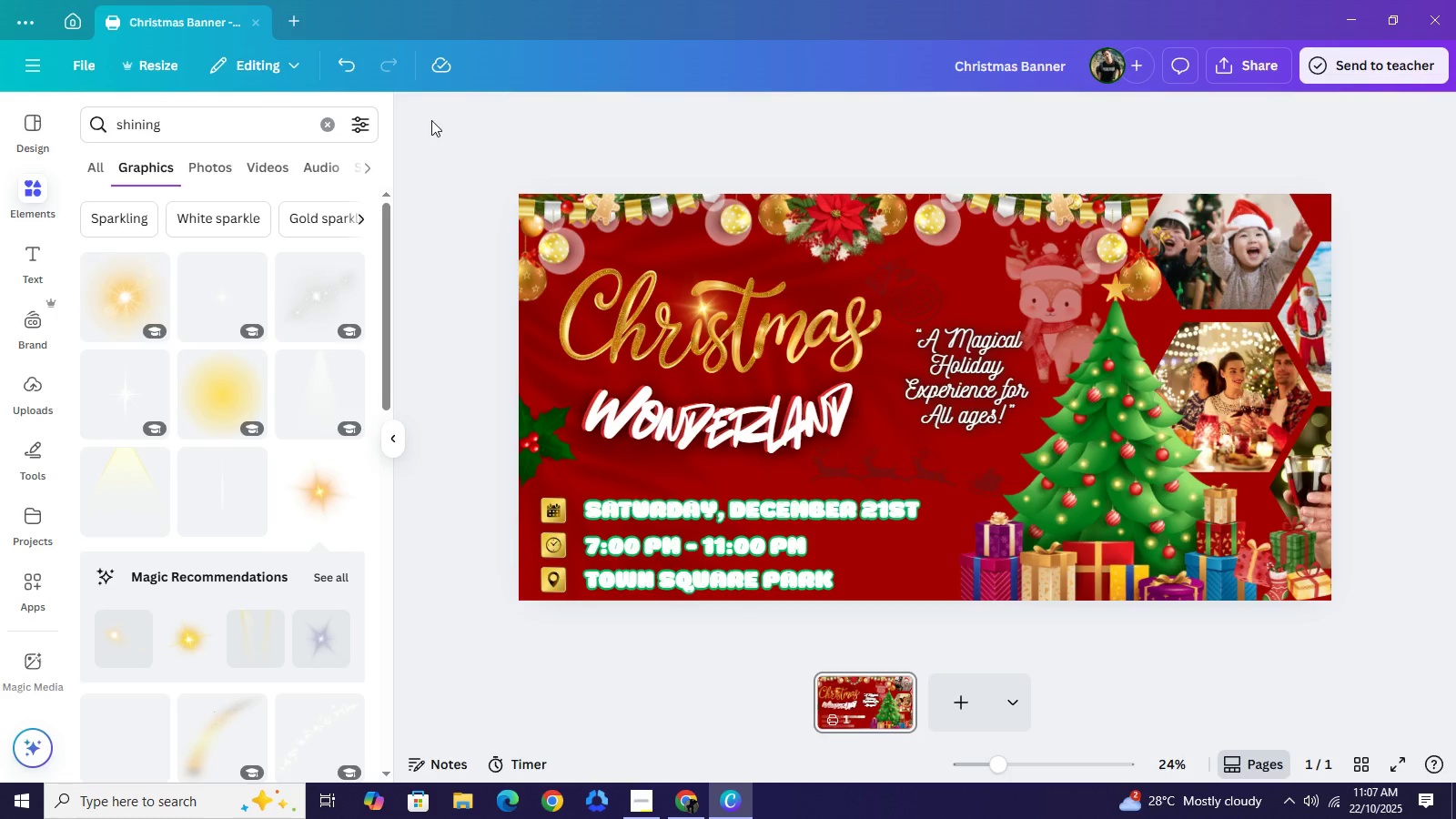 
wait(18.98)
 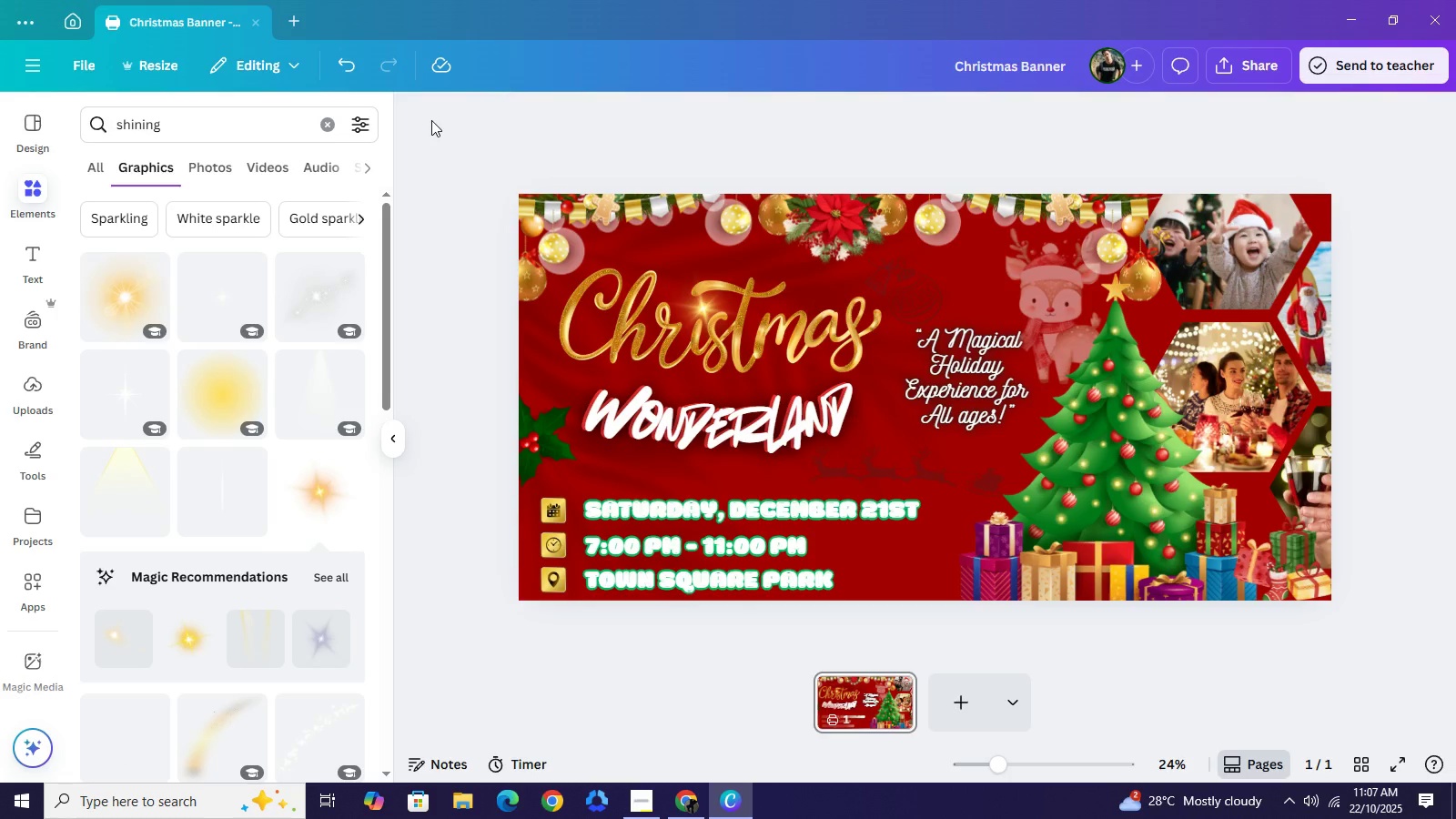 
scroll: coordinate [309, 665], scroll_direction: down, amount: 3.0
 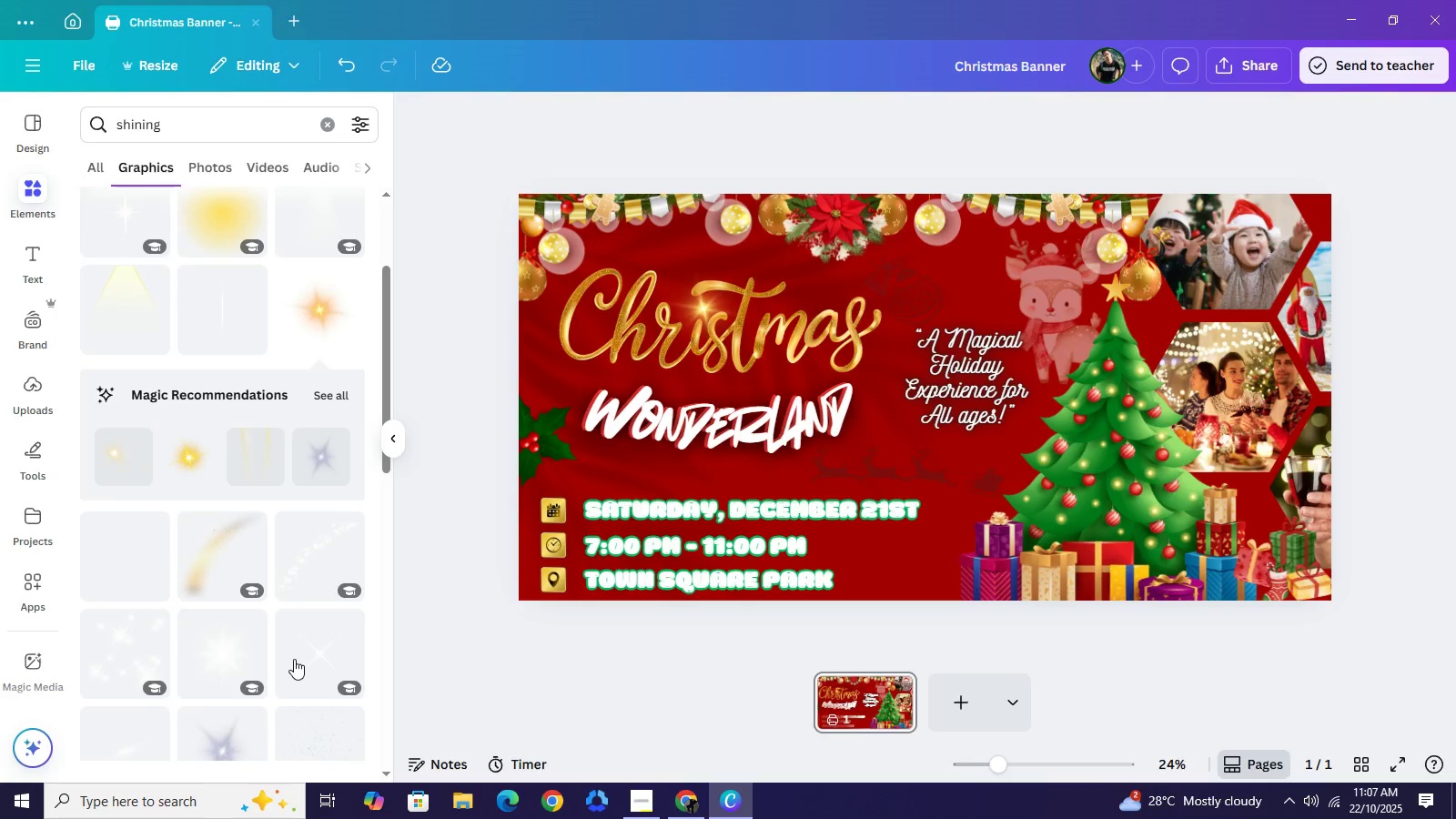 
mouse_move([283, 659])
 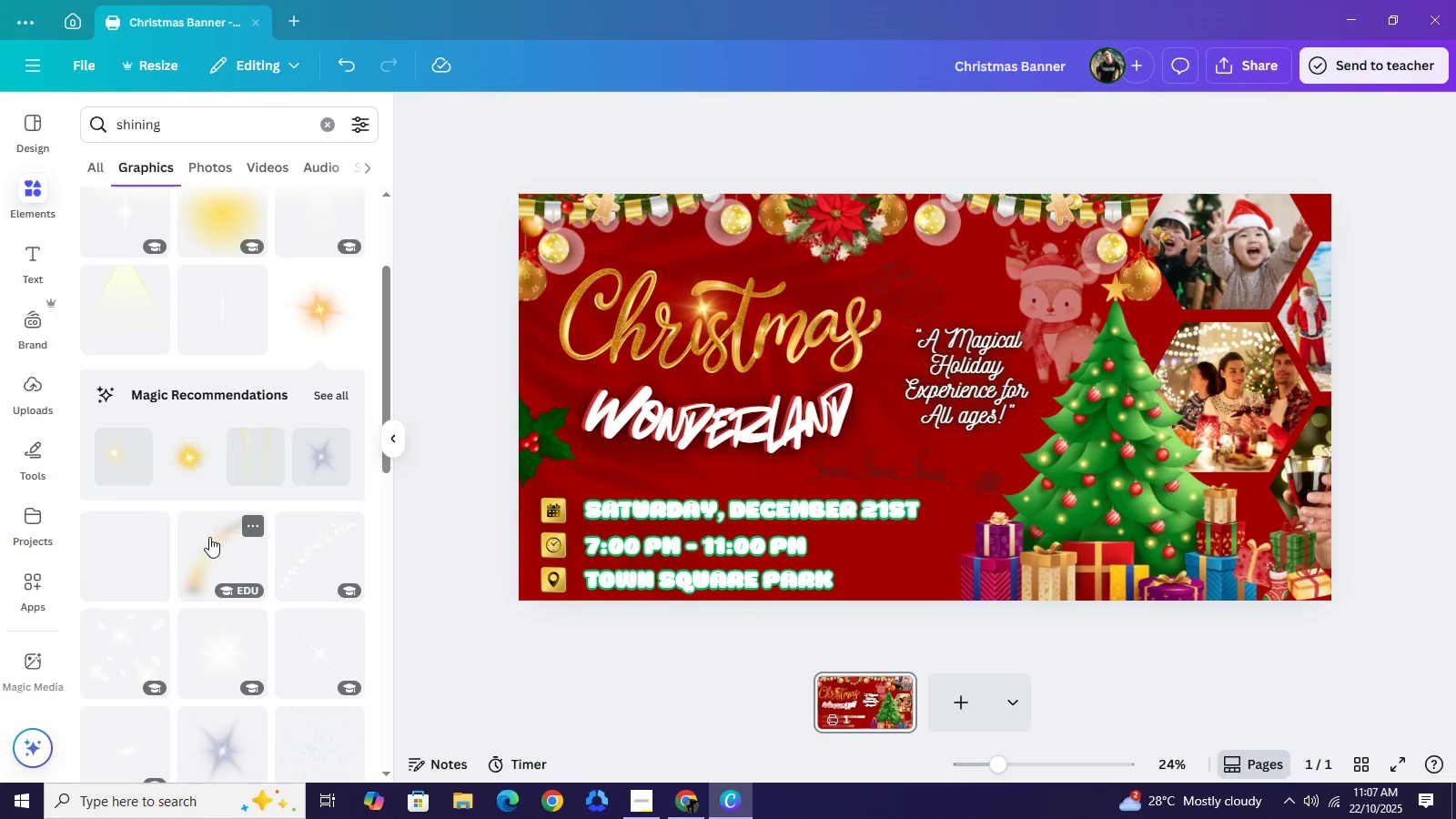 
left_click([209, 538])
 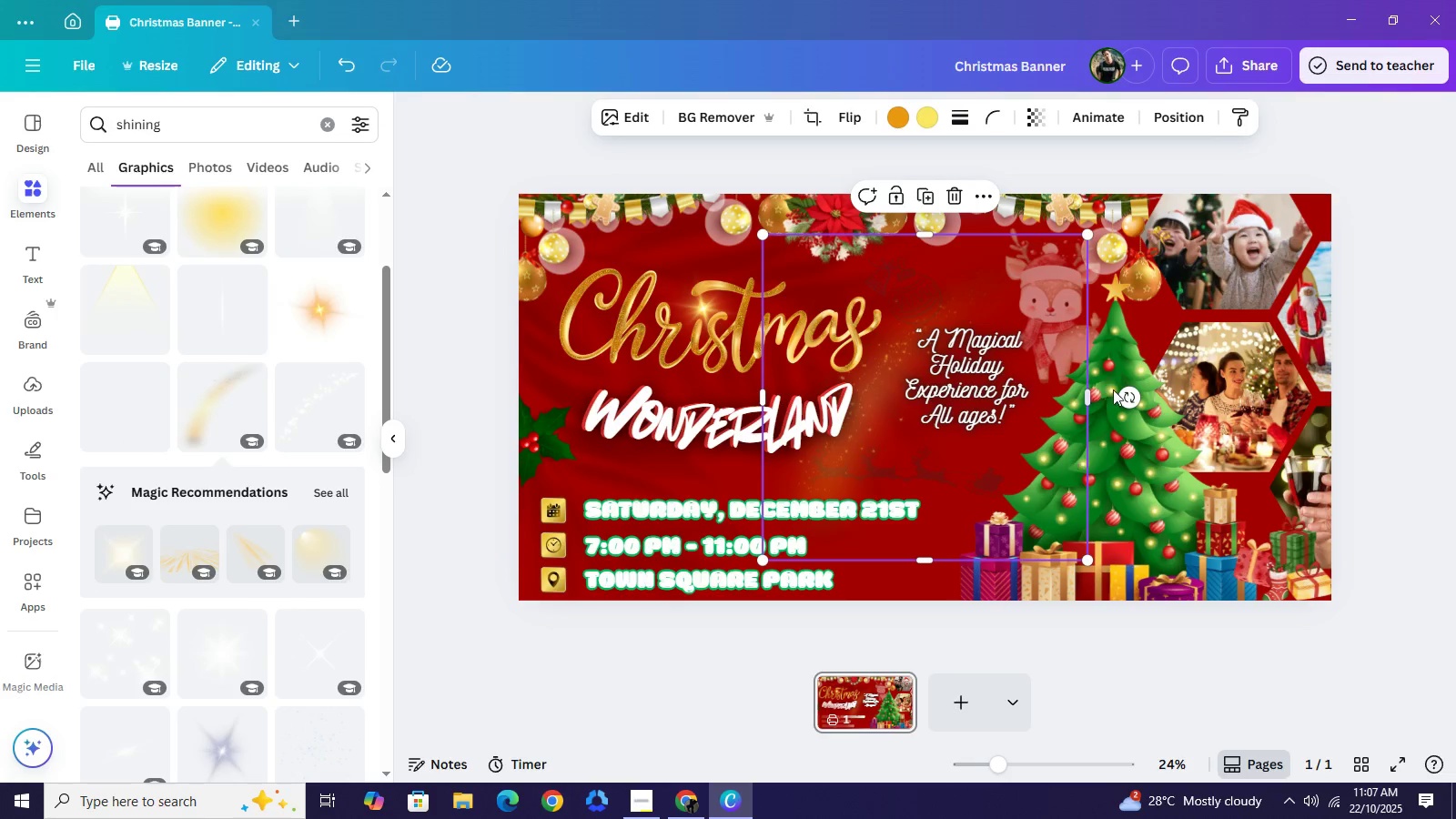 
left_click_drag(start_coordinate=[1128, 395], to_coordinate=[1073, 561])
 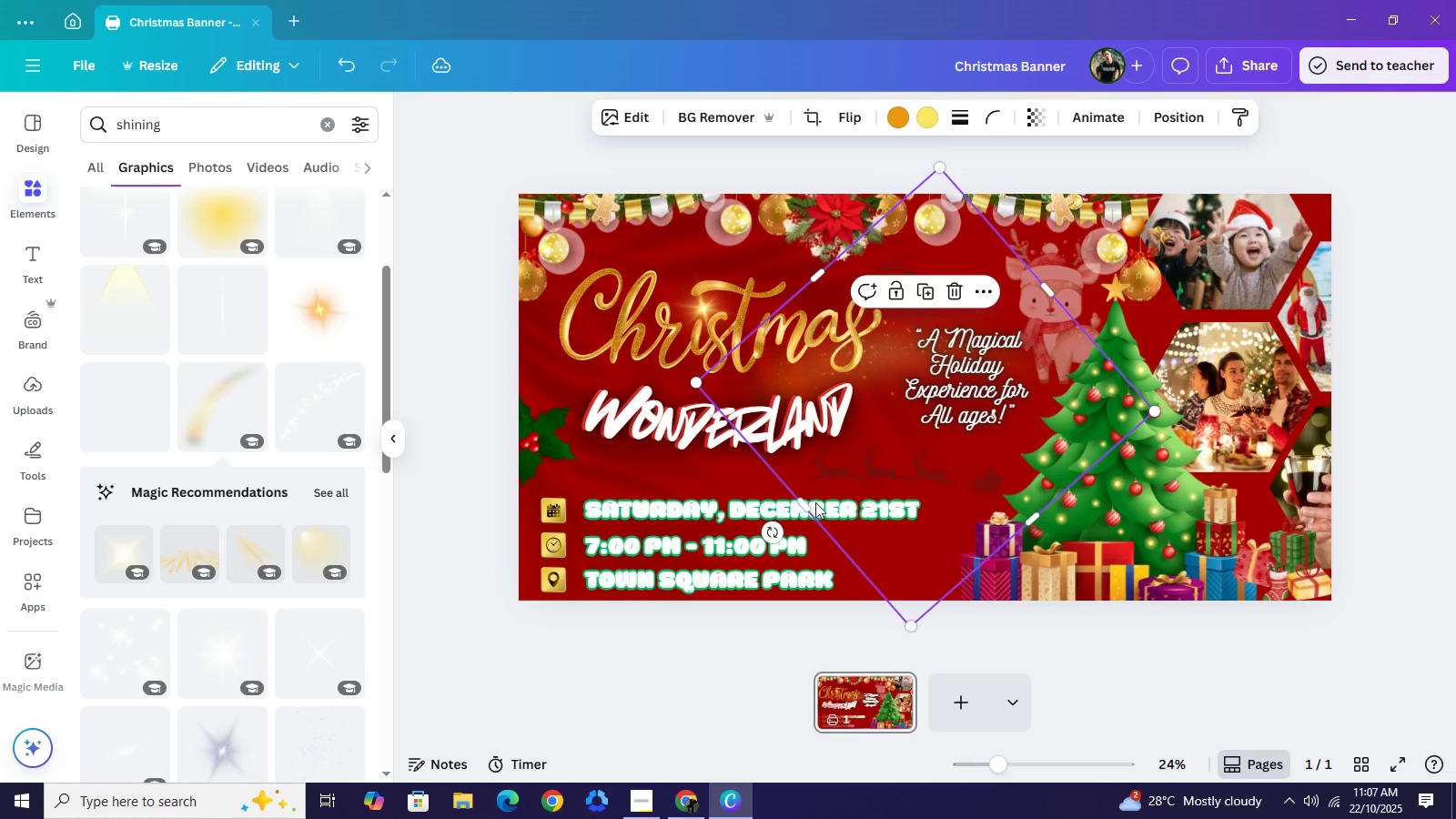 
left_click_drag(start_coordinate=[896, 433], to_coordinate=[759, 530])
 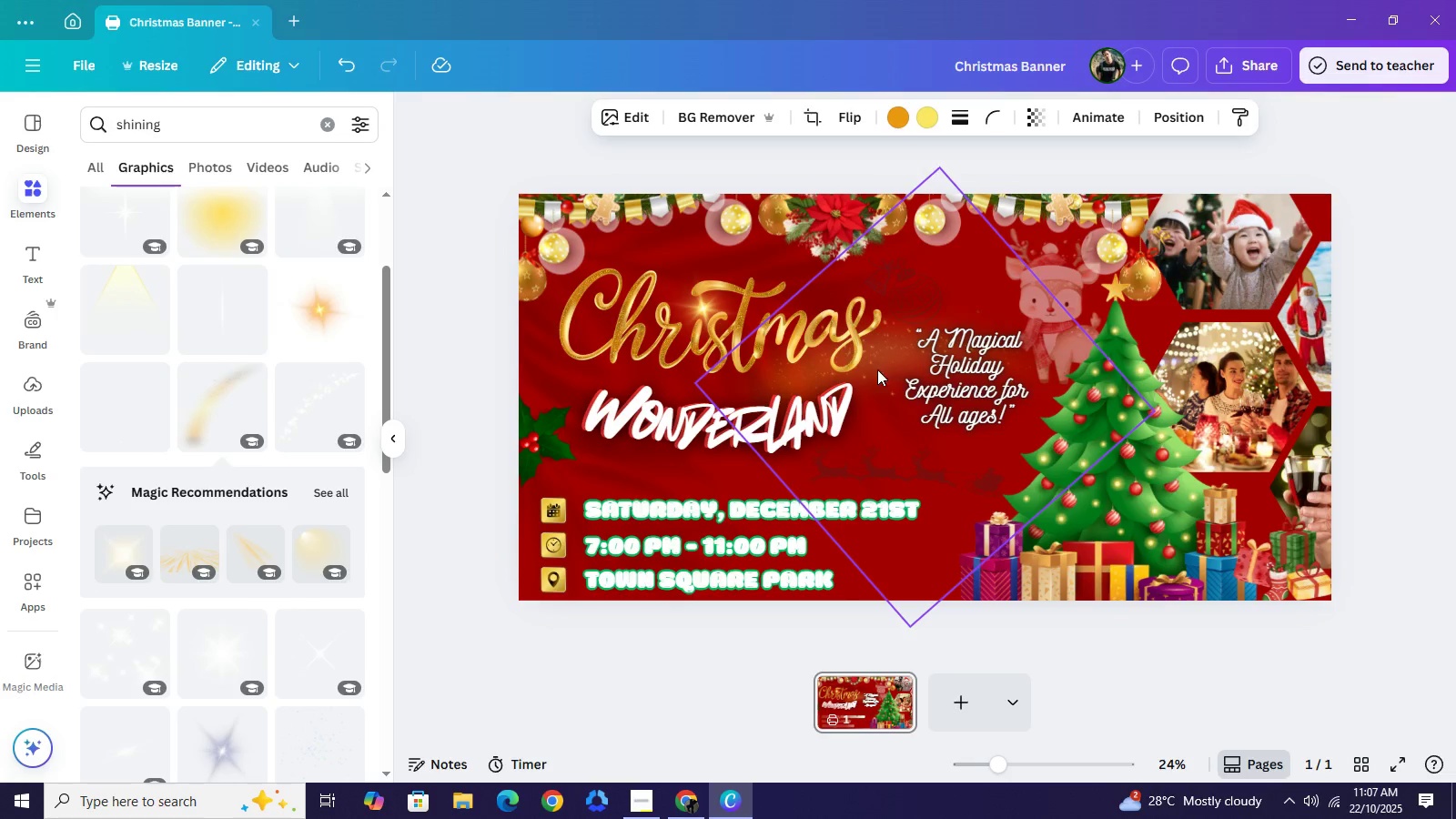 
left_click_drag(start_coordinate=[886, 349], to_coordinate=[730, 470])
 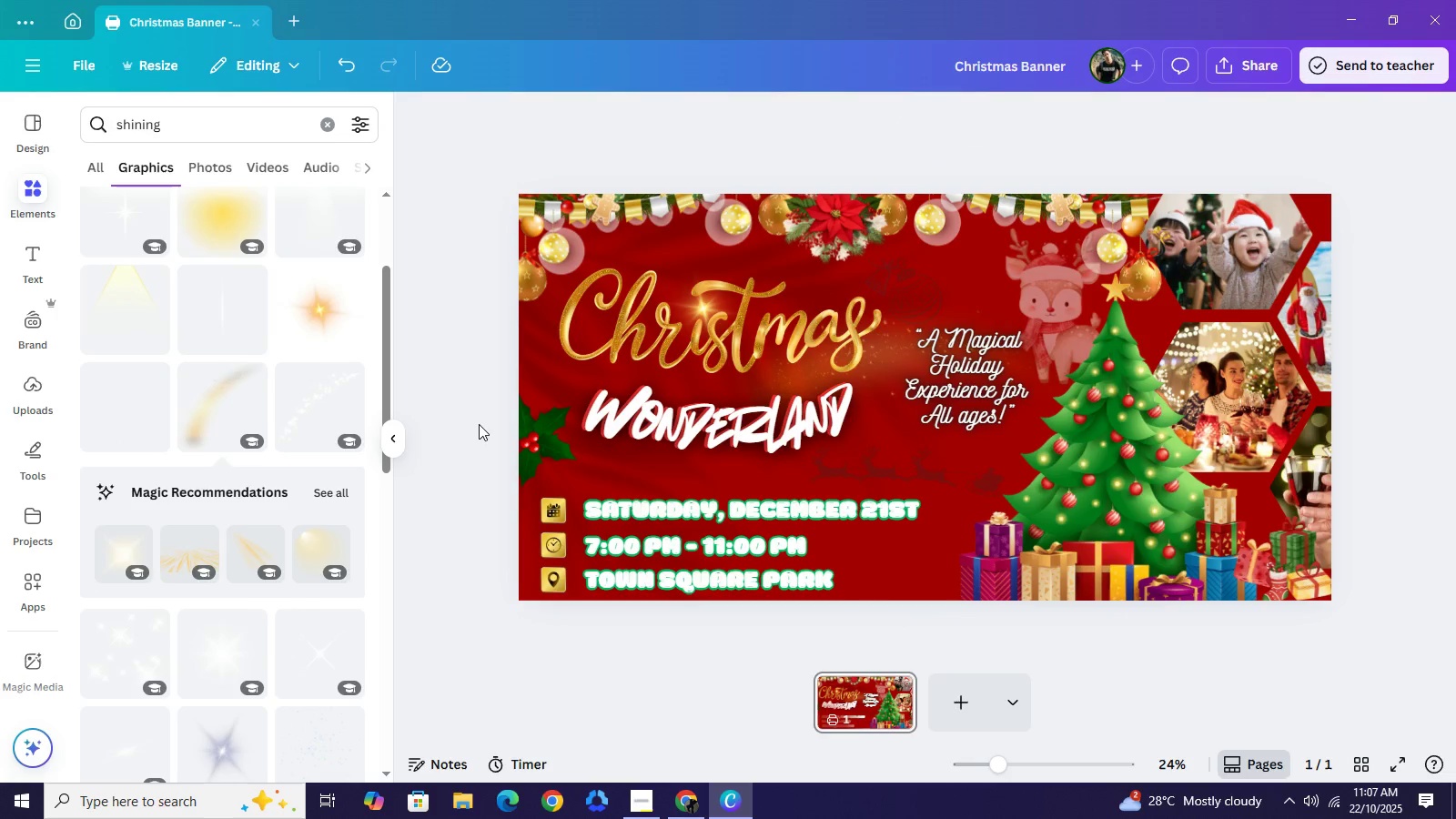 
left_click([479, 424])
 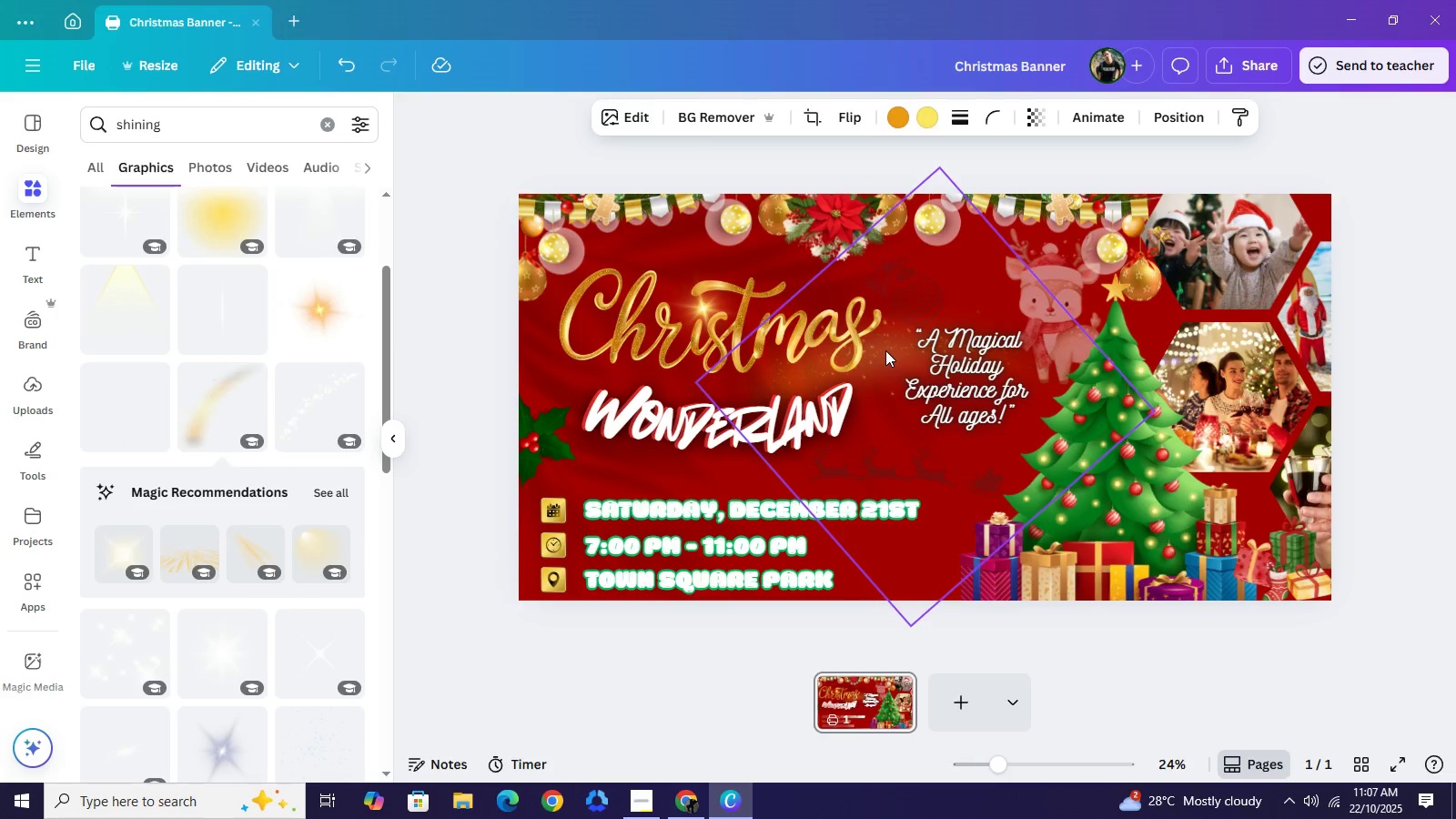 
left_click([885, 350])
 